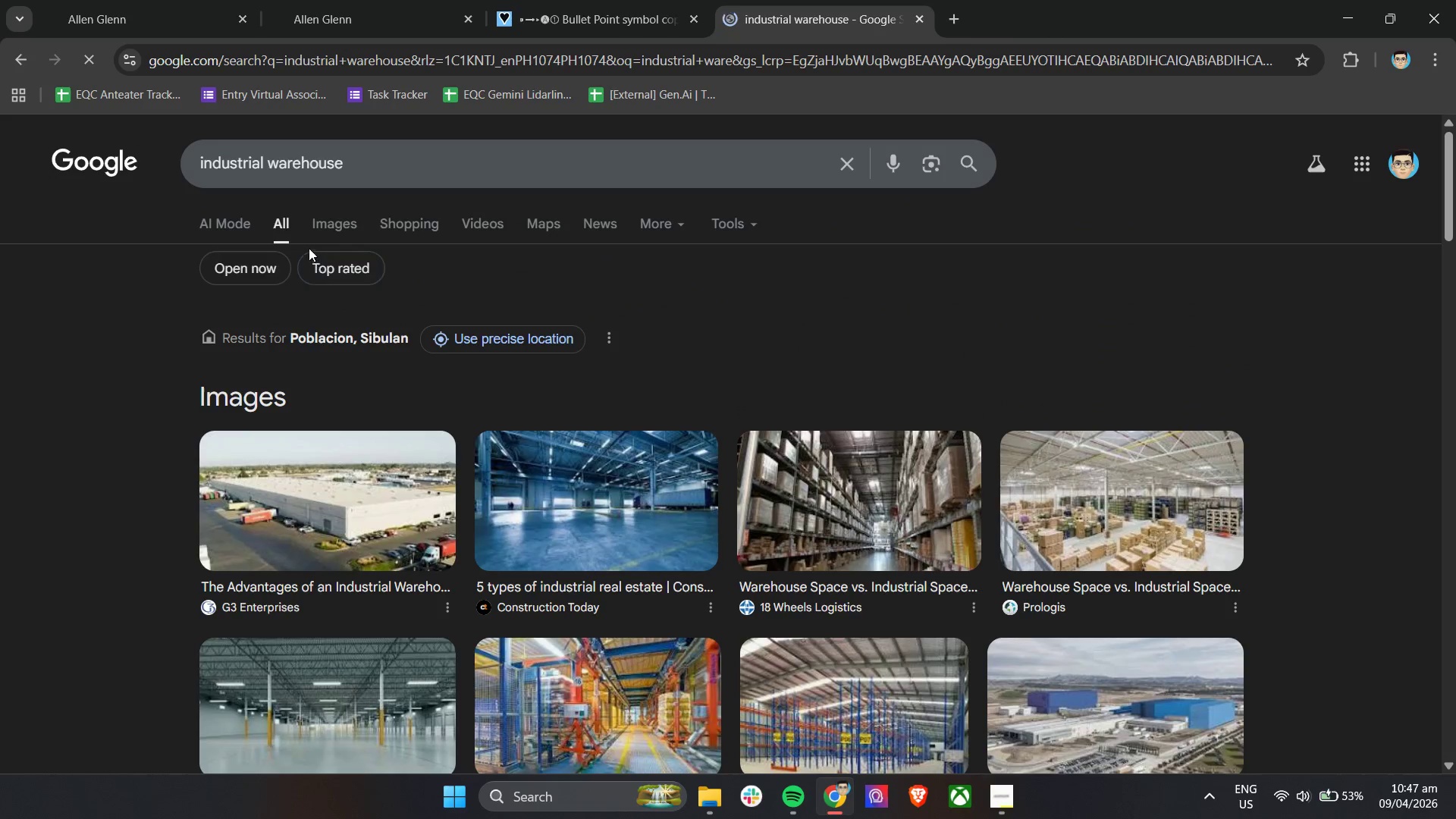 
left_click([325, 221])
 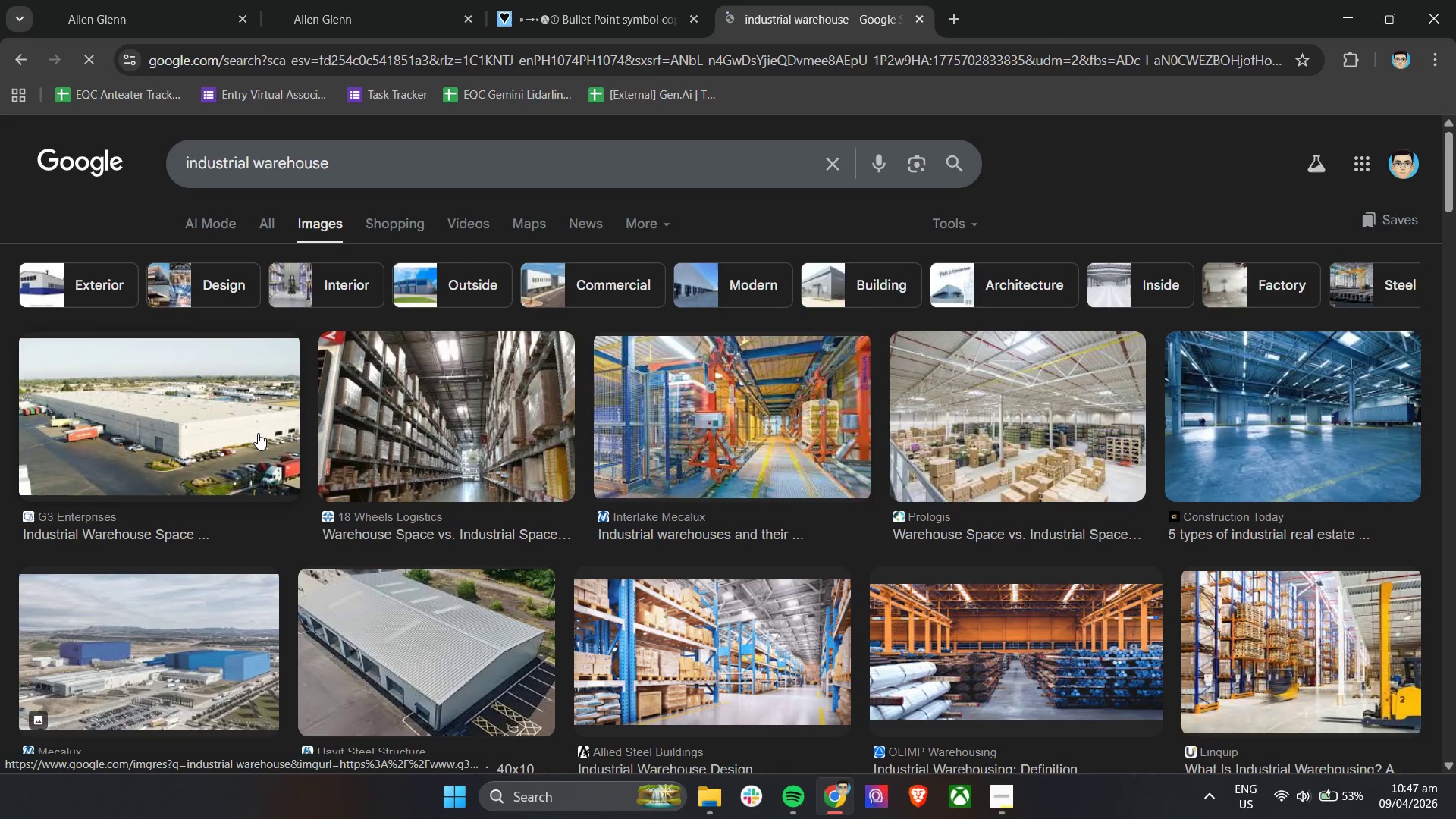 
scroll: coordinate [258, 433], scroll_direction: down, amount: 4.0
 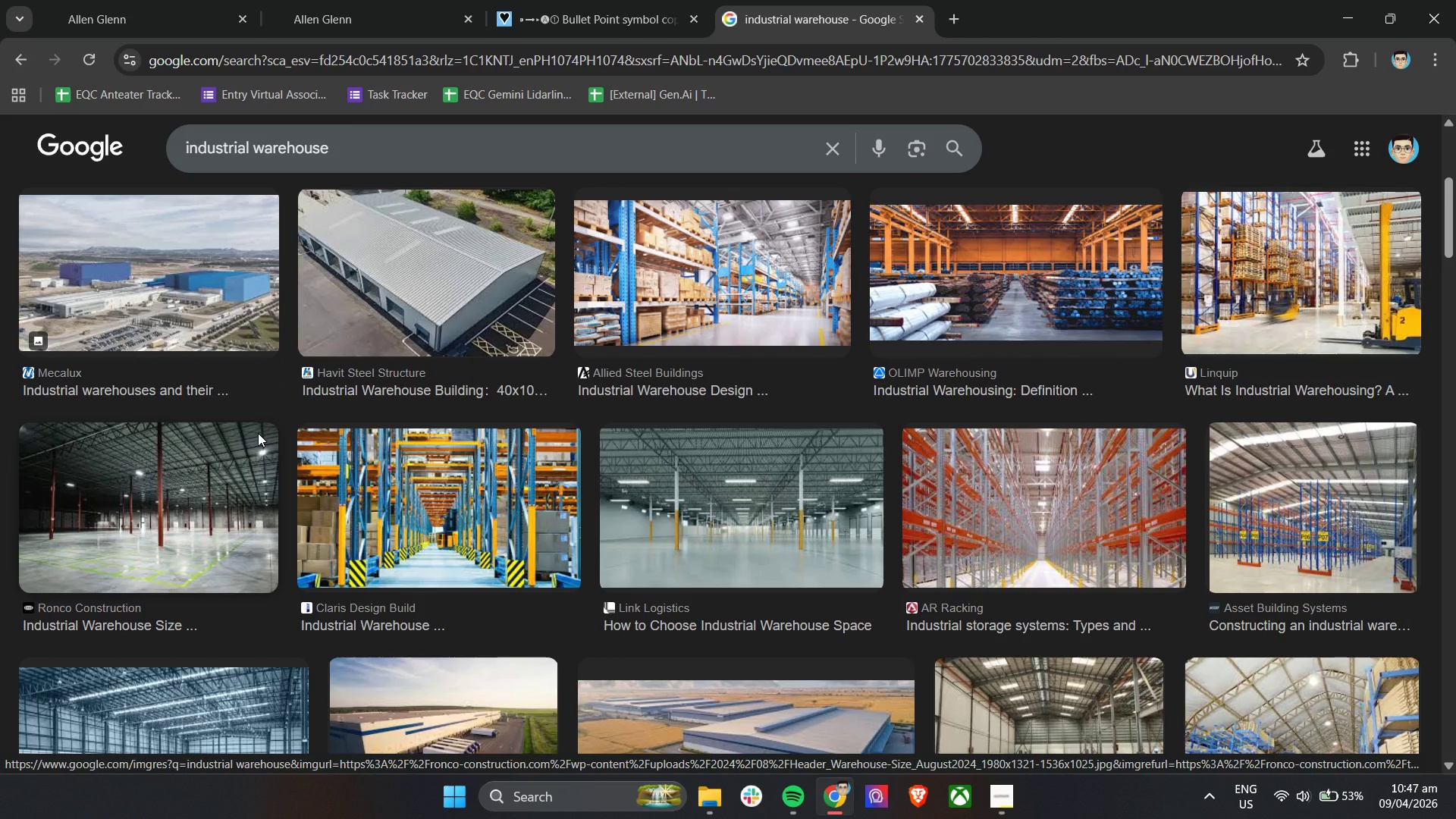 
left_click([400, 152])
 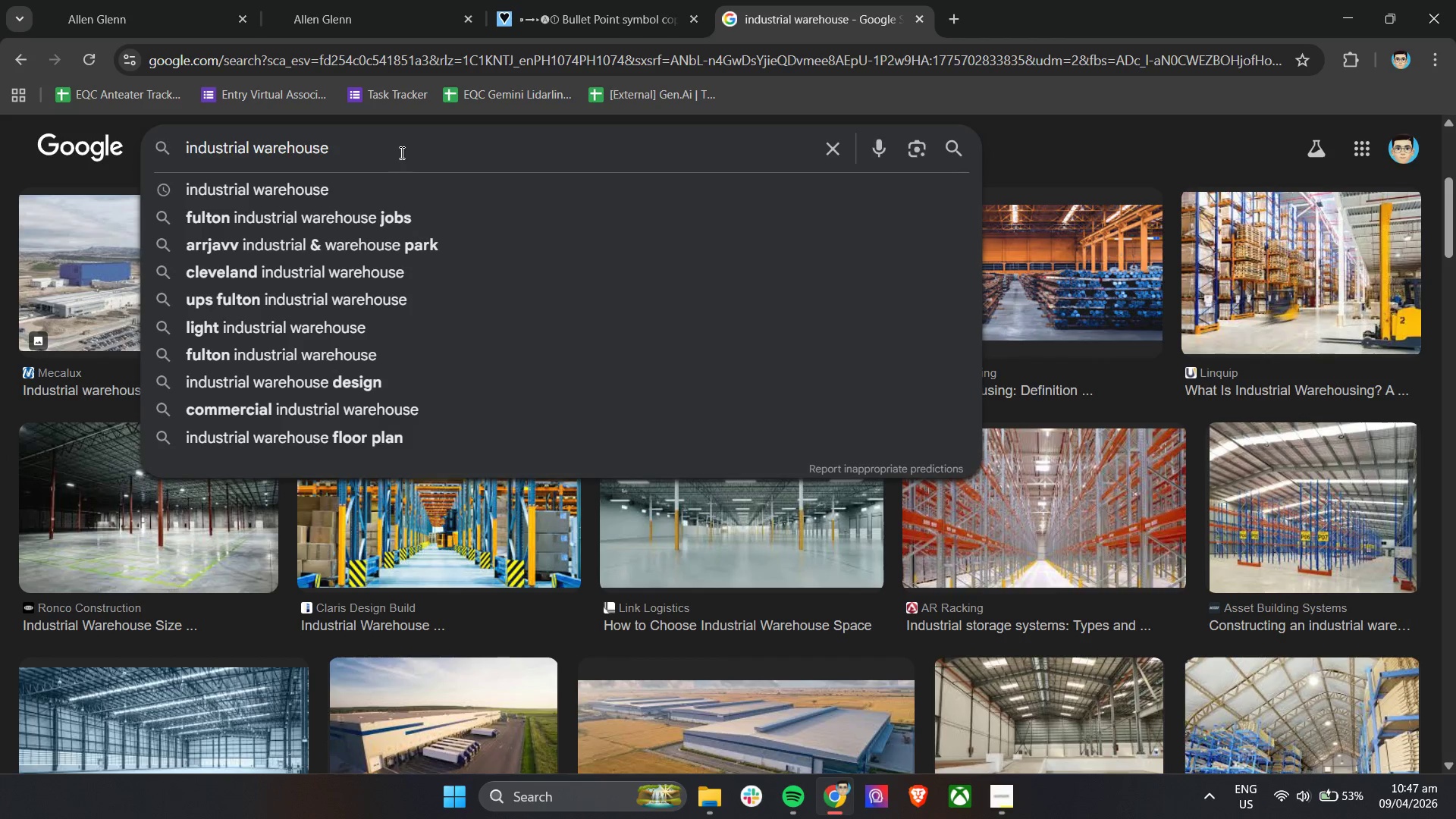 
type(/temporary structure image)
 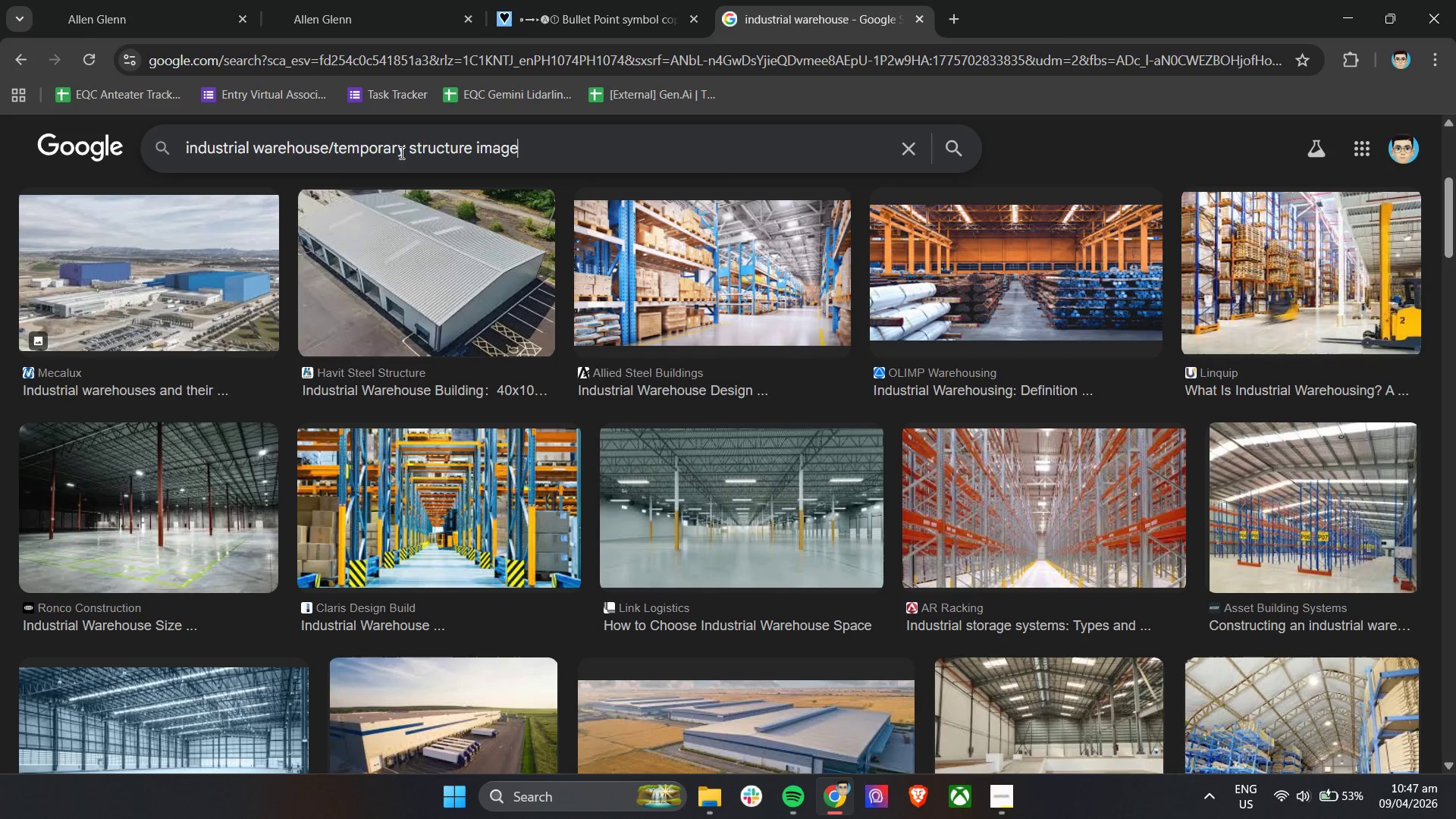 
key(Enter)
 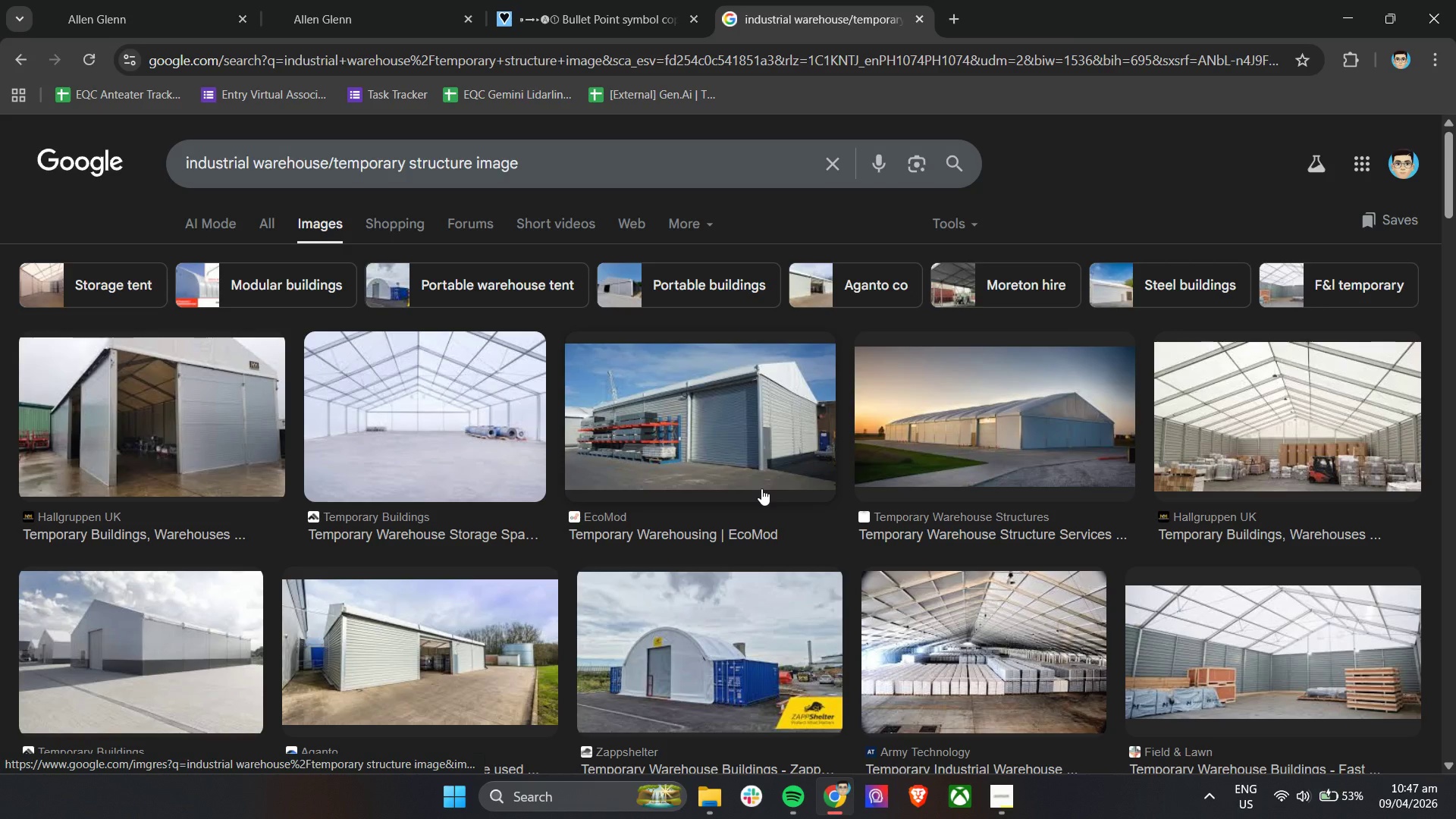 
scroll: coordinate [963, 619], scroll_direction: down, amount: 14.0
 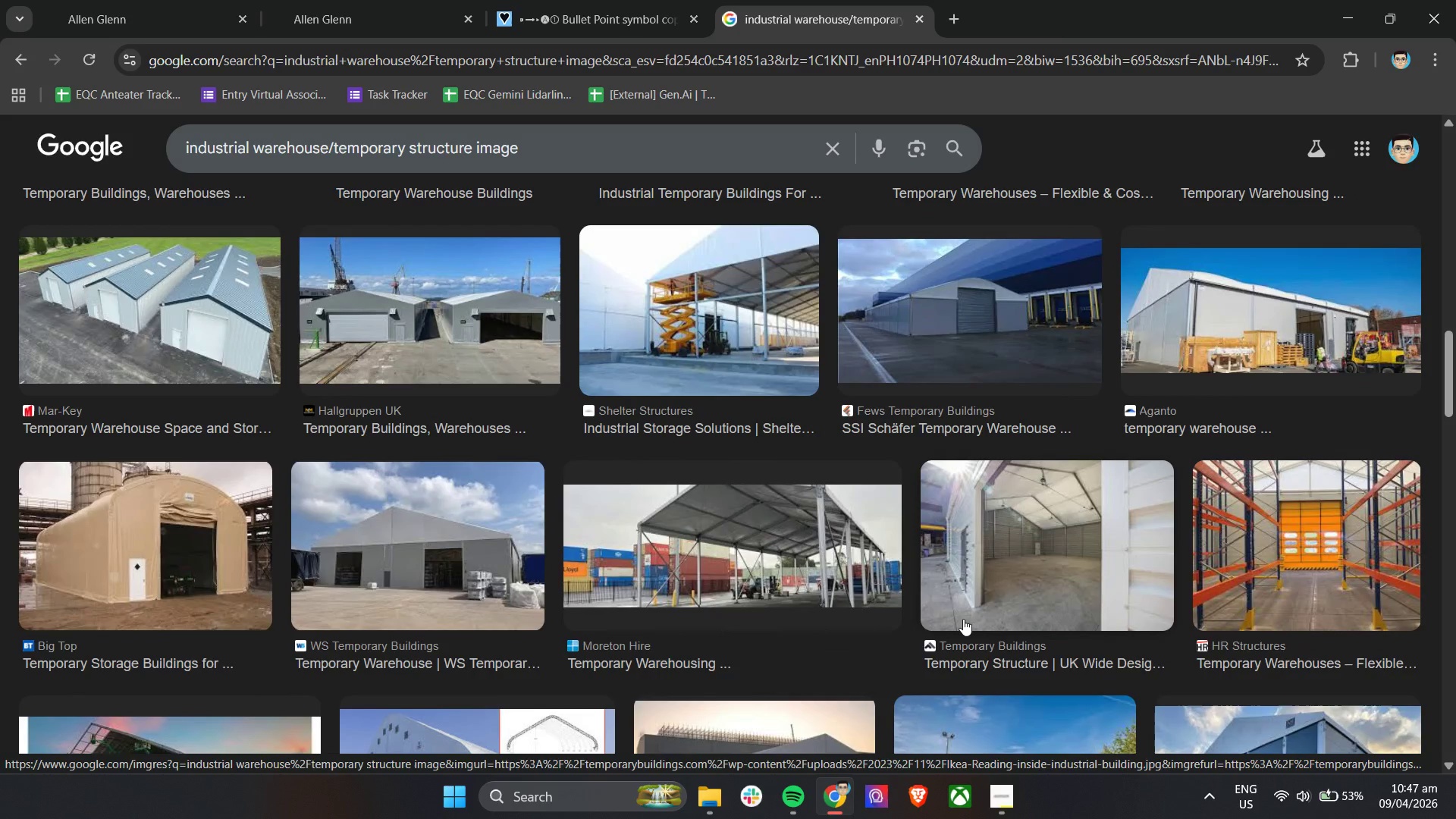 
scroll: coordinate [963, 619], scroll_direction: up, amount: 20.0
 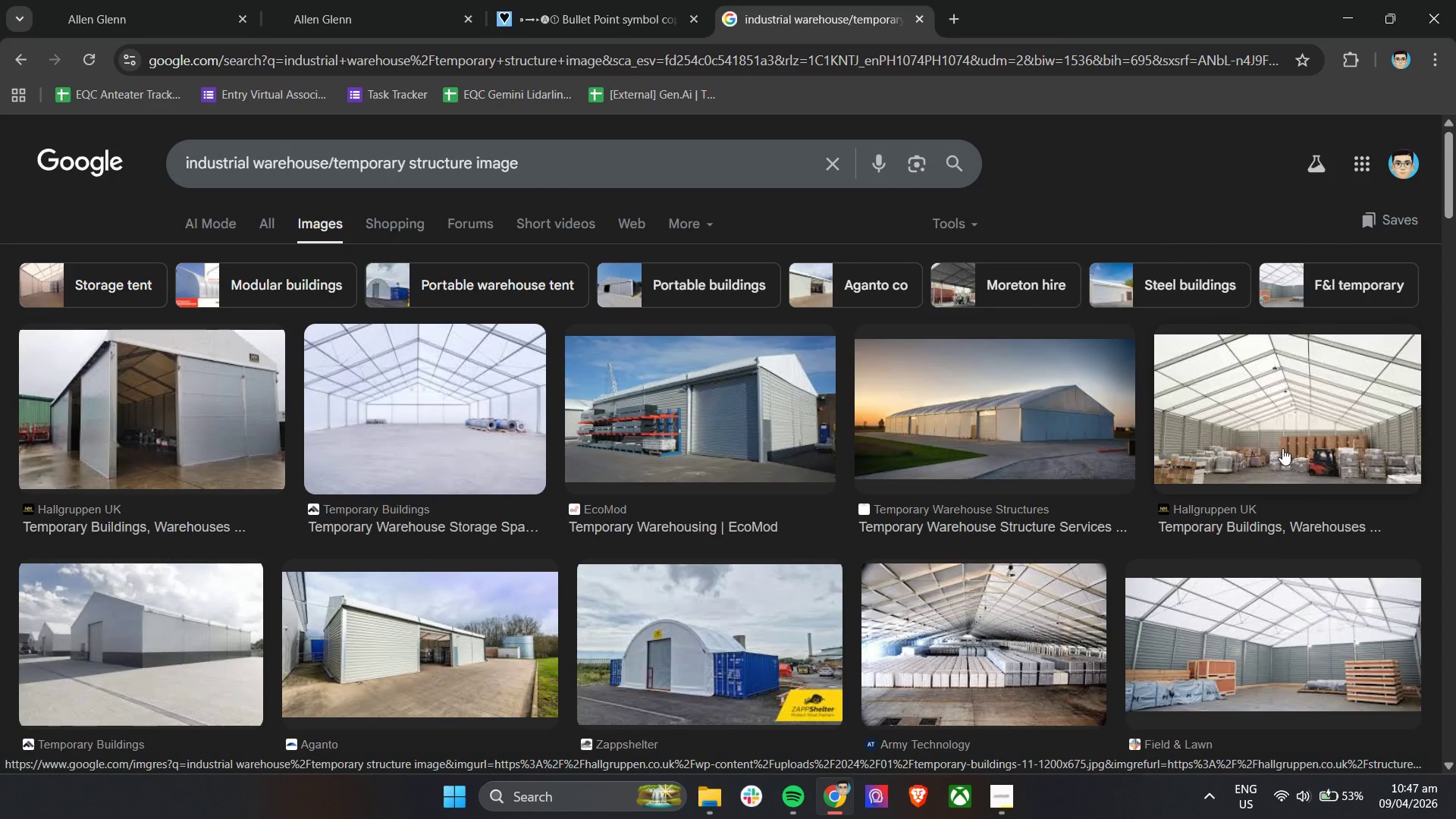 
right_click([466, 445])
 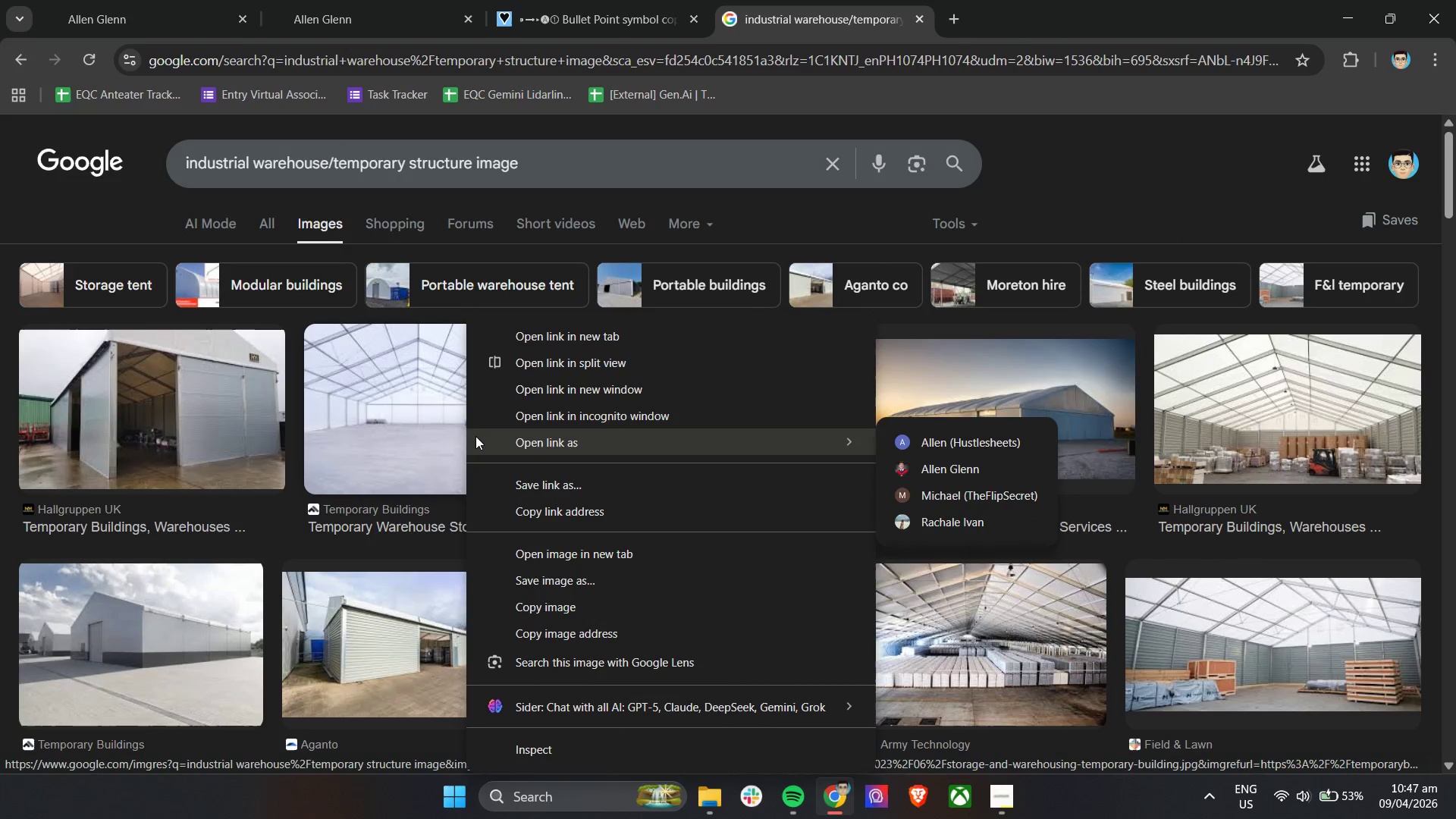 
left_click([526, 604])
 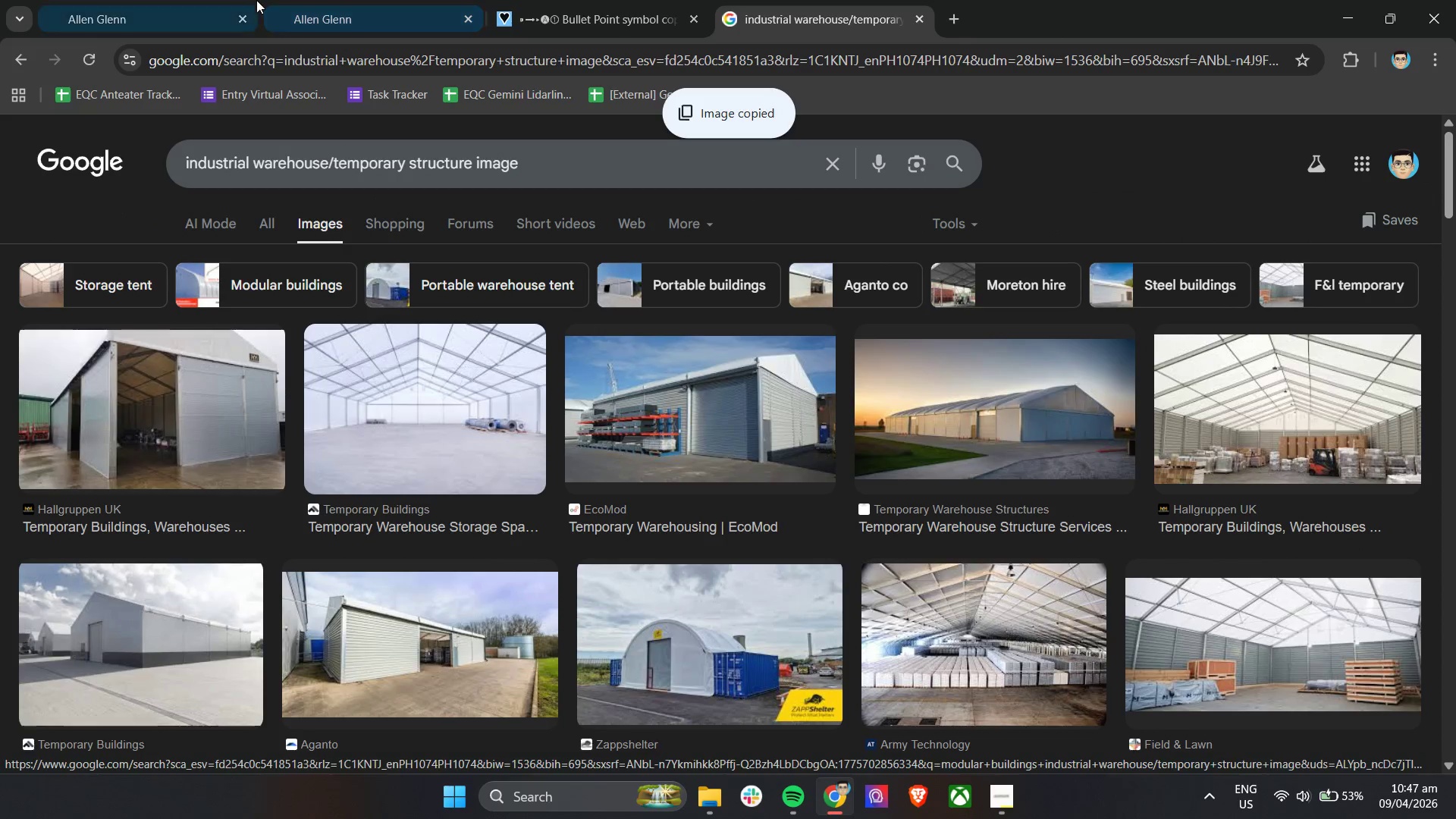 
left_click([363, 0])
 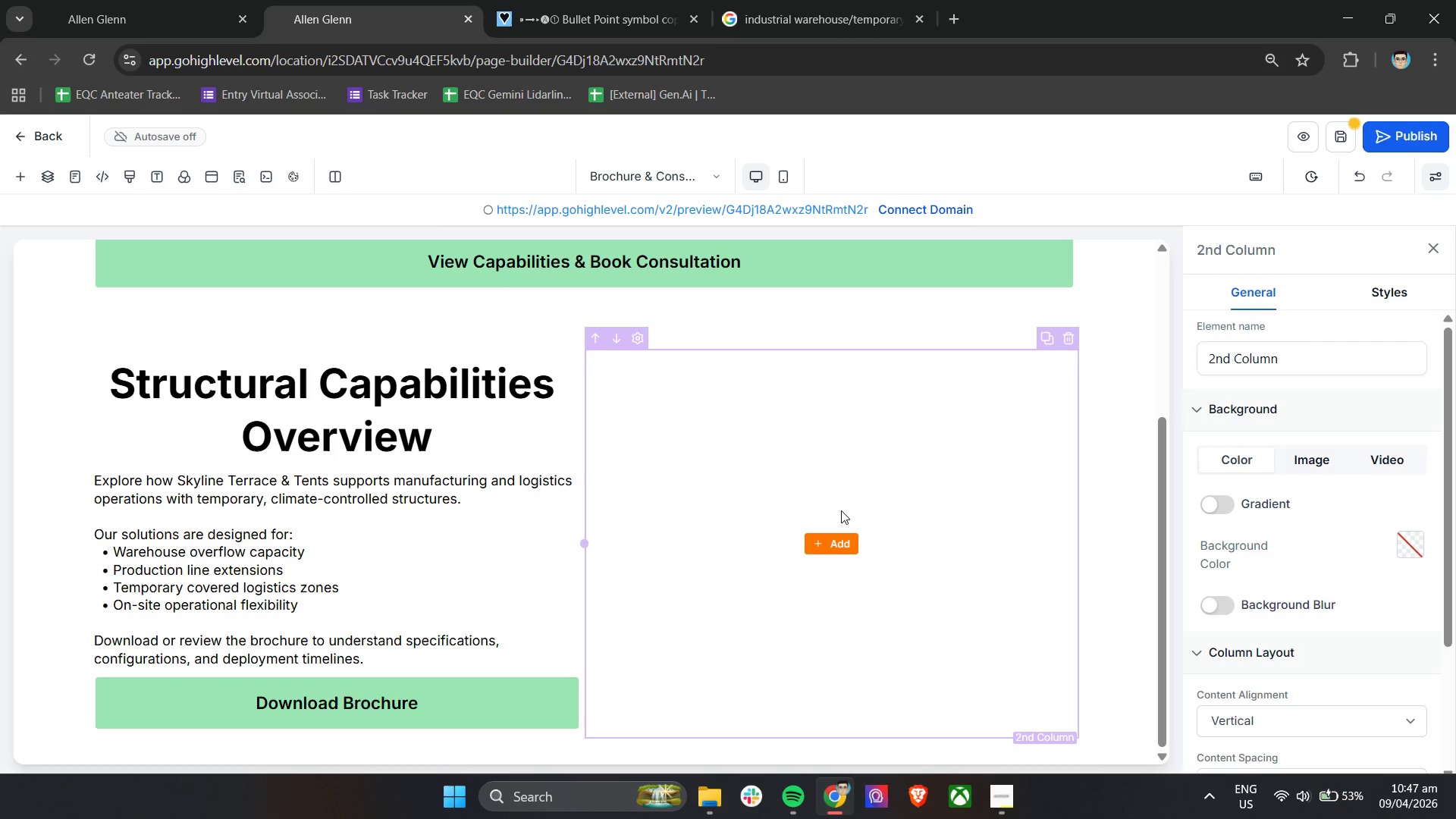 
key(Control+V)
 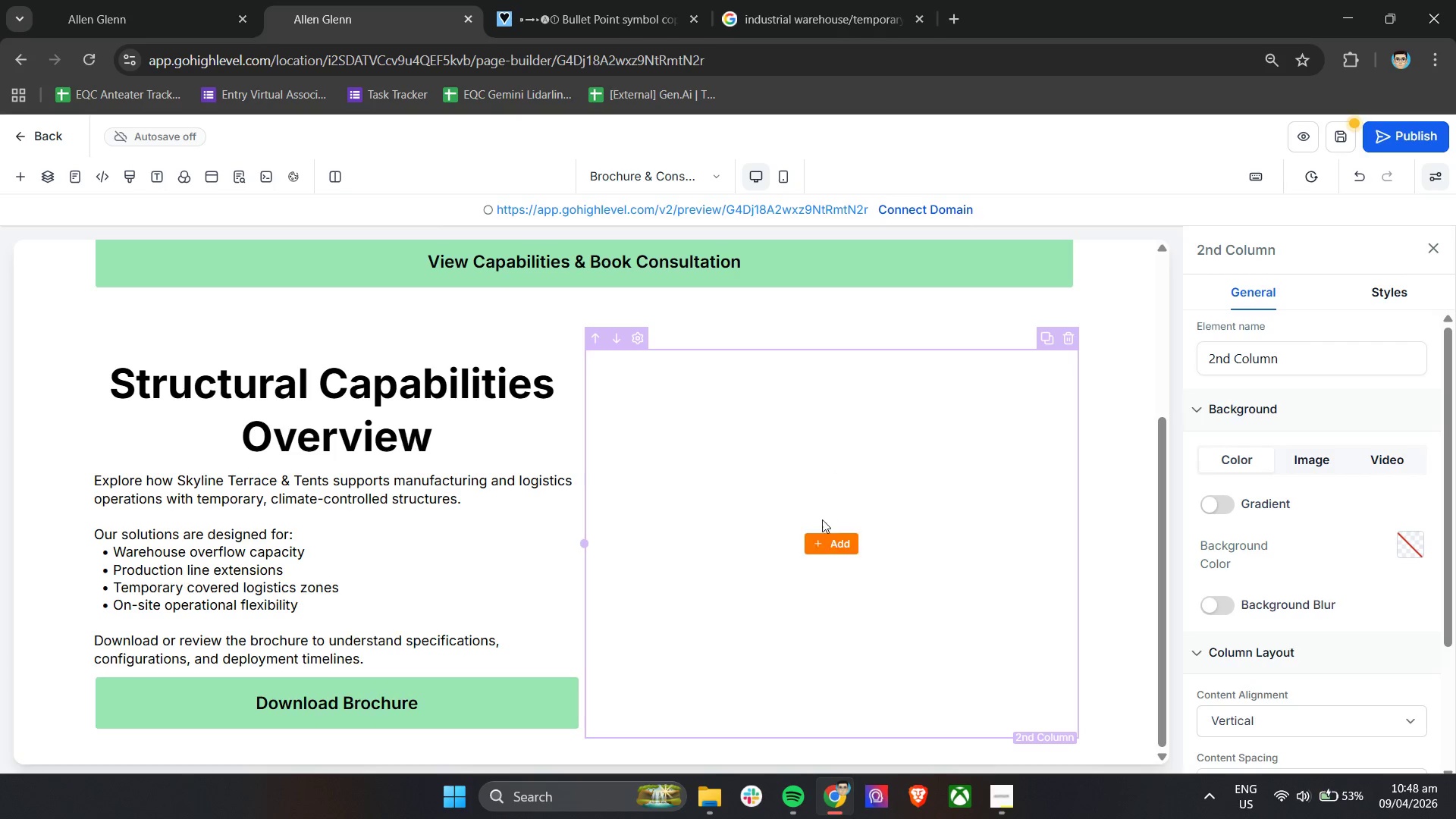 
left_click([817, 547])
 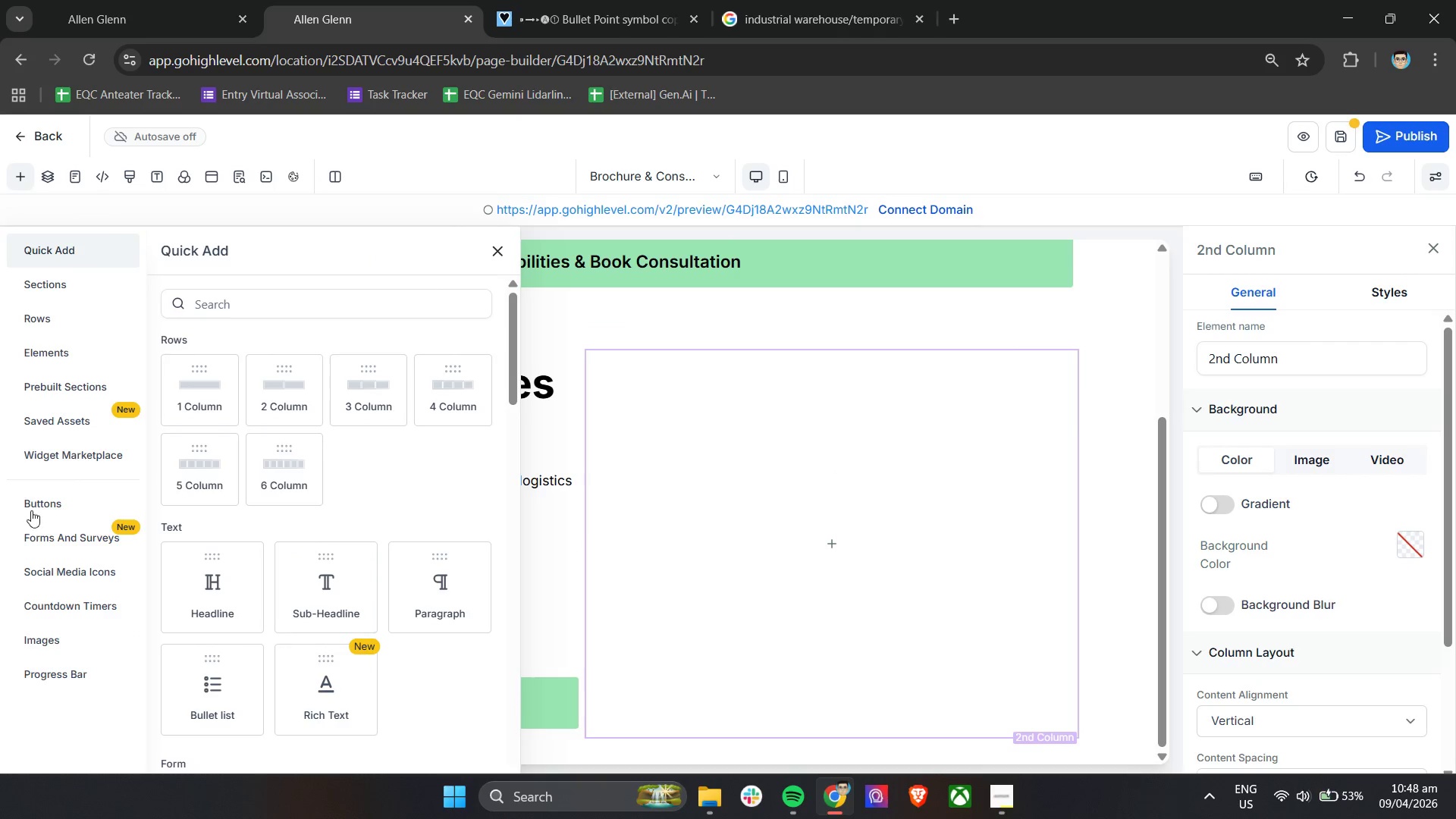 
left_click([64, 637])
 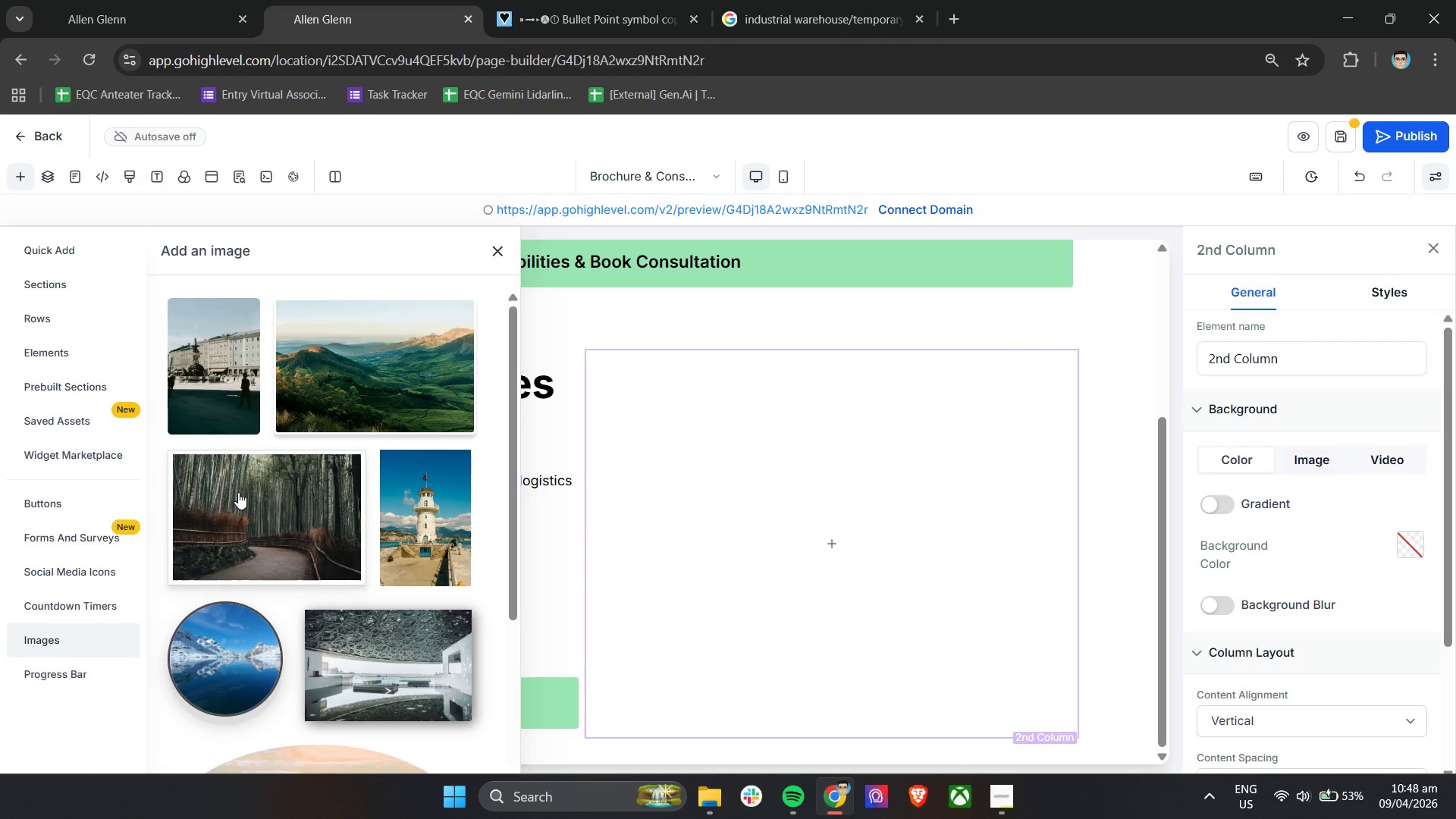 
scroll: coordinate [242, 365], scroll_direction: up, amount: 6.0
 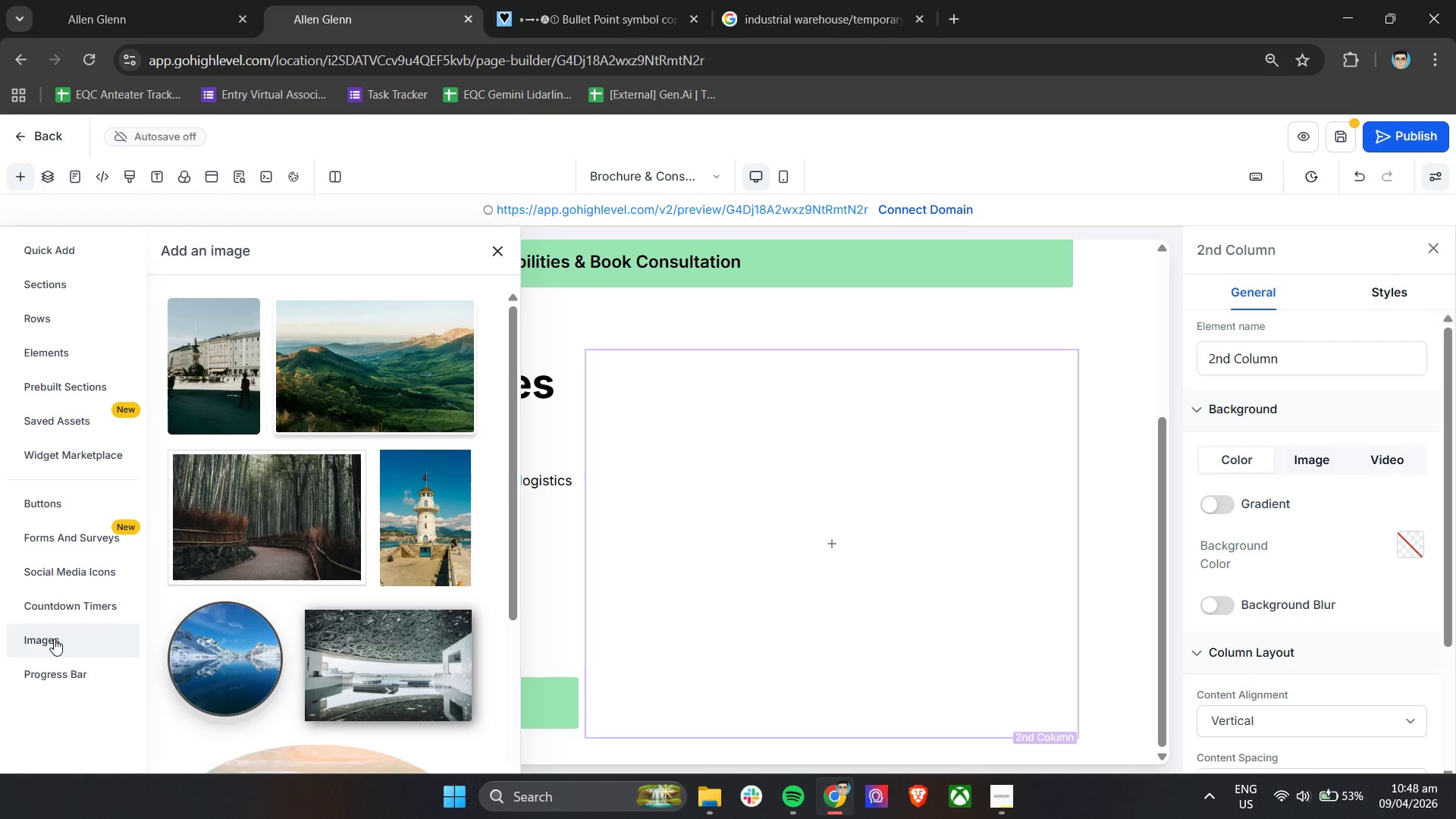 
double_click([54, 639])
 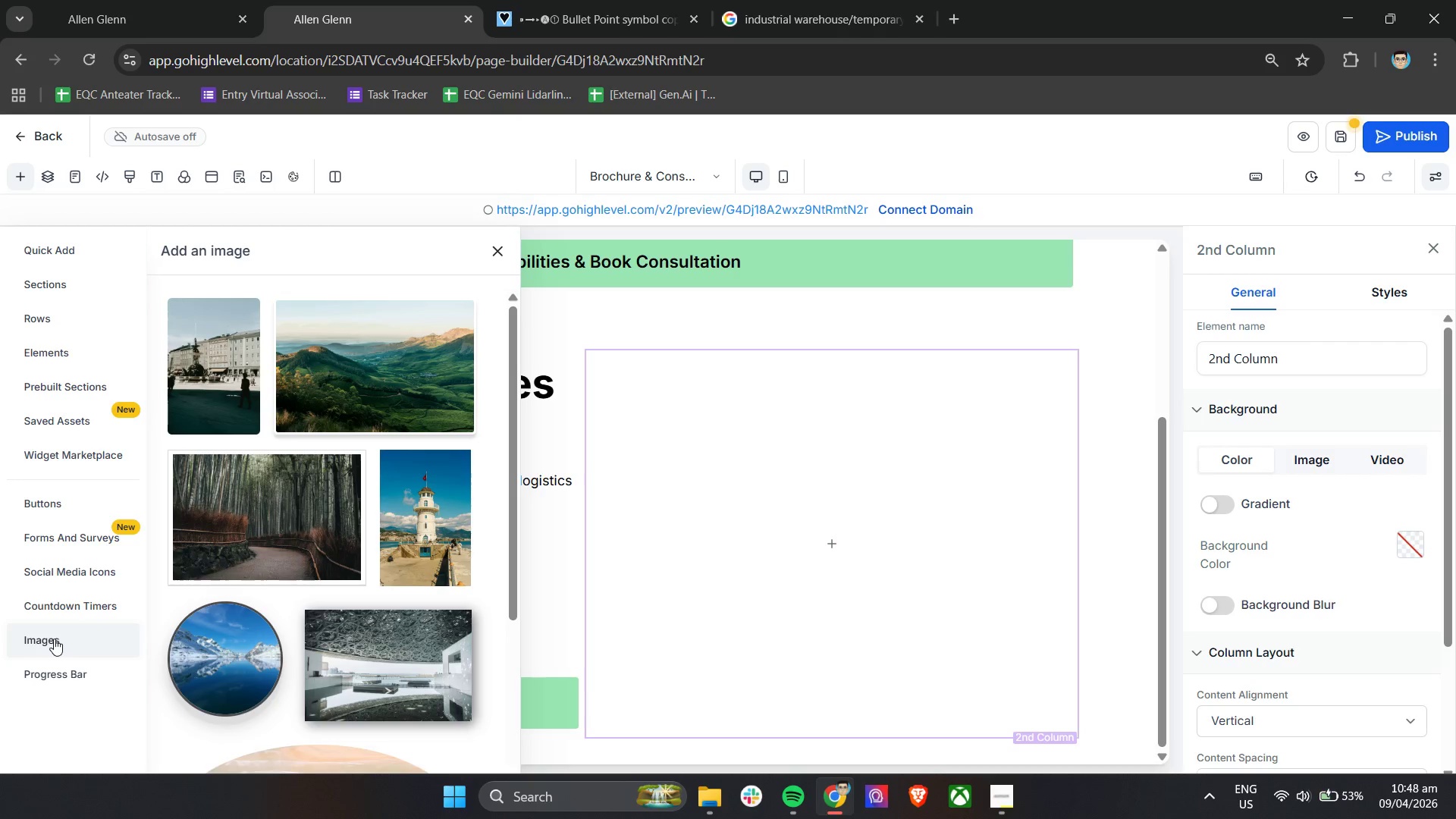 
triple_click([54, 639])
 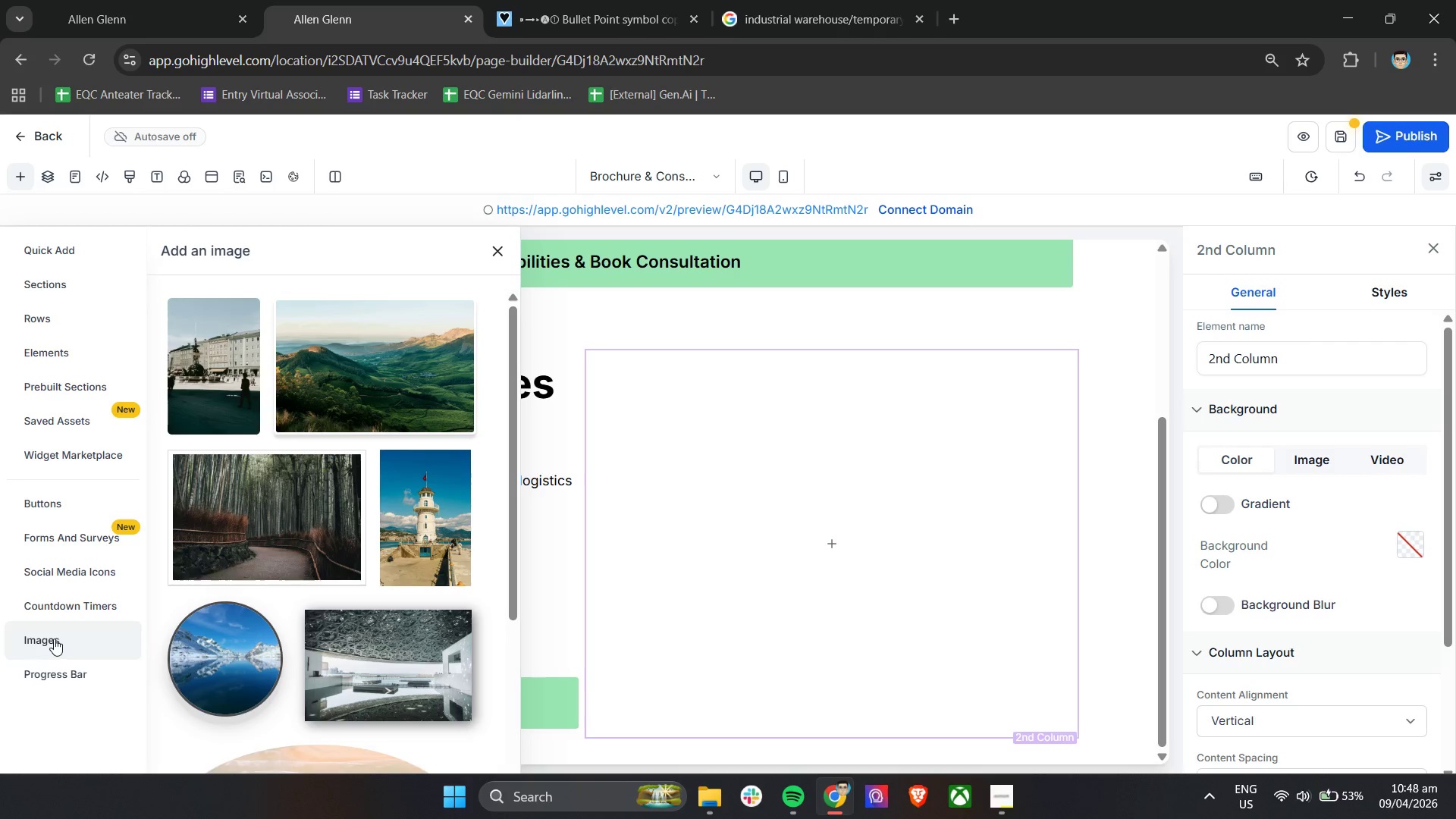 
triple_click([54, 639])
 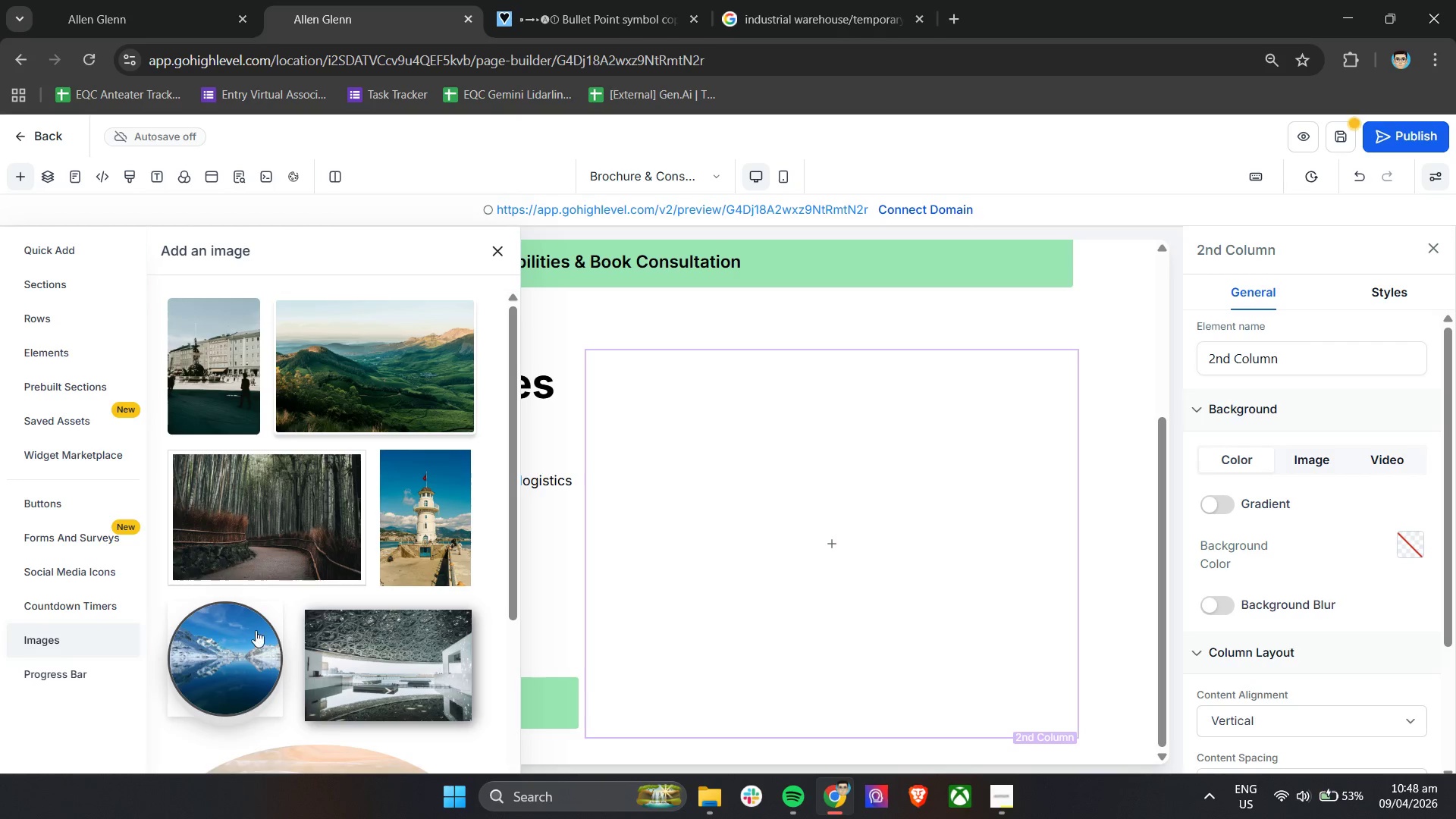 
scroll: coordinate [304, 617], scroll_direction: none, amount: 0.0
 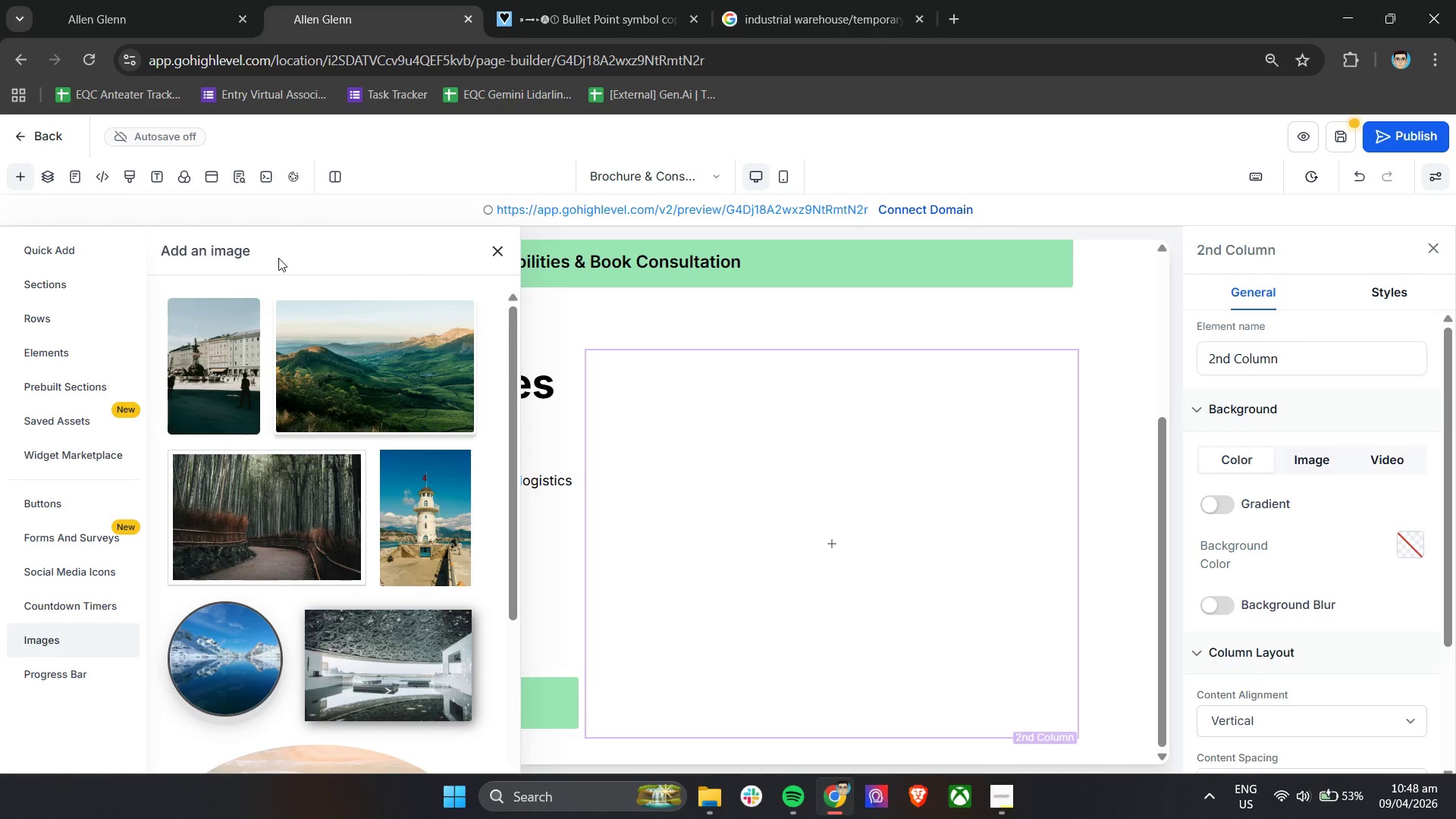 
left_click([191, 256])
 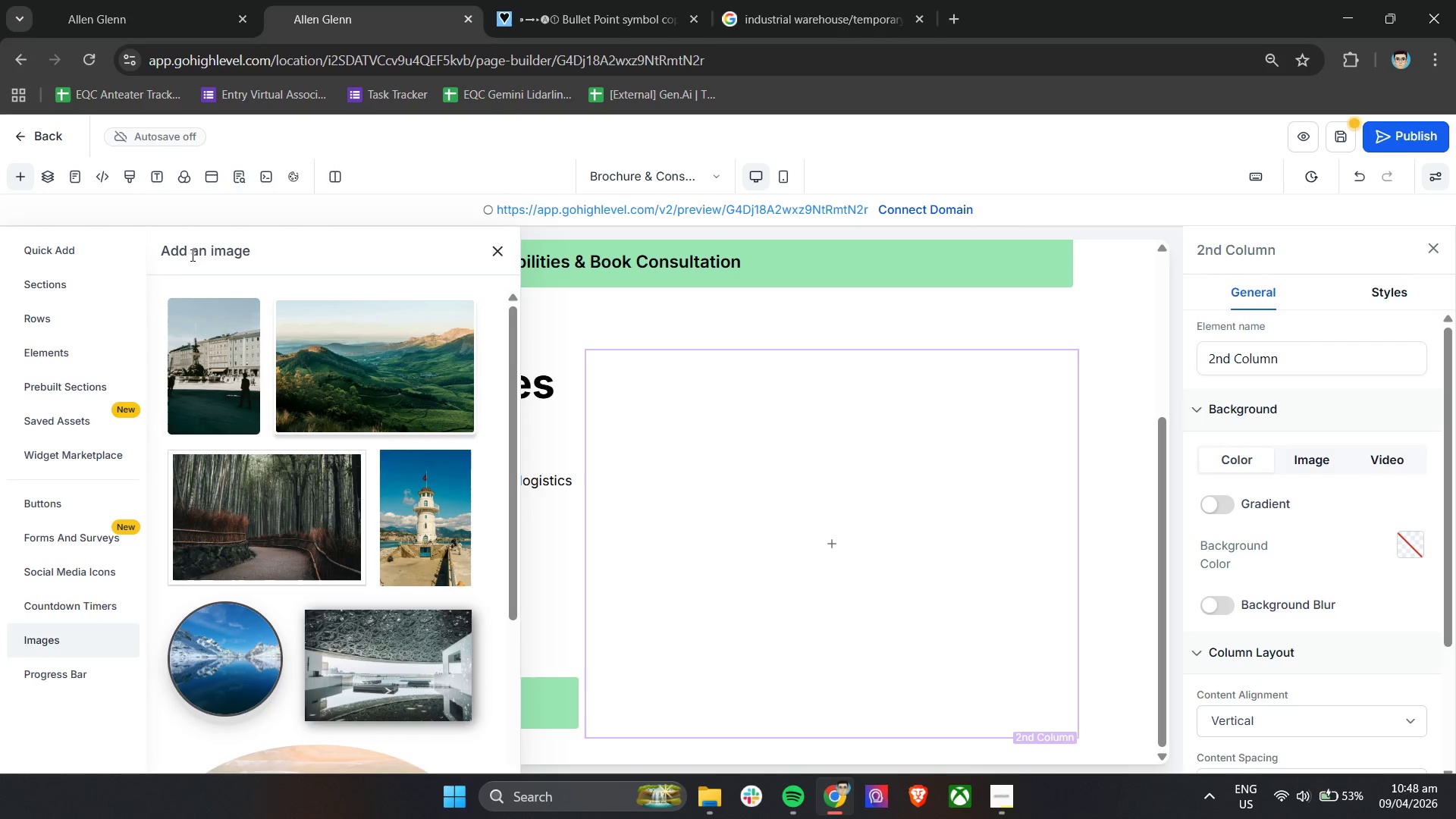 
left_click_drag(start_coordinate=[208, 255], to_coordinate=[249, 255])
 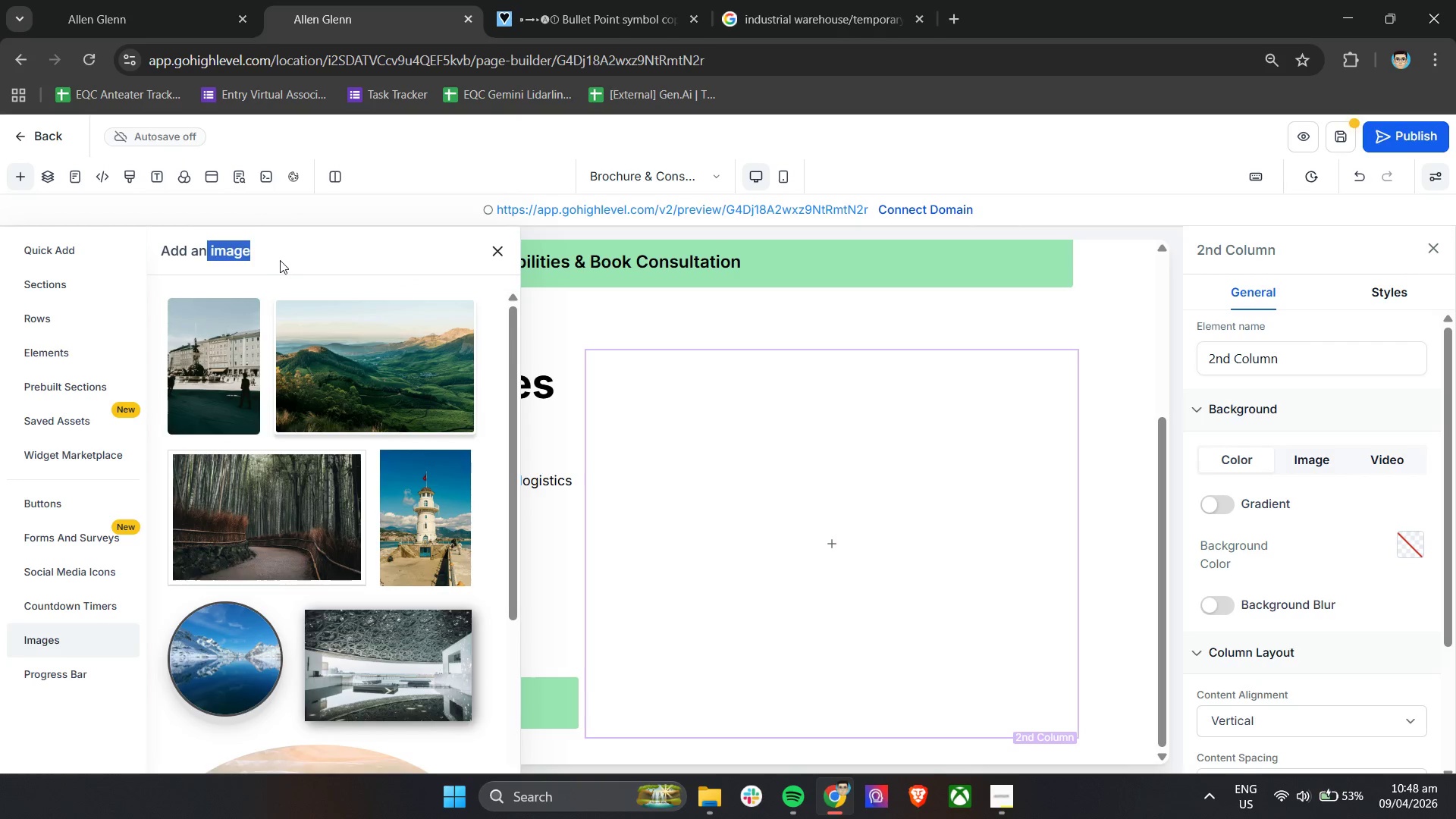 
left_click_drag(start_coordinate=[280, 260], to_coordinate=[212, 255])
 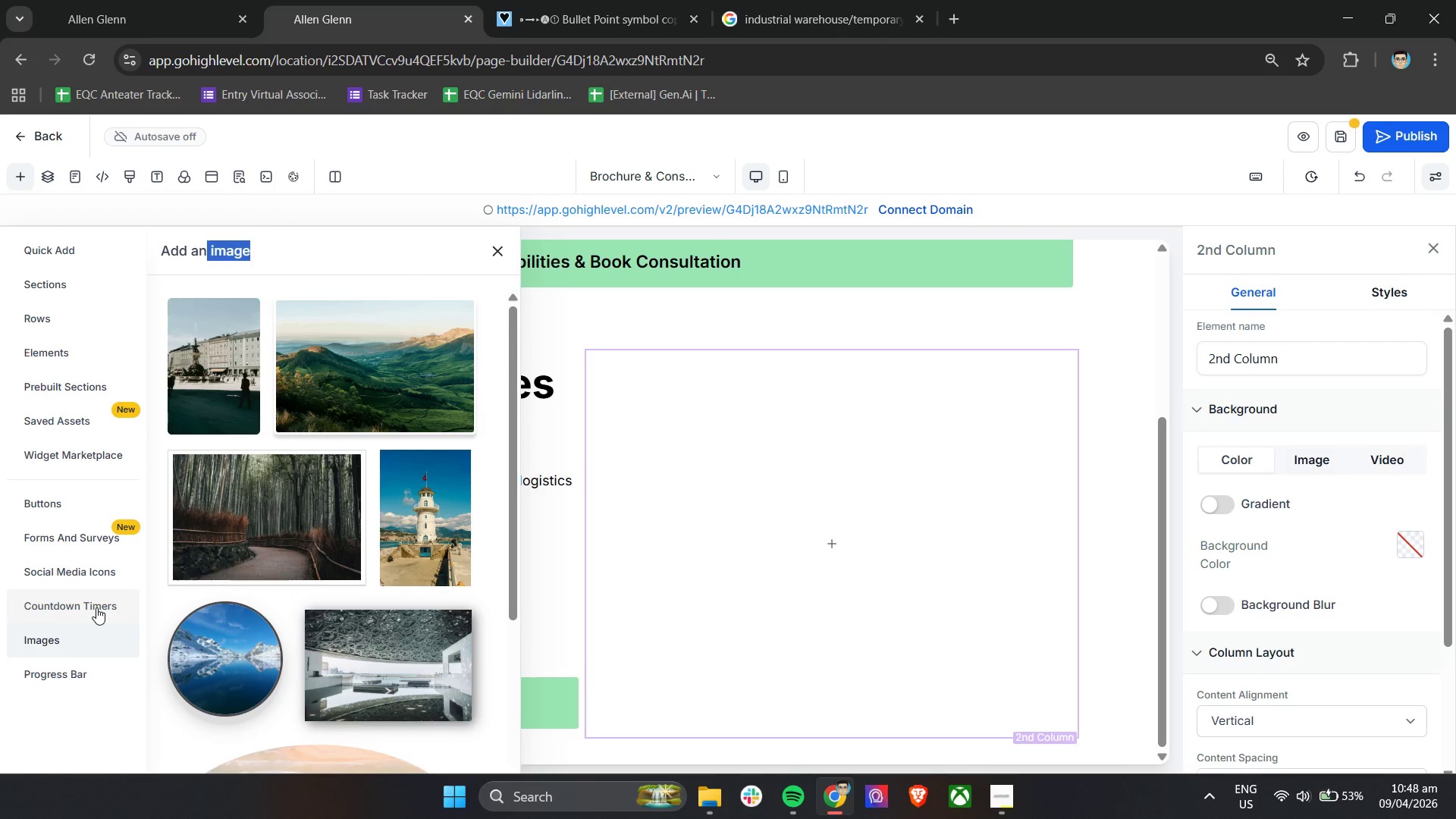 
wait(5.41)
 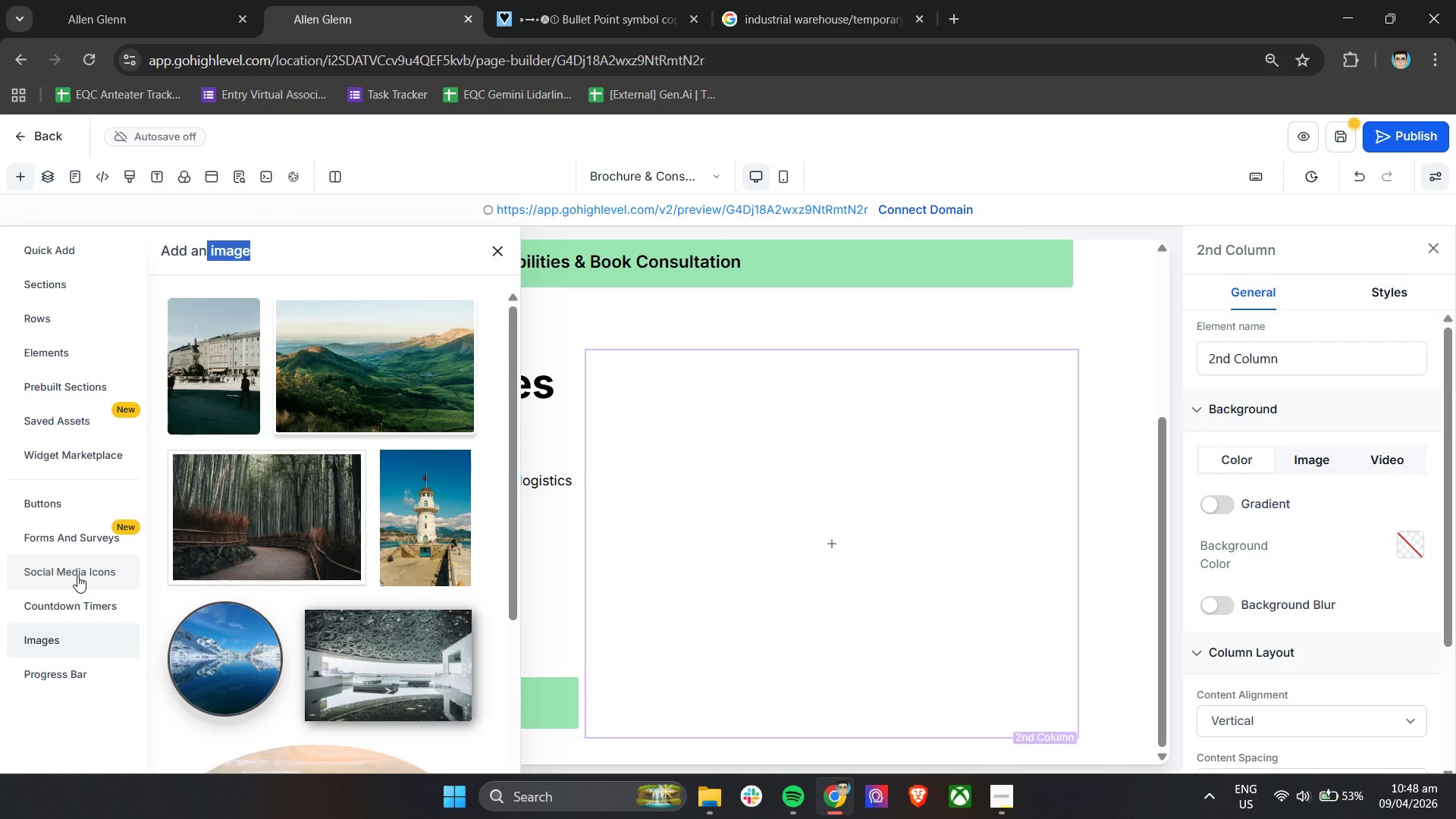 
double_click([76, 646])
 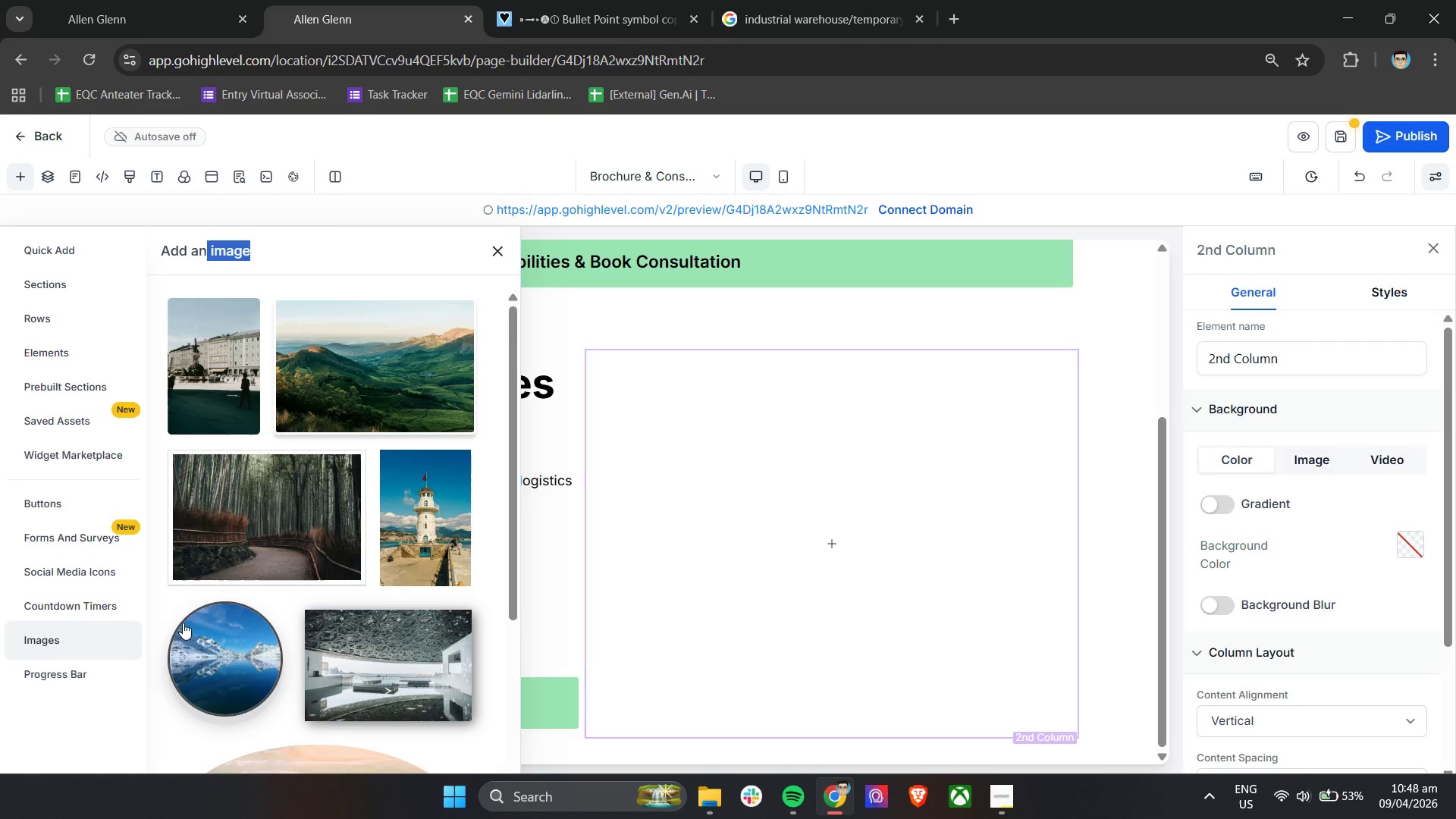 
left_click_drag(start_coordinate=[318, 728], to_coordinate=[315, 733])
 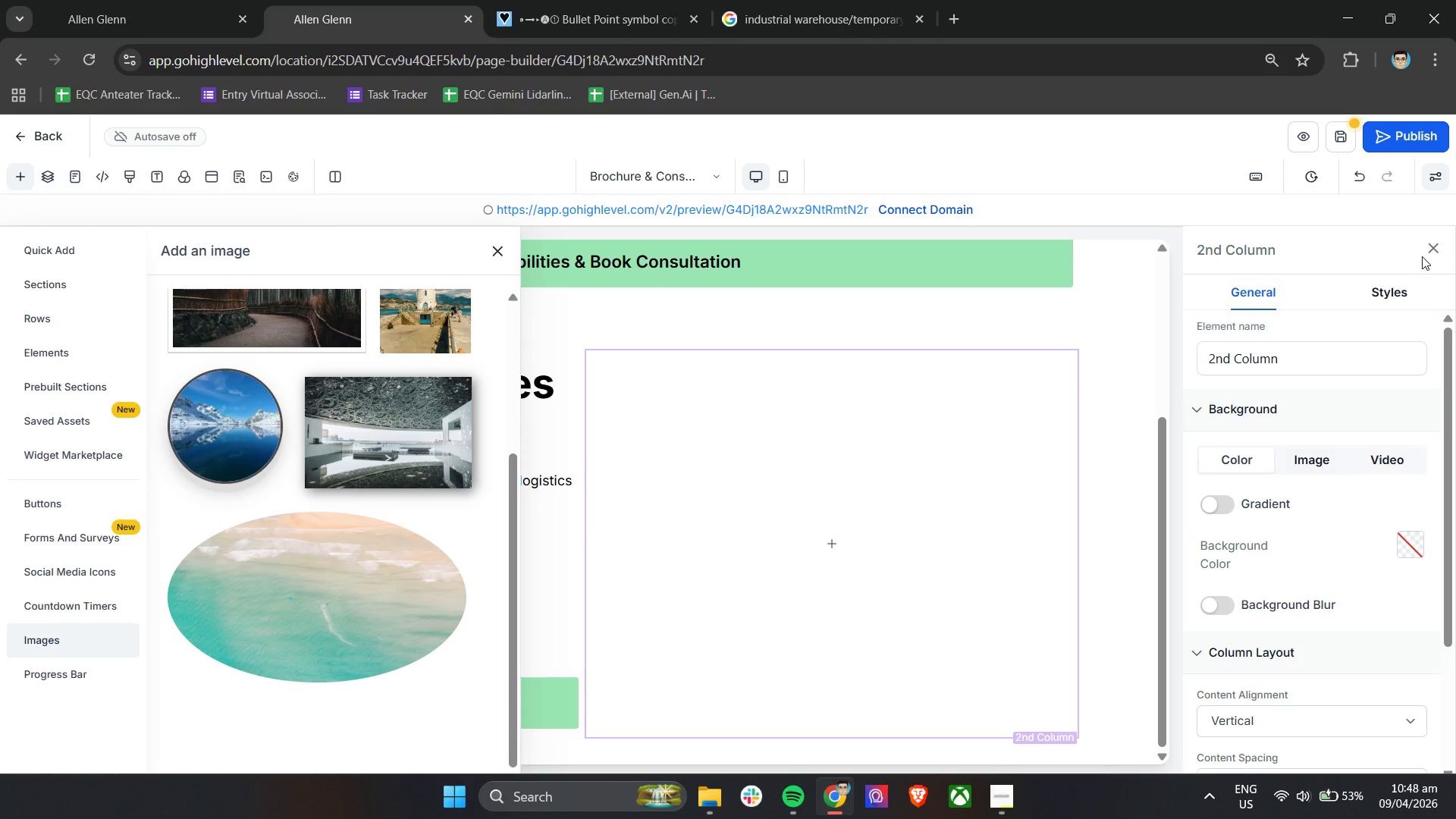 
scroll: coordinate [359, 673], scroll_direction: down, amount: 10.0
 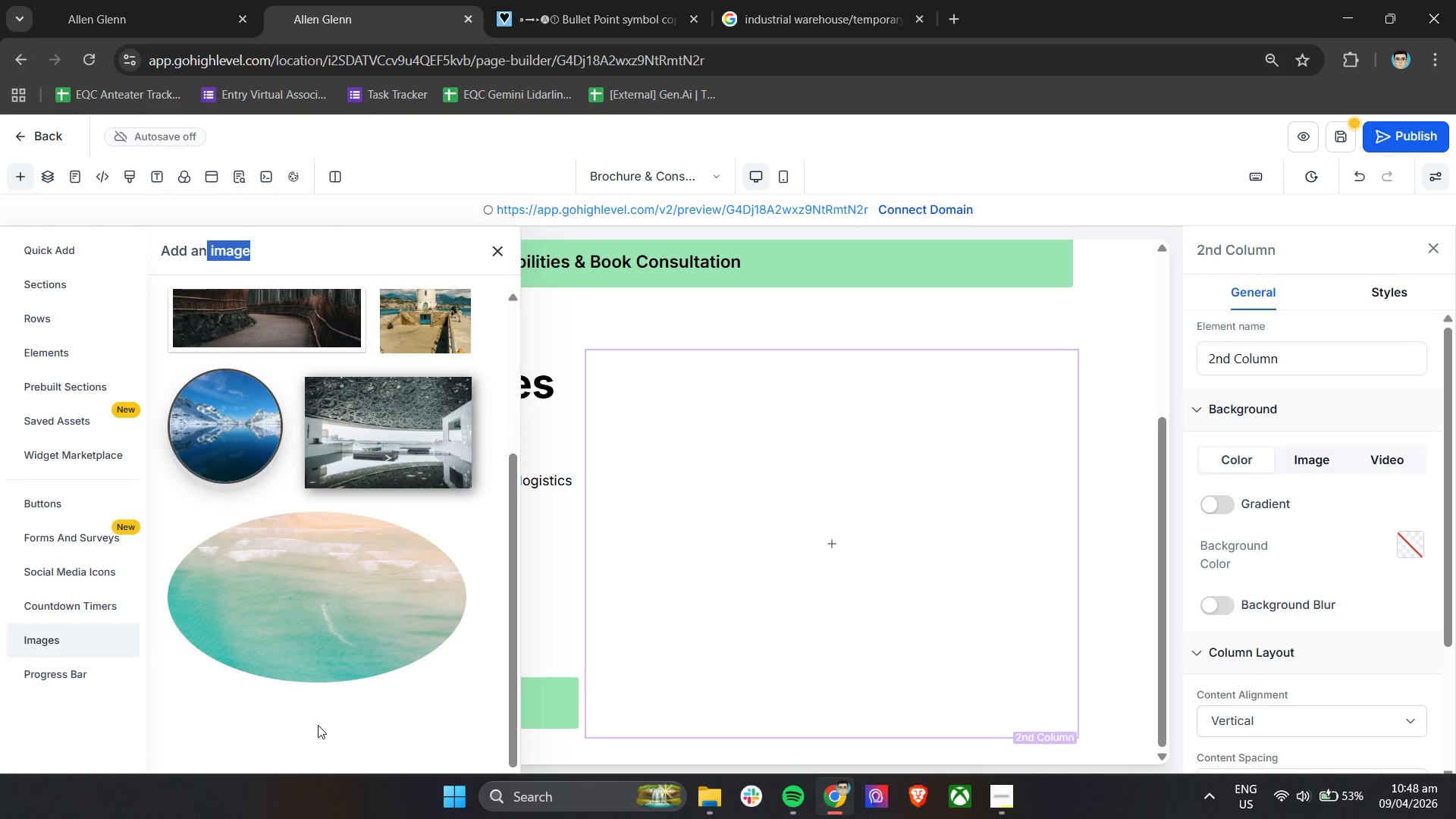 
left_click([1432, 250])
 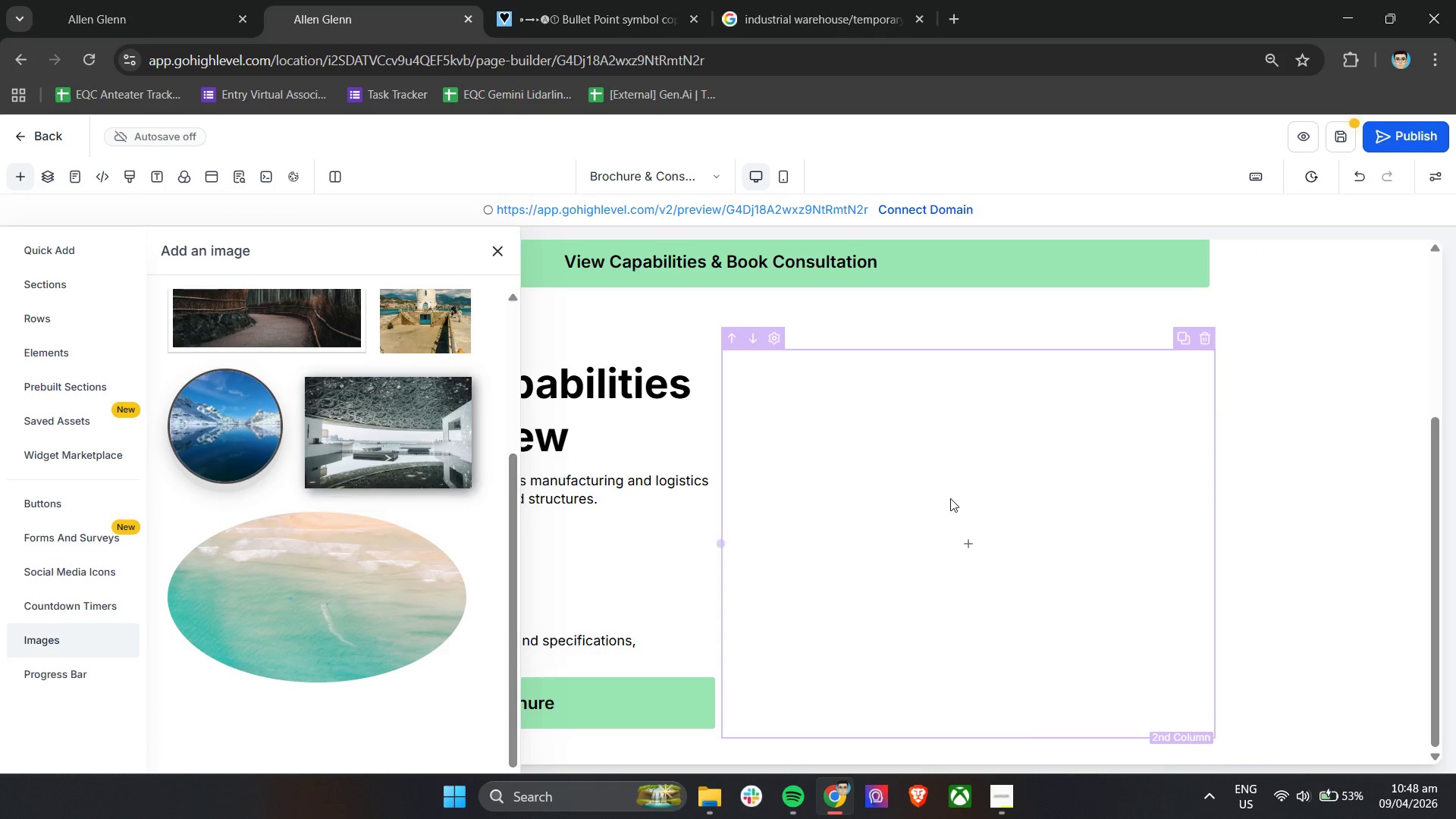 
left_click([980, 545])
 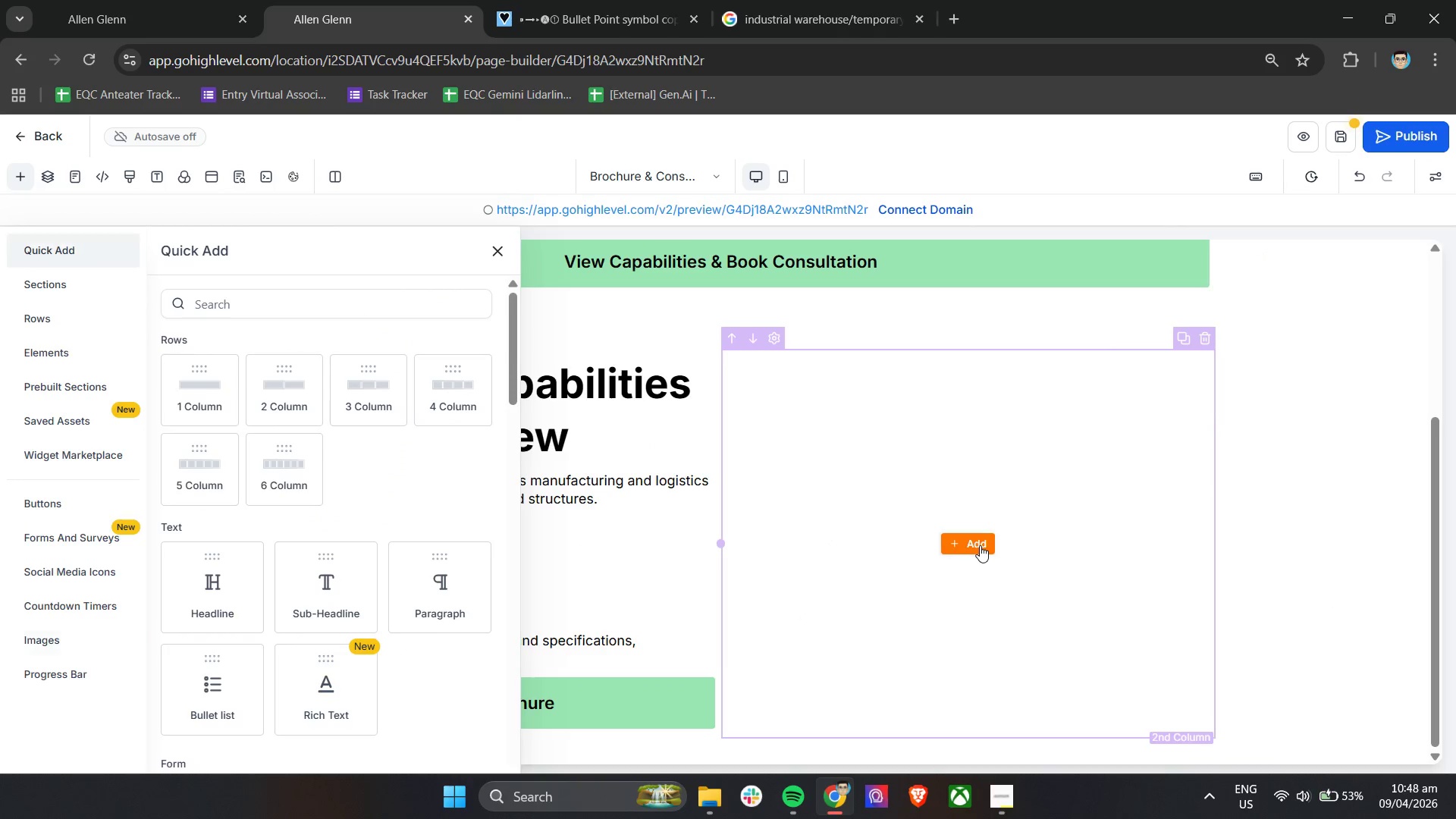 
left_click([980, 545])
 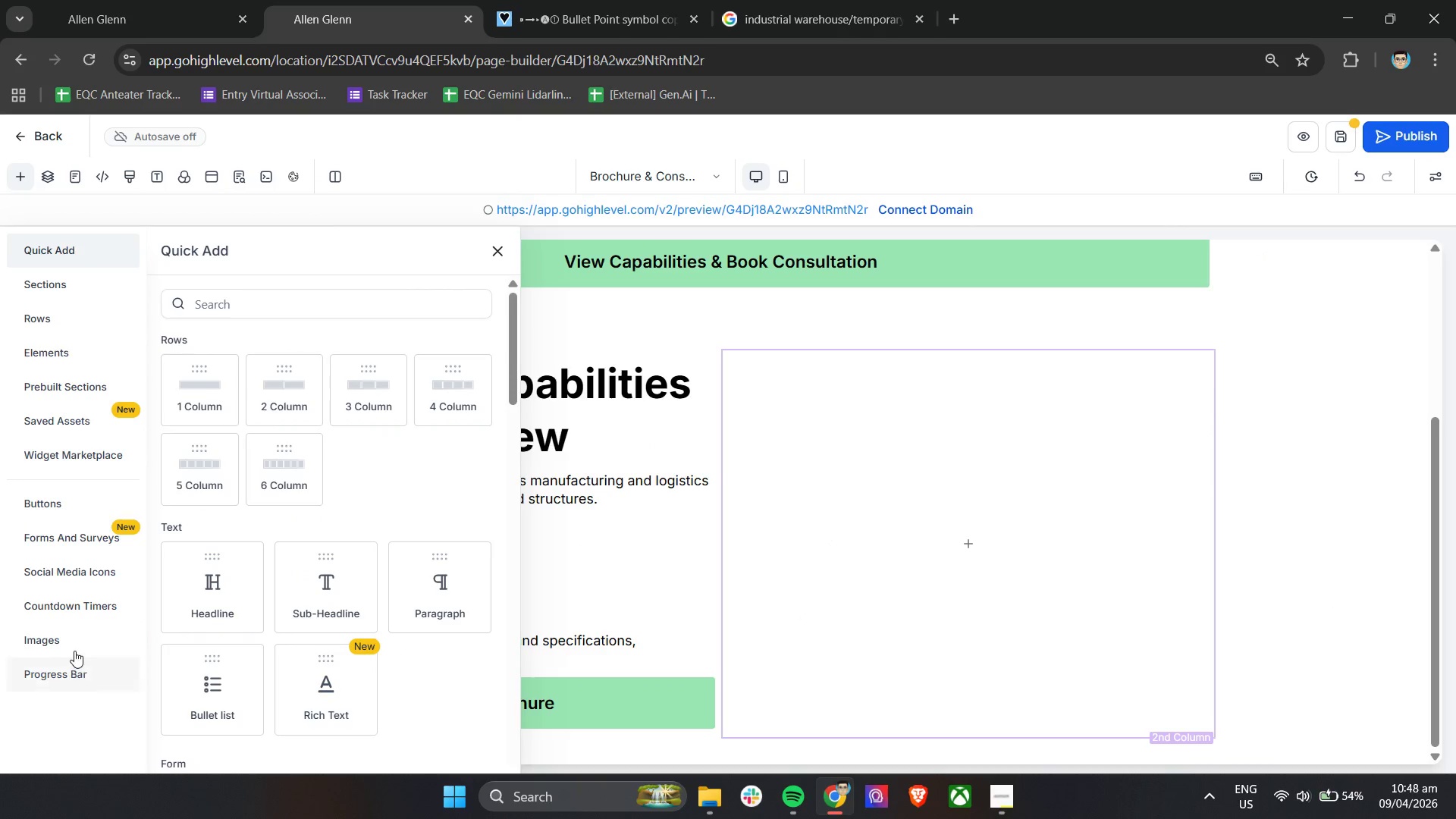 
scroll: coordinate [409, 639], scroll_direction: down, amount: 20.0
 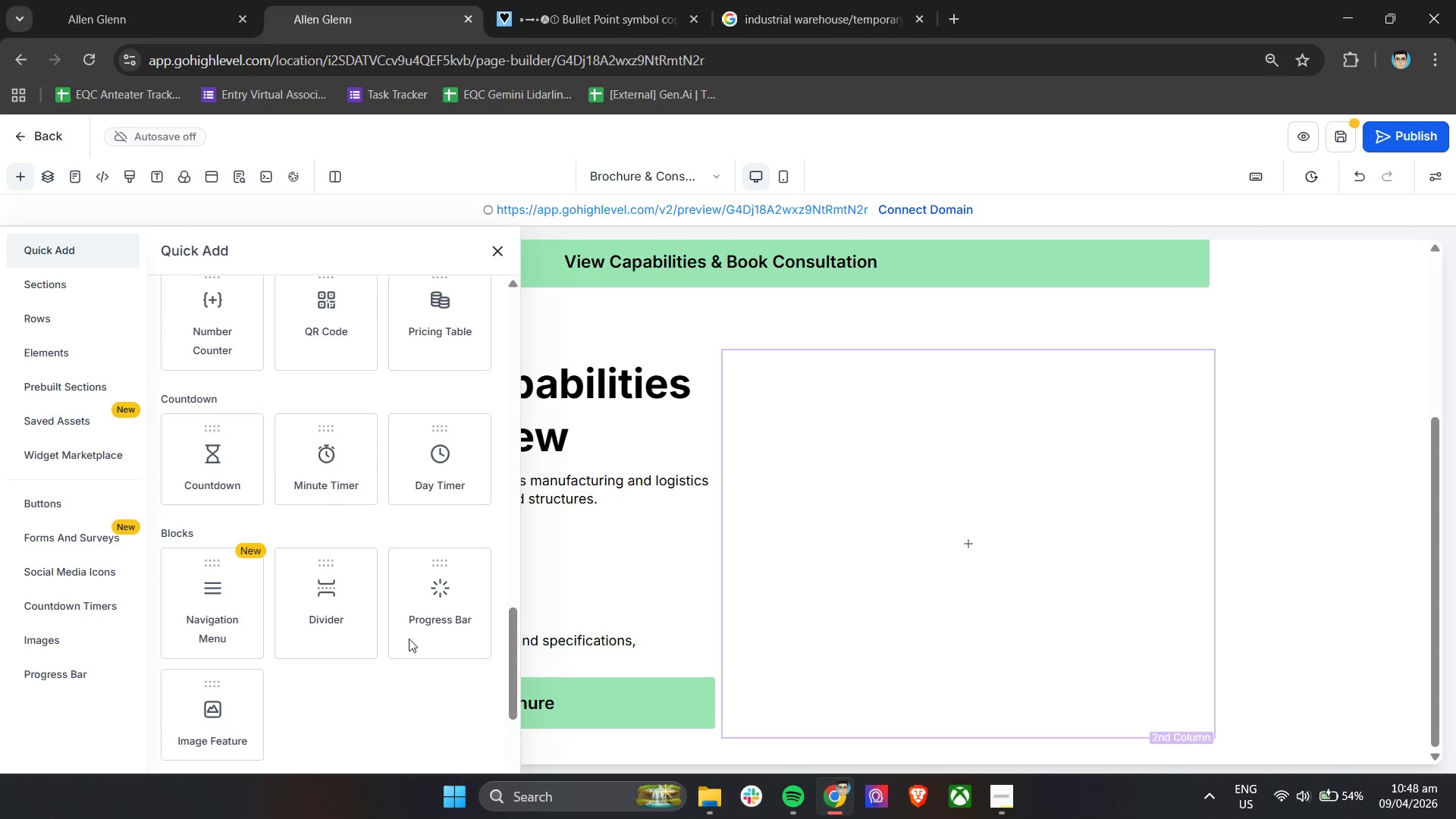 
scroll: coordinate [409, 639], scroll_direction: up, amount: 1.0
 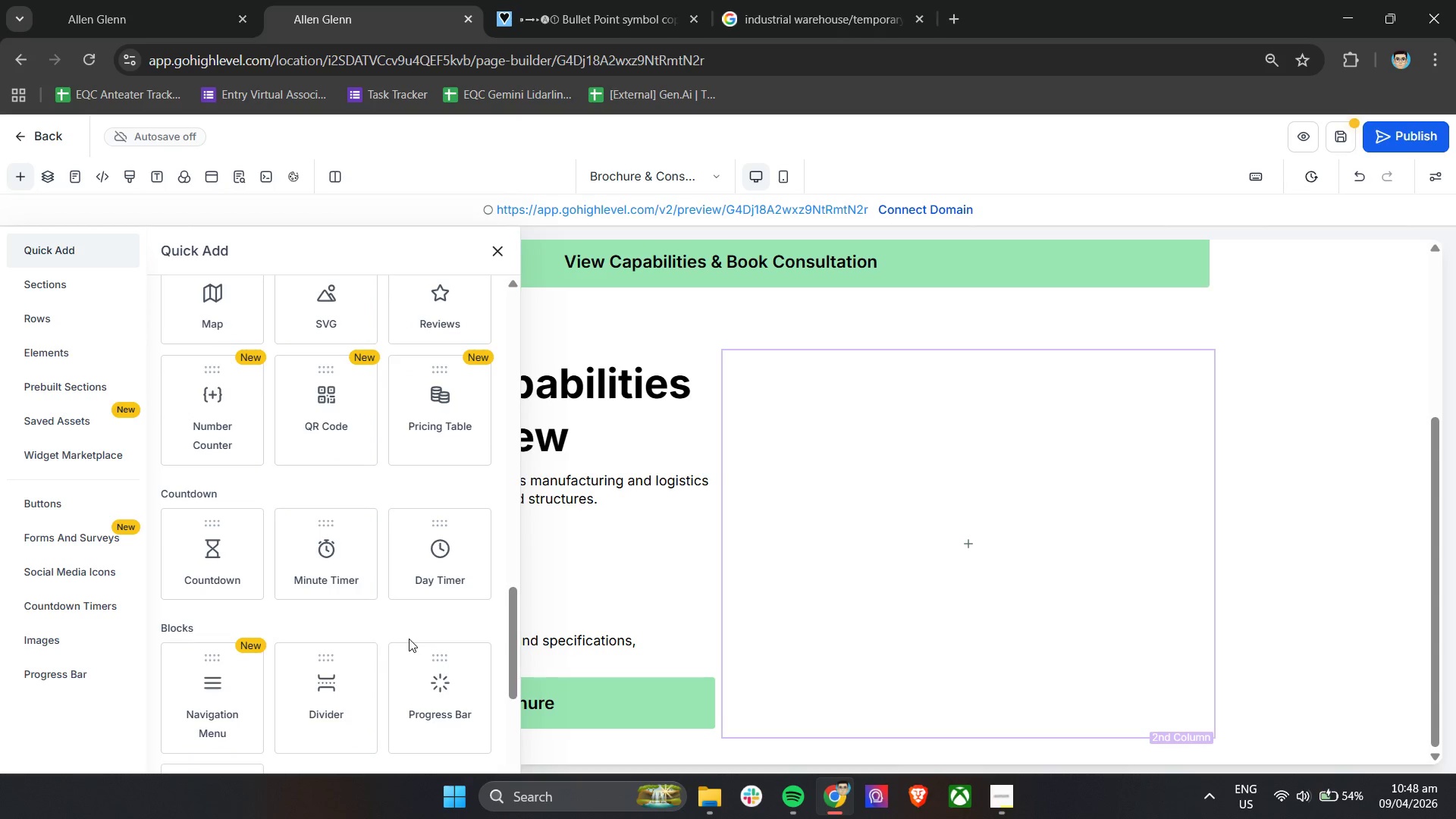 
scroll: coordinate [409, 639], scroll_direction: down, amount: 2.0
 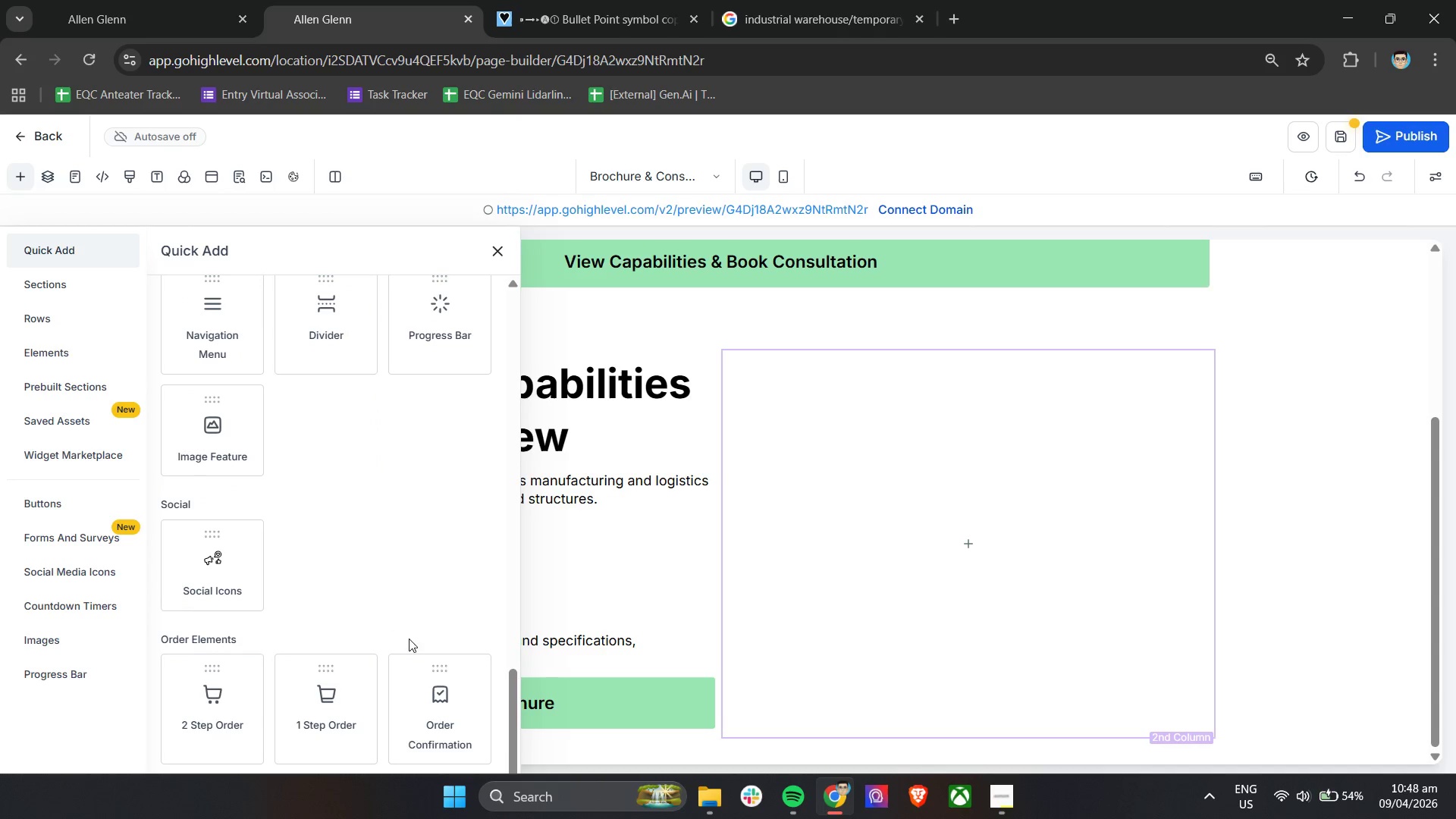 
left_click([226, 436])
 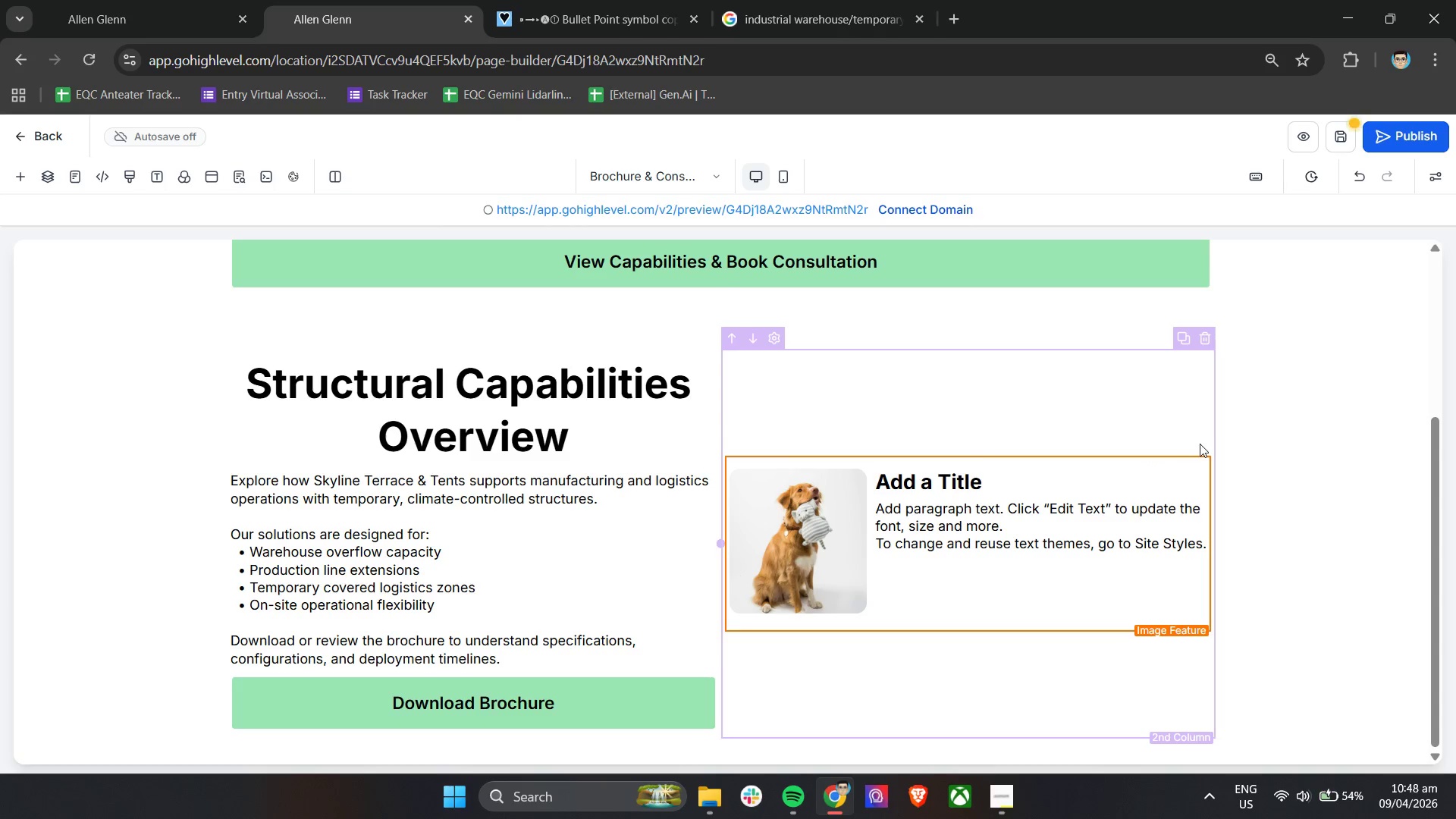 
left_click([1198, 444])
 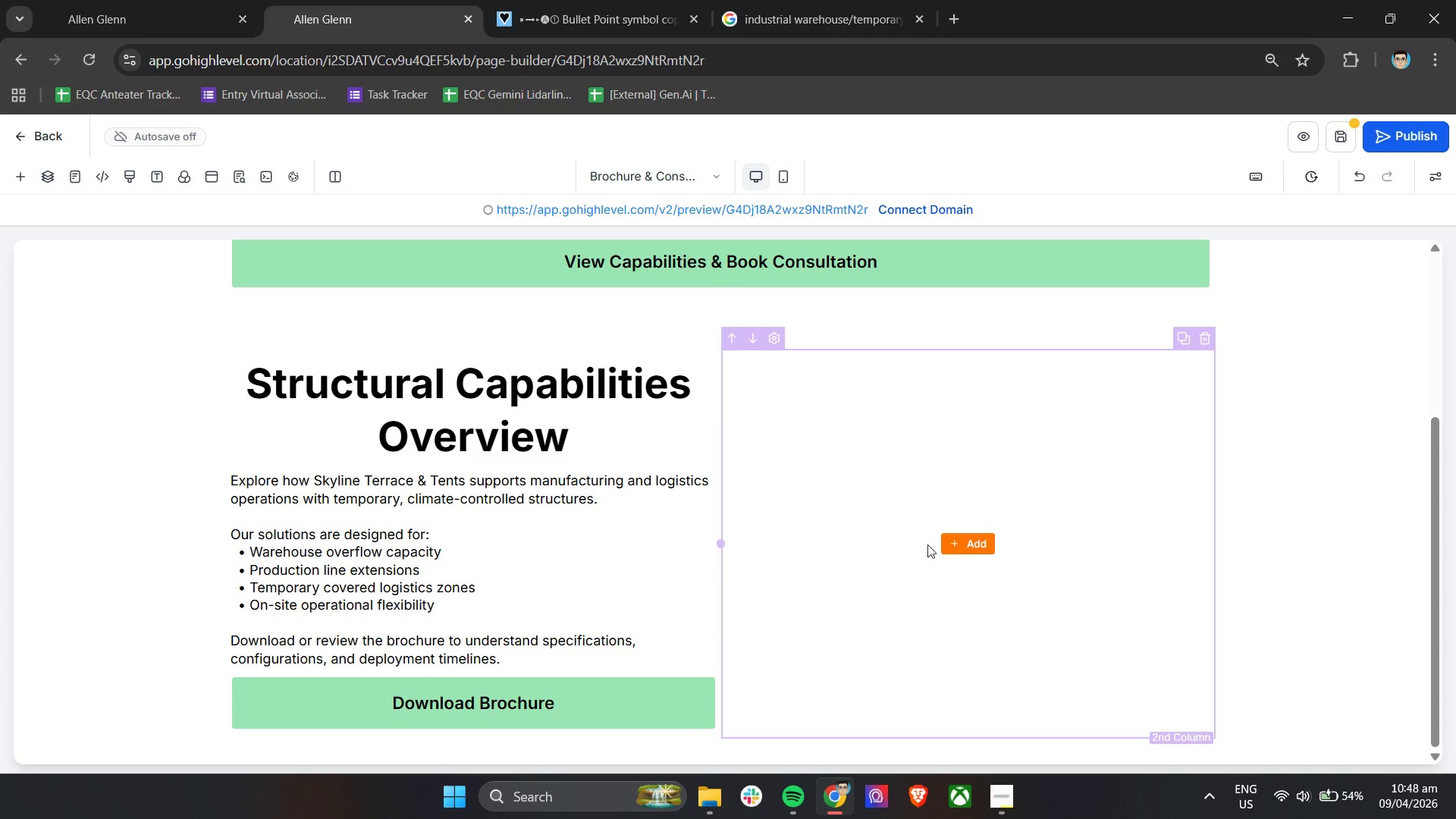 
left_click([974, 539])
 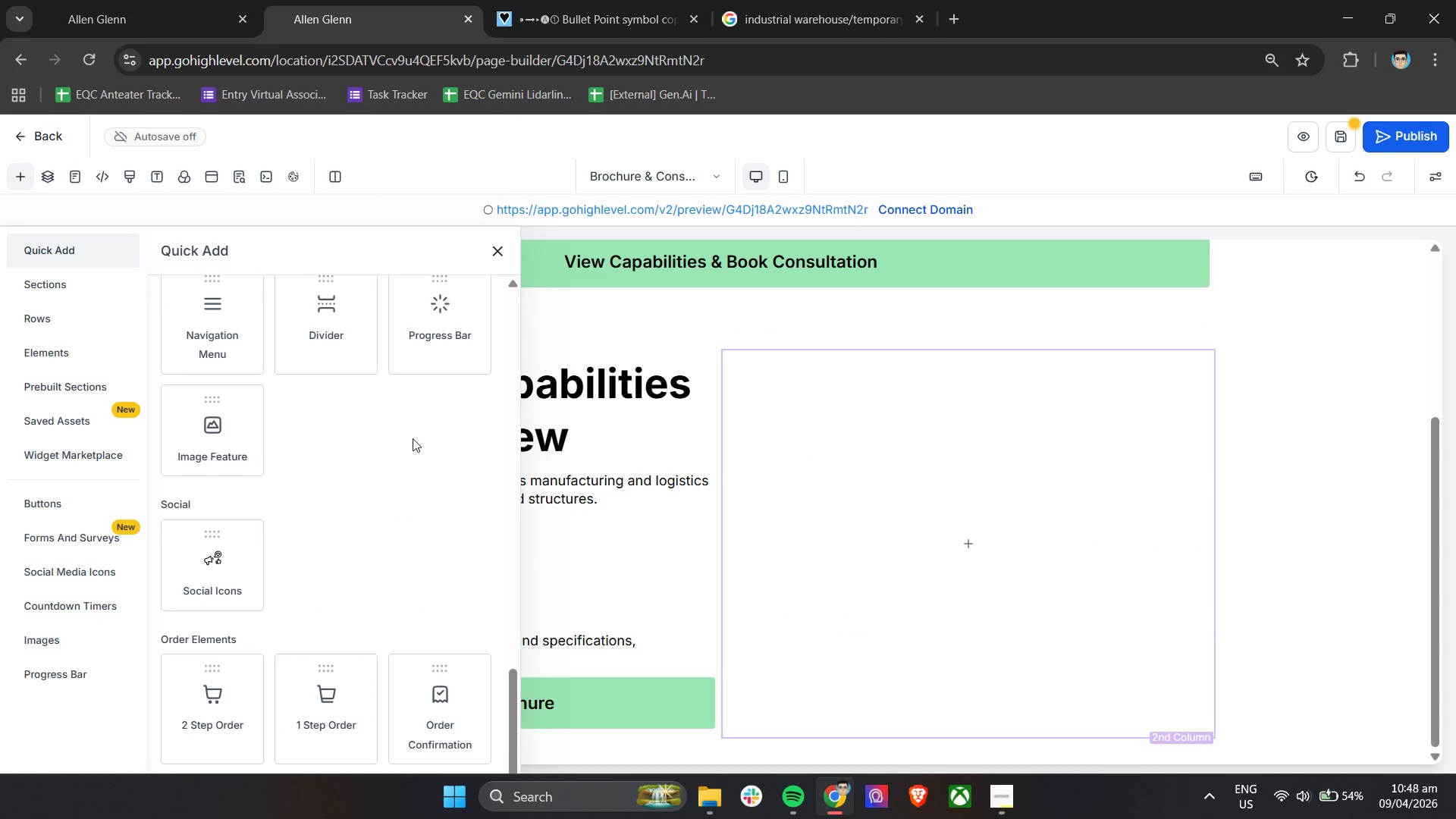 
scroll: coordinate [386, 632], scroll_direction: up, amount: 8.0
 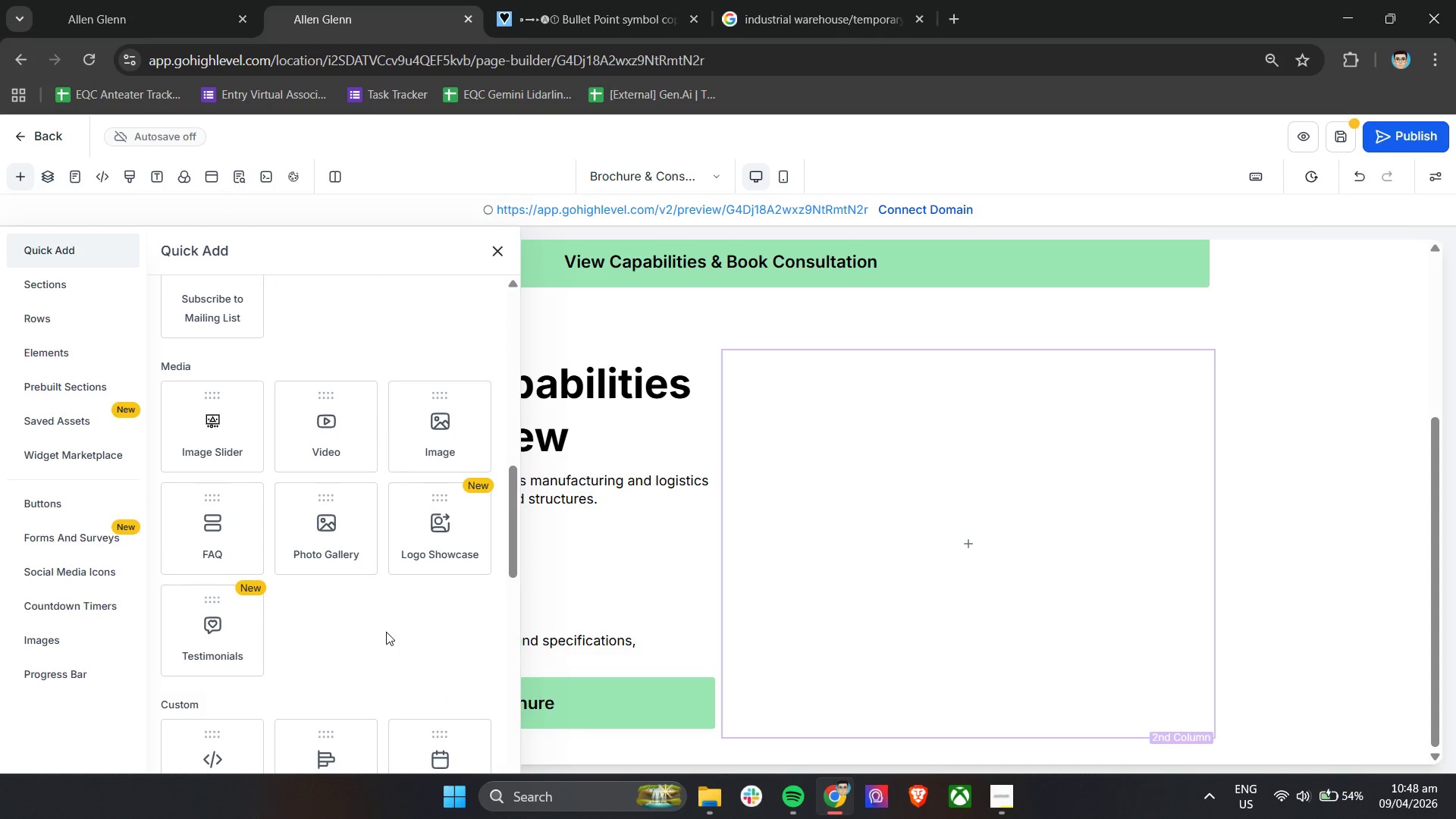 
left_click([343, 559])
 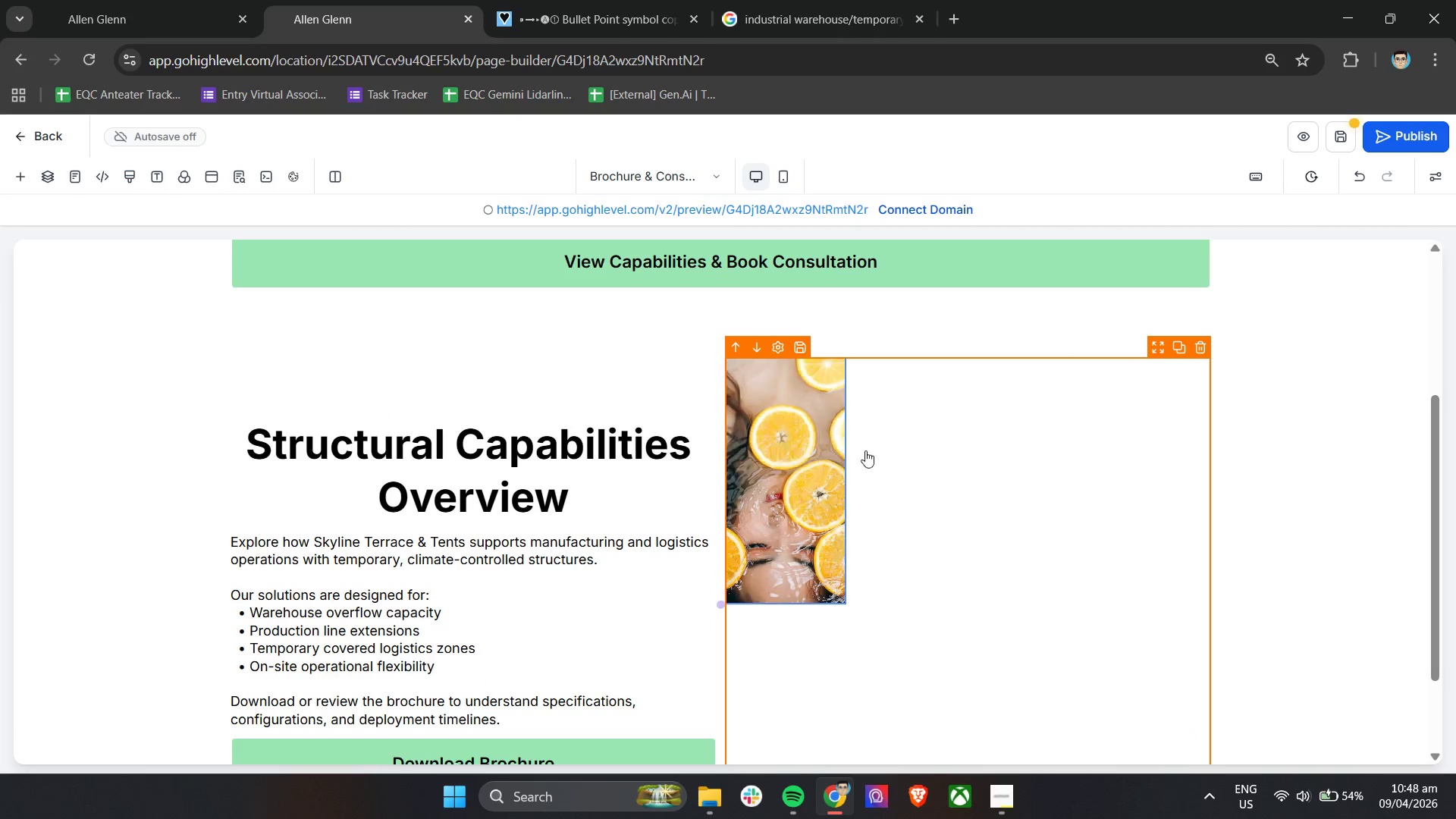 
left_click_drag(start_coordinate=[795, 458], to_coordinate=[890, 491])
 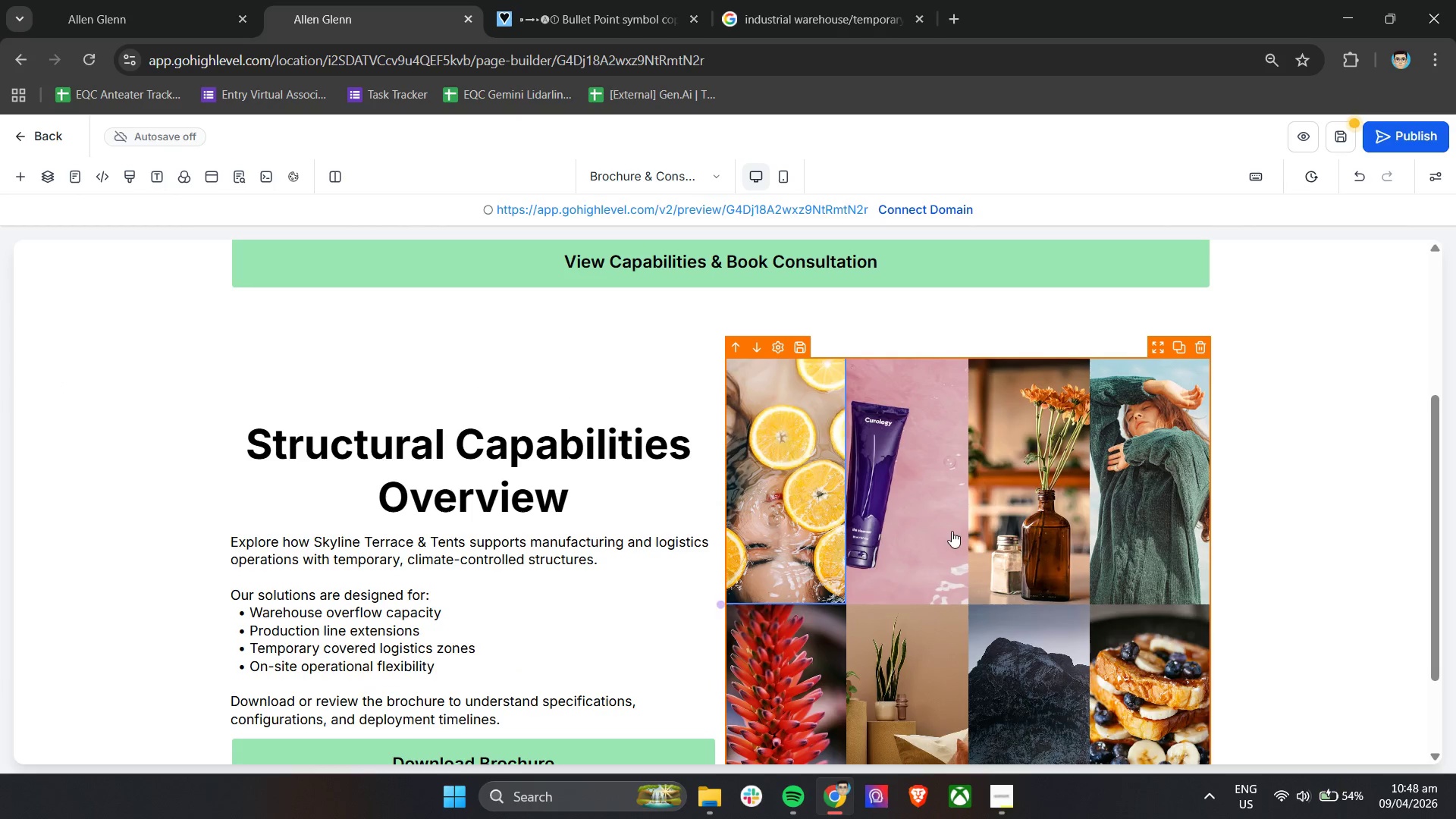 
scroll: coordinate [962, 534], scroll_direction: down, amount: 6.0
 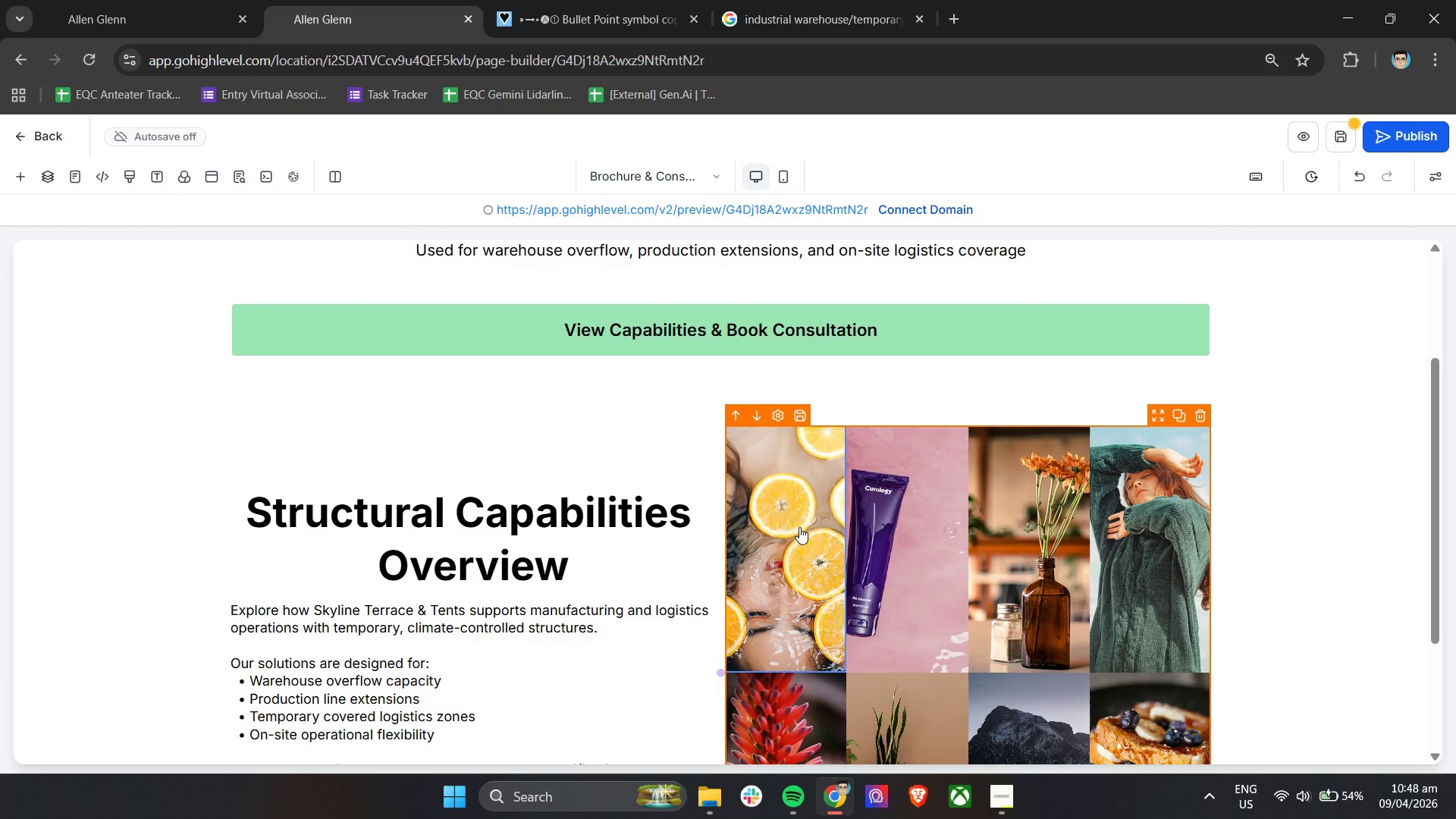 
left_click([791, 527])
 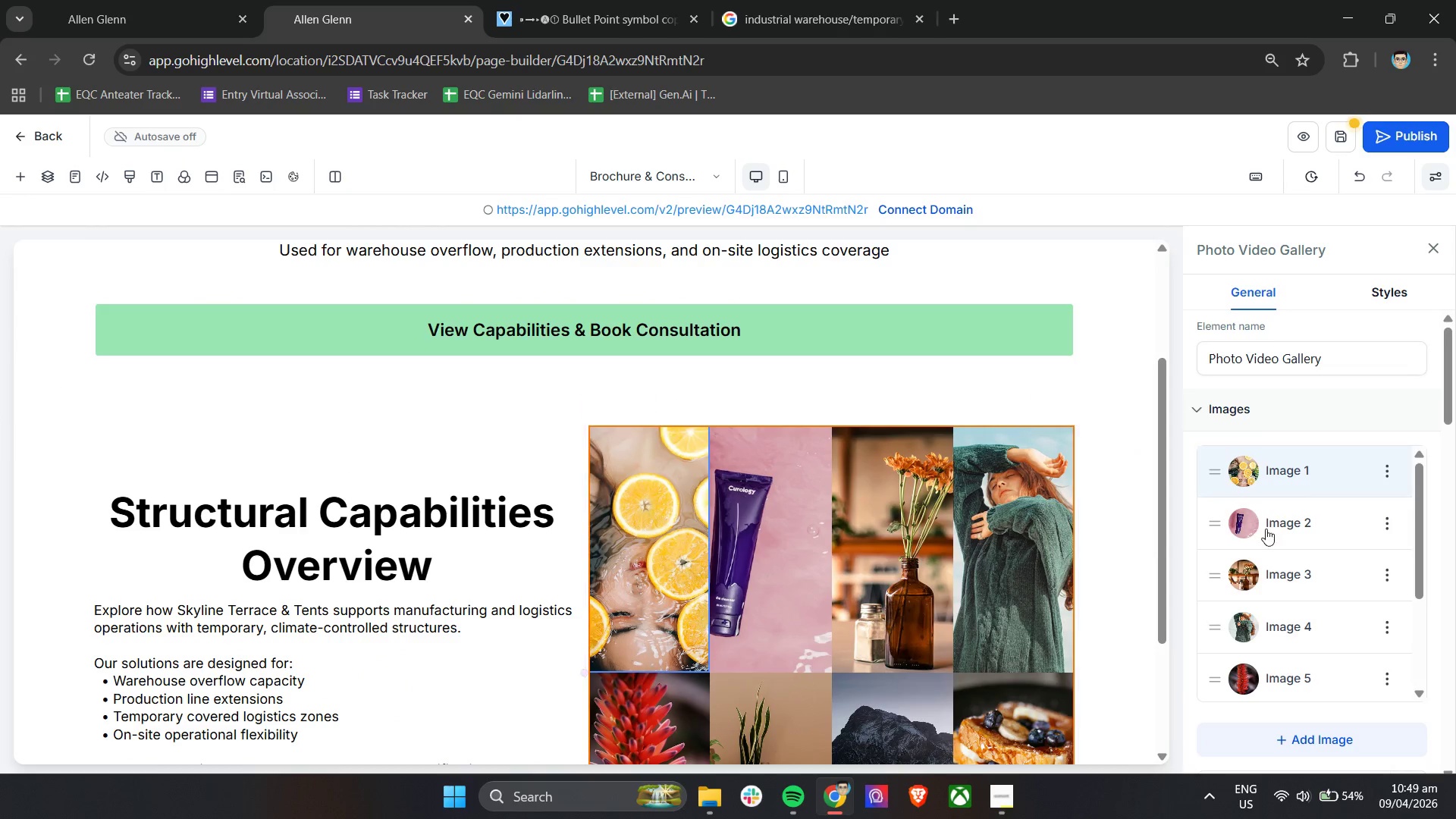 
scroll: coordinate [1346, 521], scroll_direction: down, amount: 4.0
 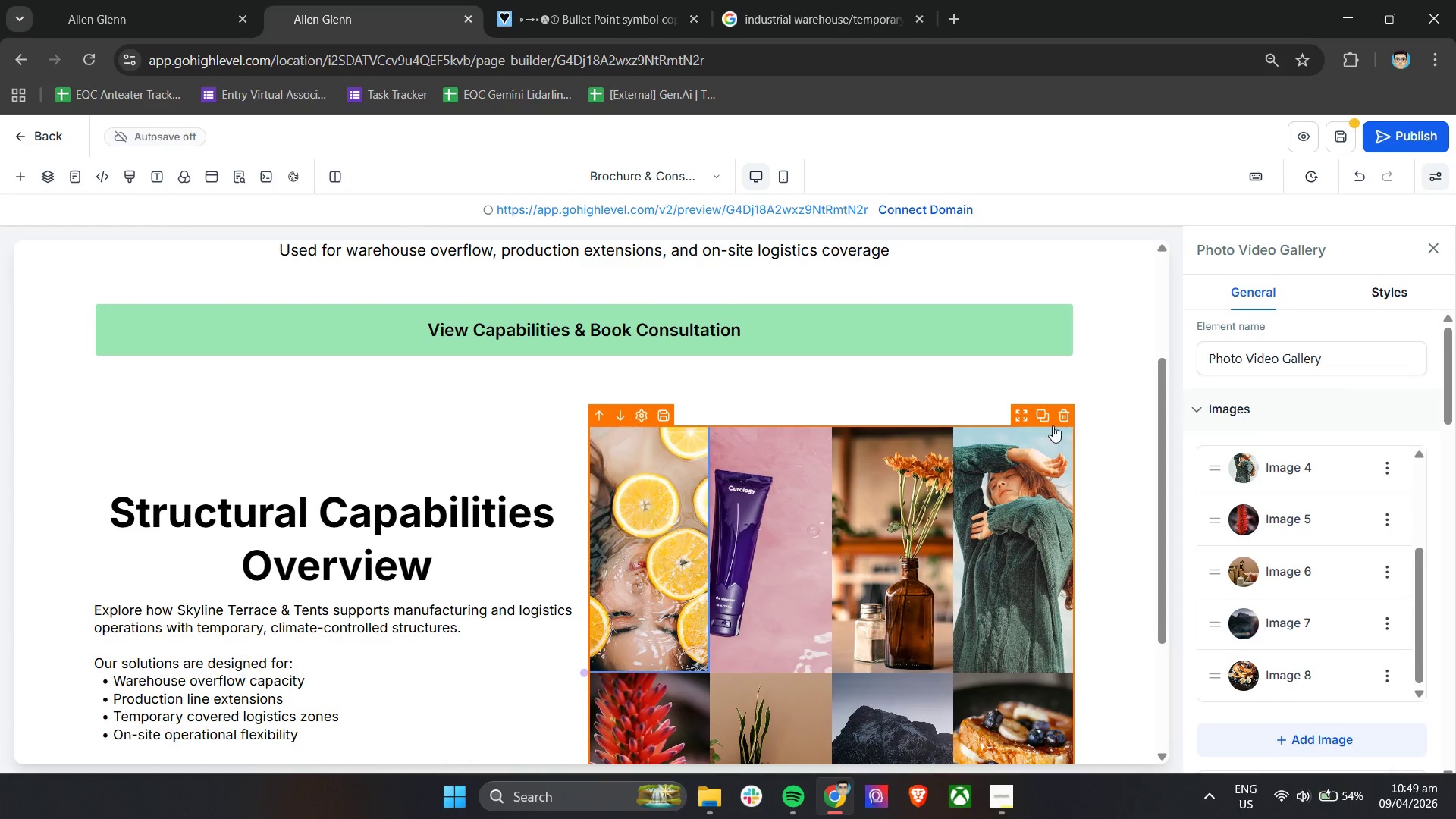 
left_click([1065, 413])
 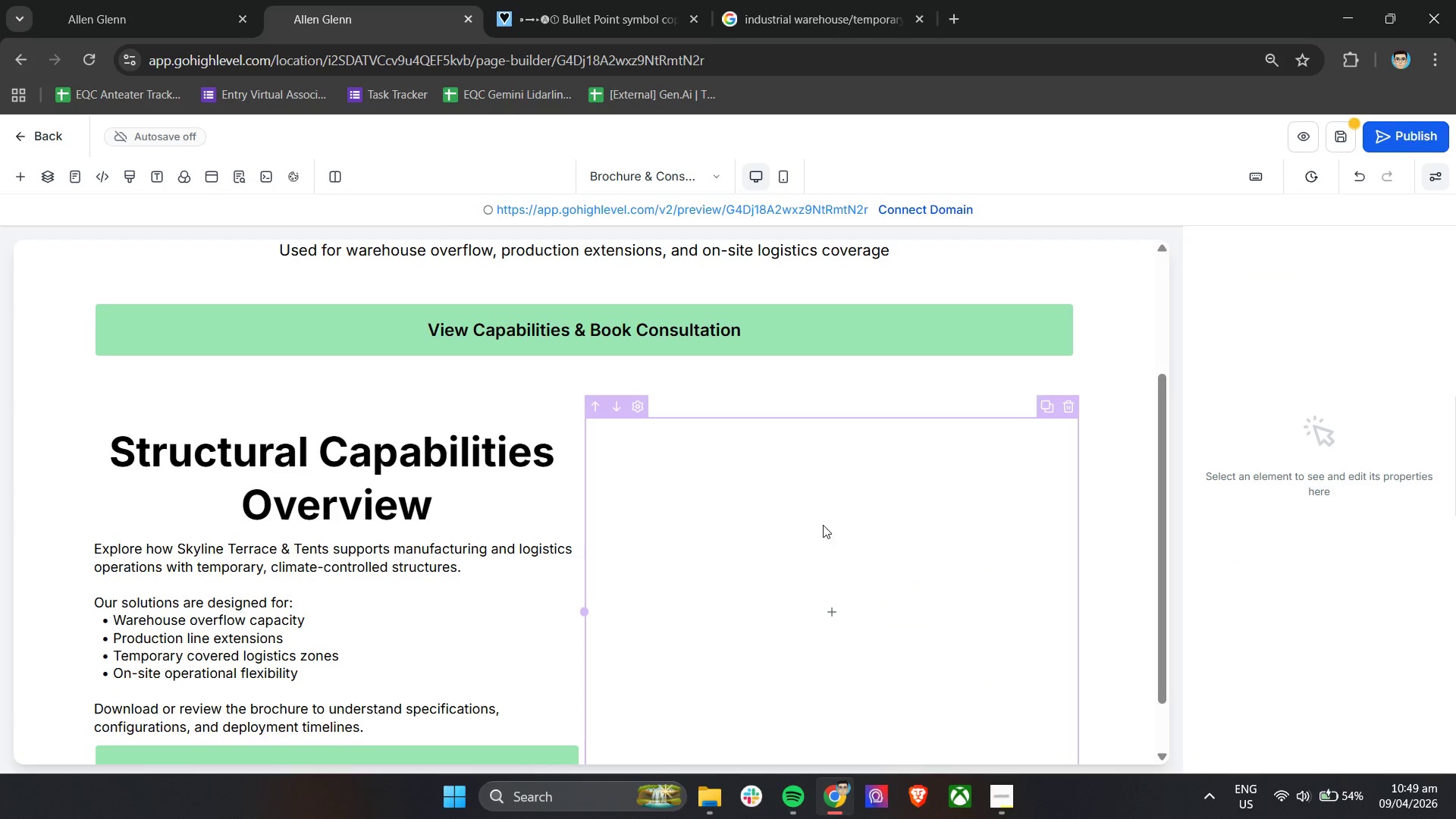 
left_click([786, 532])
 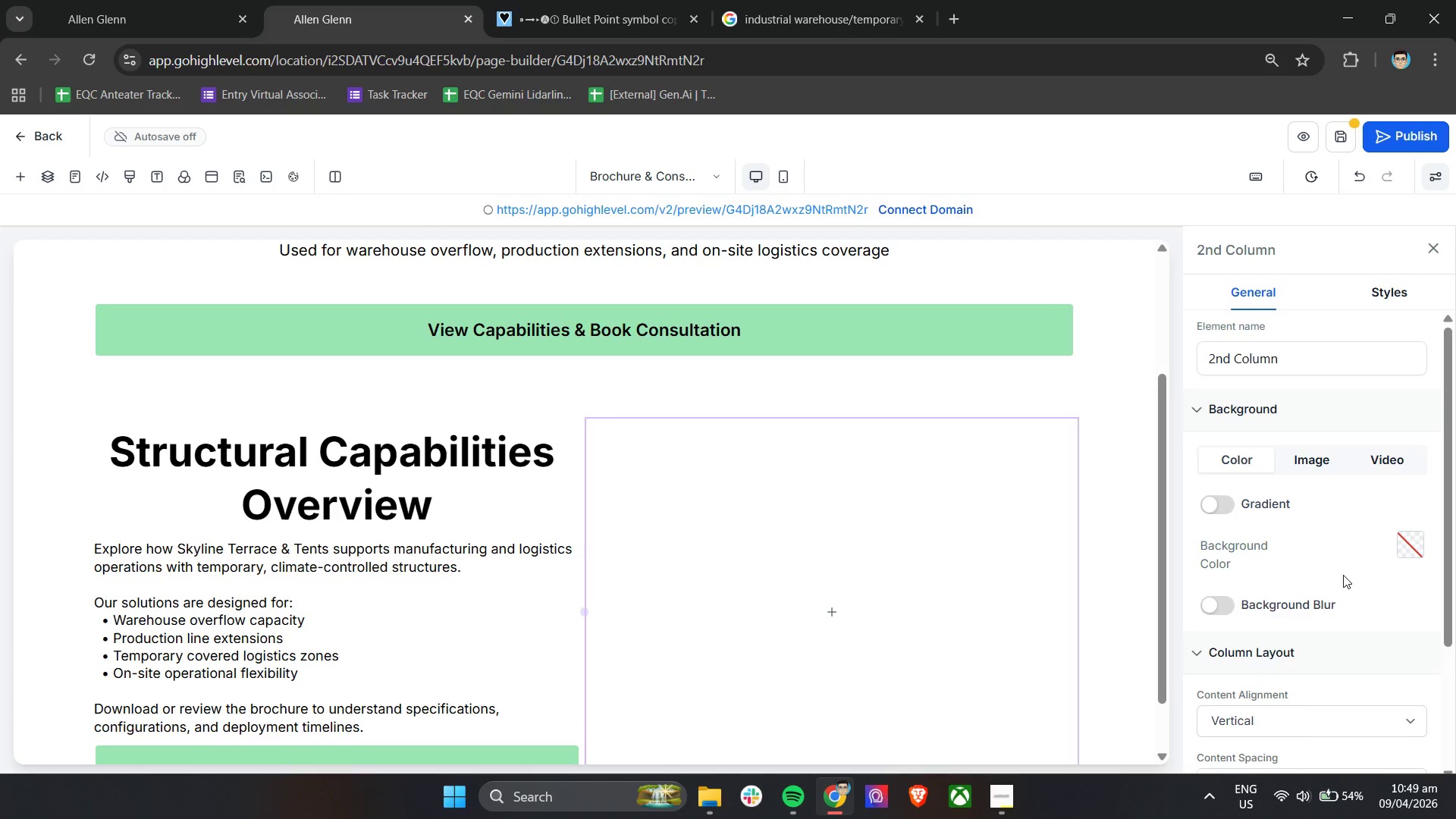 
scroll: coordinate [1277, 640], scroll_direction: down, amount: 13.0
 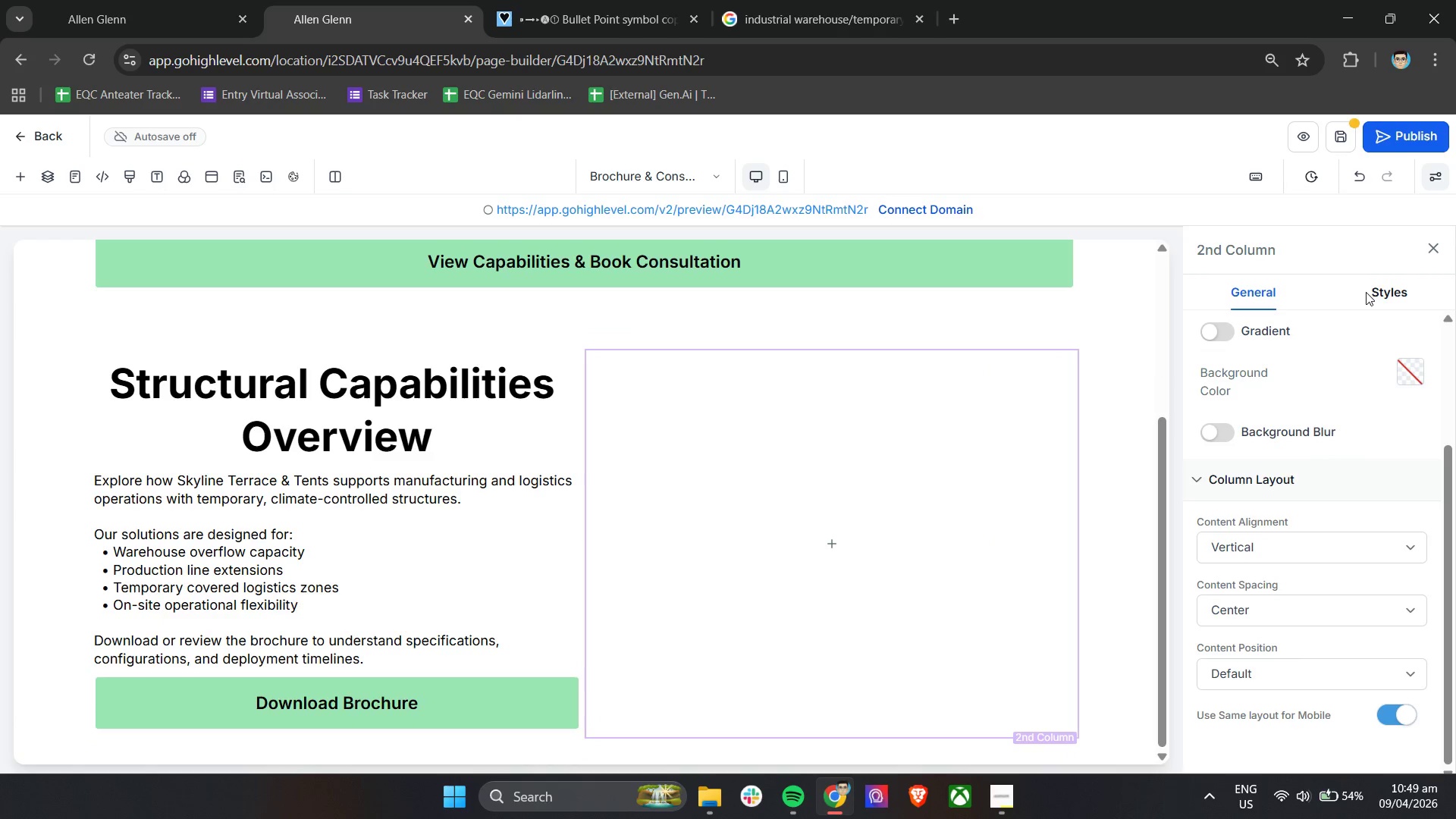 
double_click([1384, 292])
 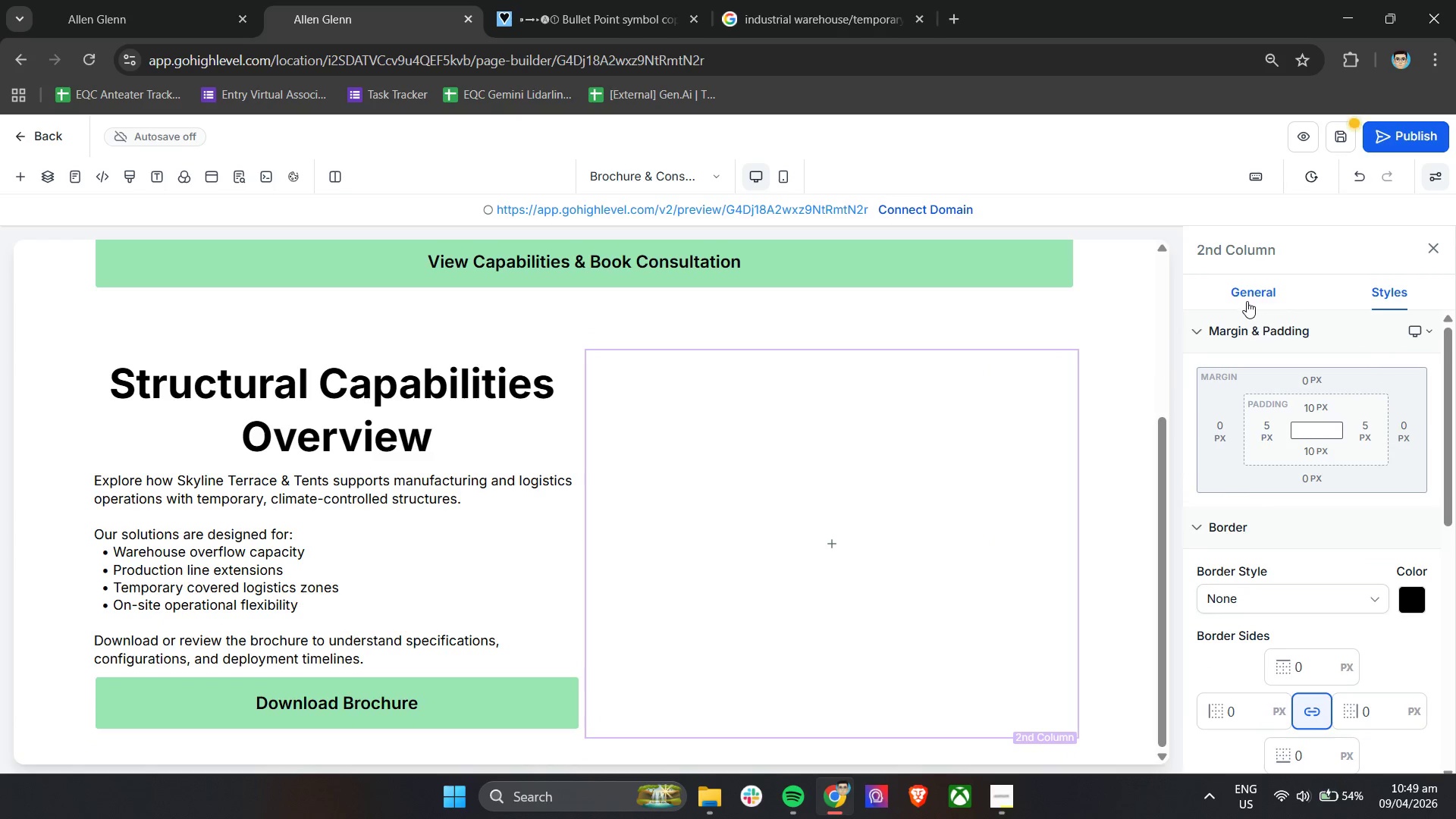 
scroll: coordinate [1297, 651], scroll_direction: down, amount: 12.0
 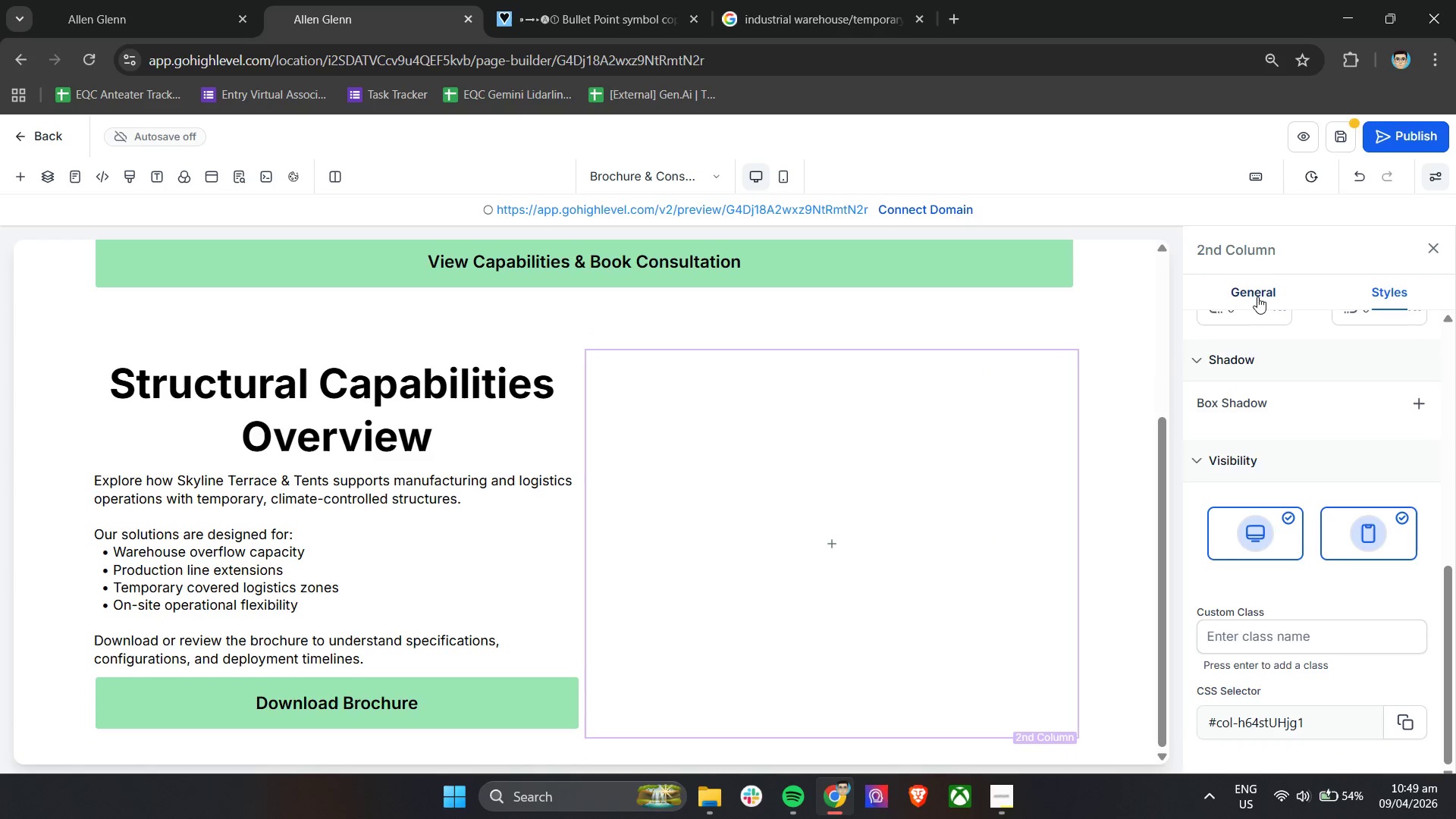 
left_click([1257, 290])
 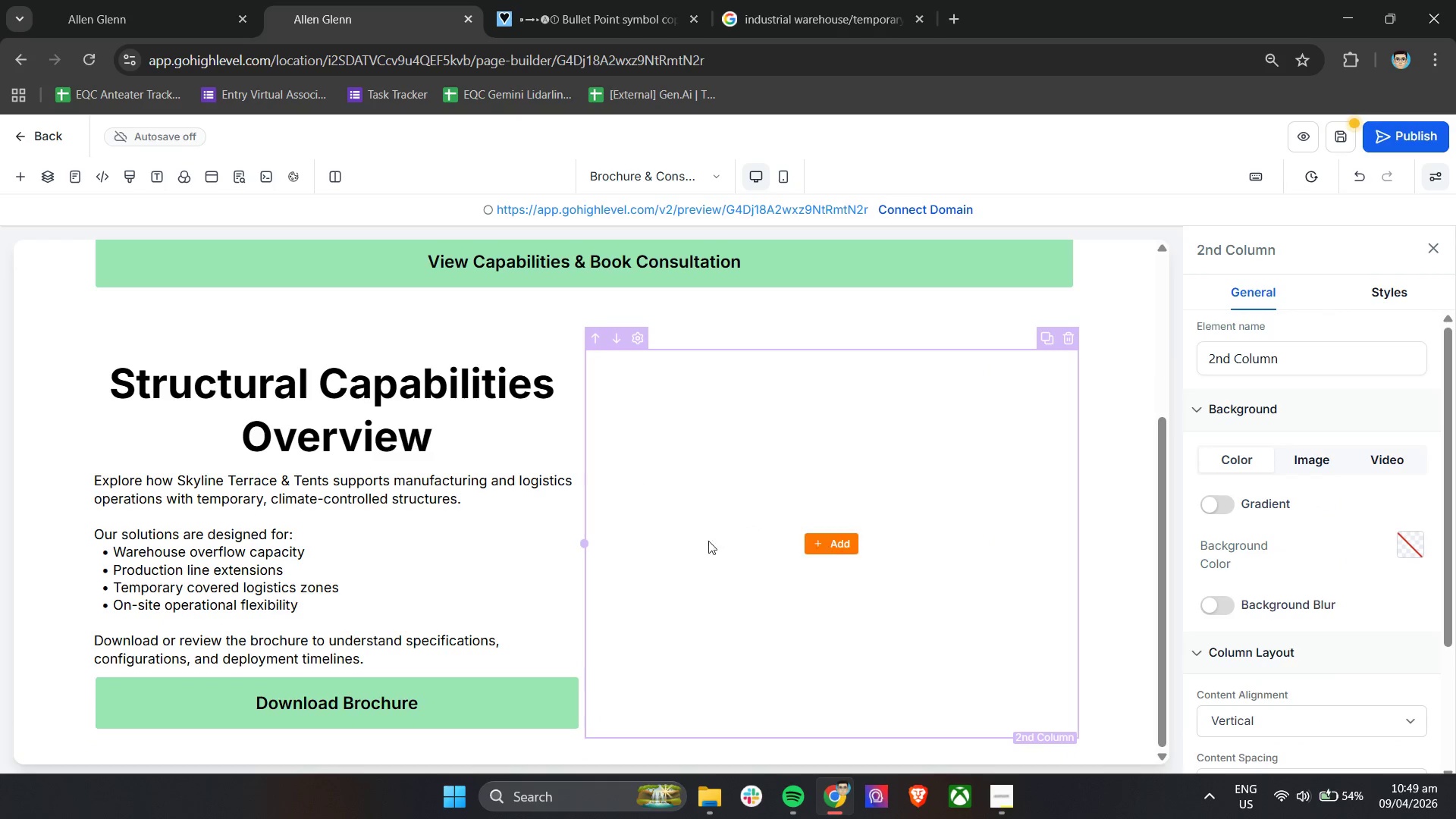 
left_click([825, 541])
 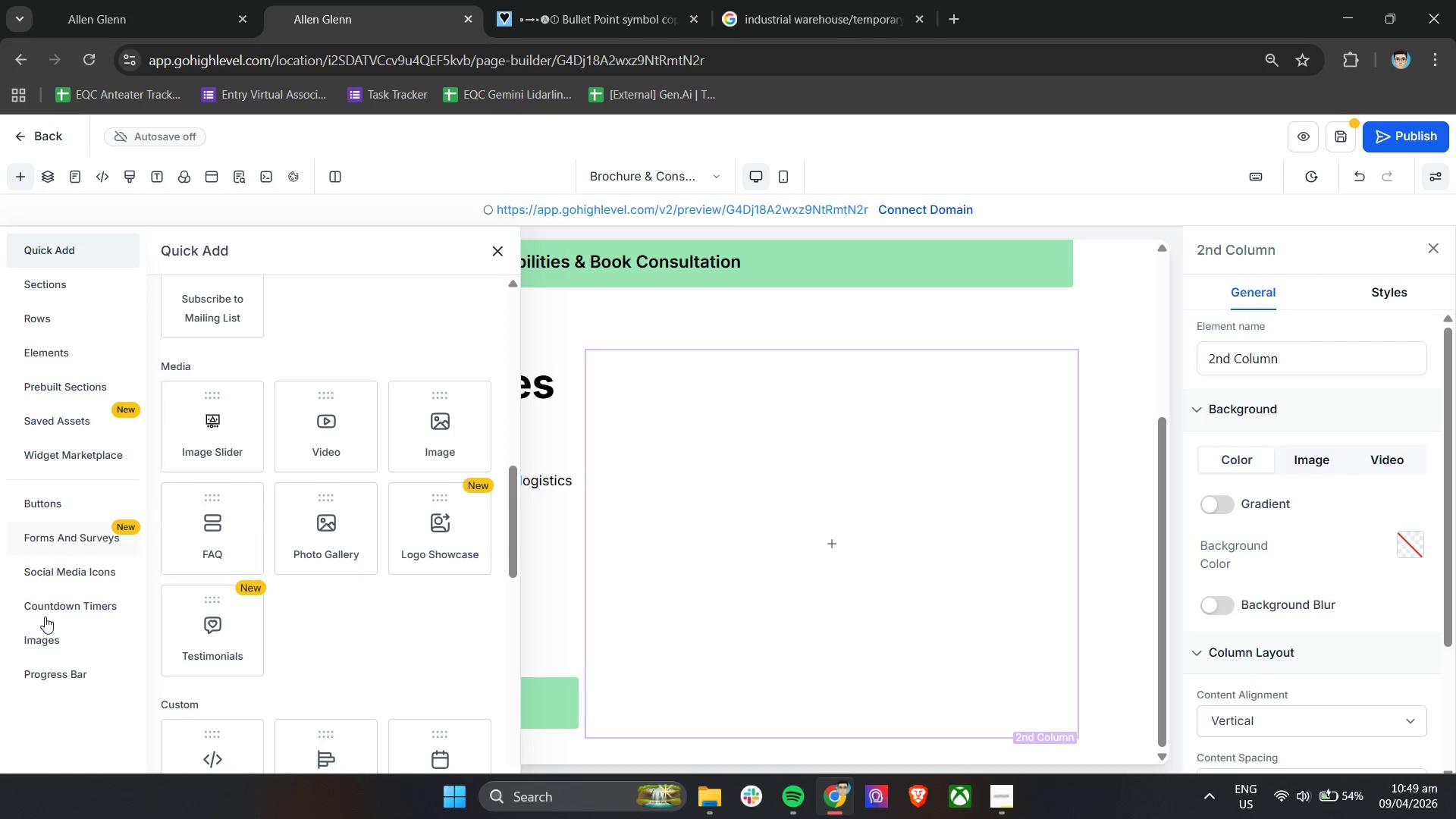 
left_click([55, 644])
 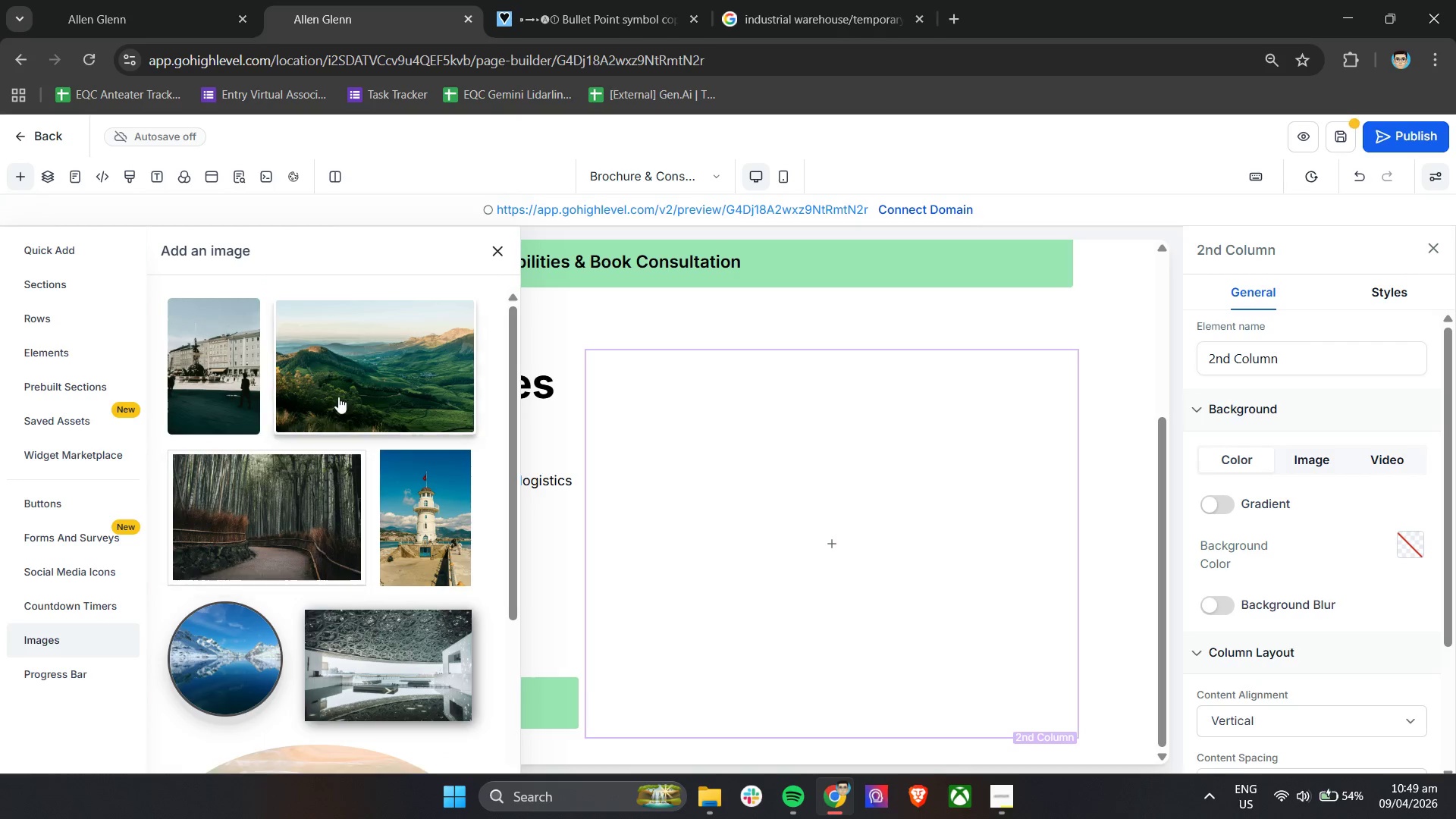 
left_click_drag(start_coordinate=[347, 383], to_coordinate=[820, 512])
 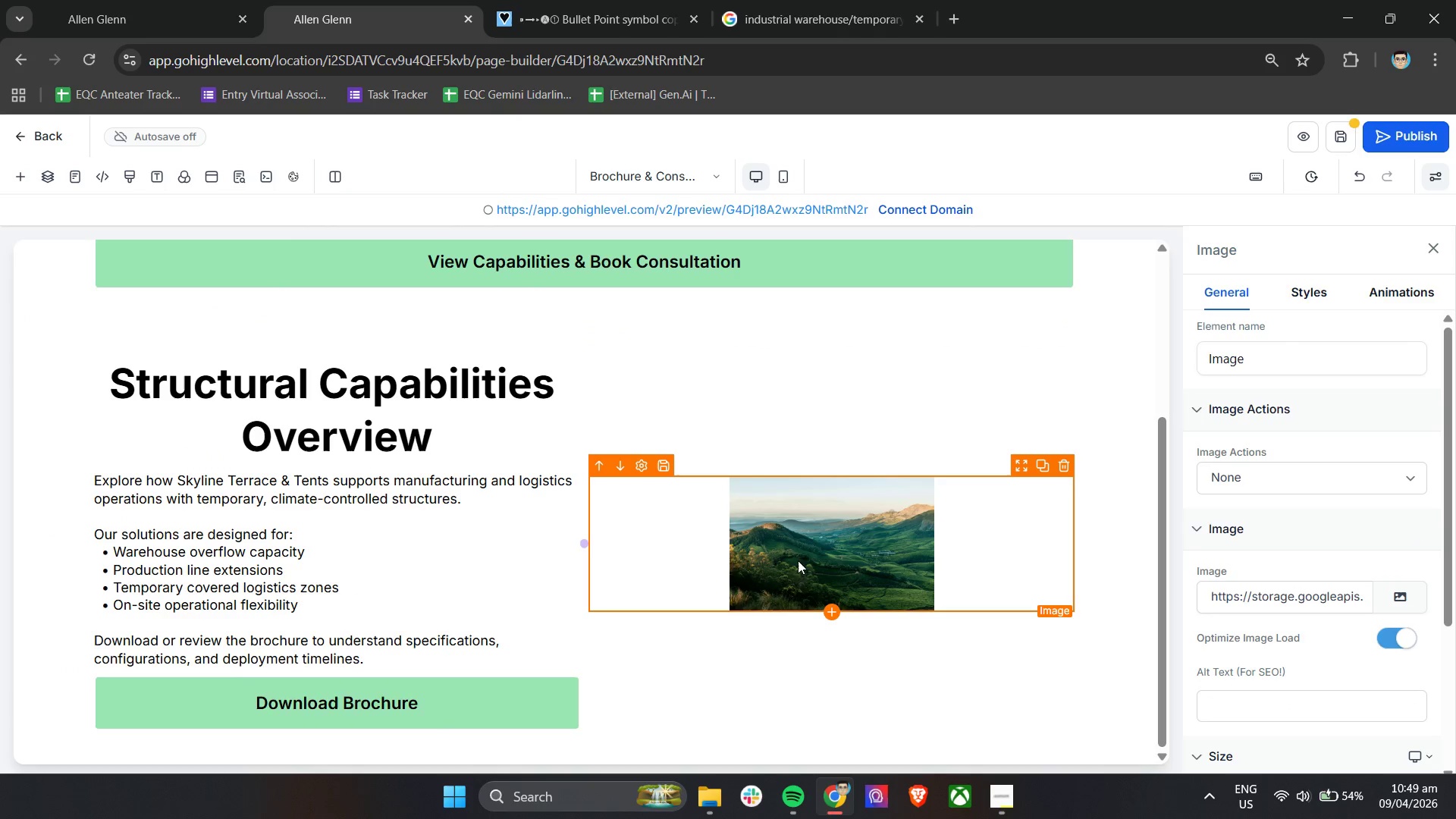 
left_click([806, 550])
 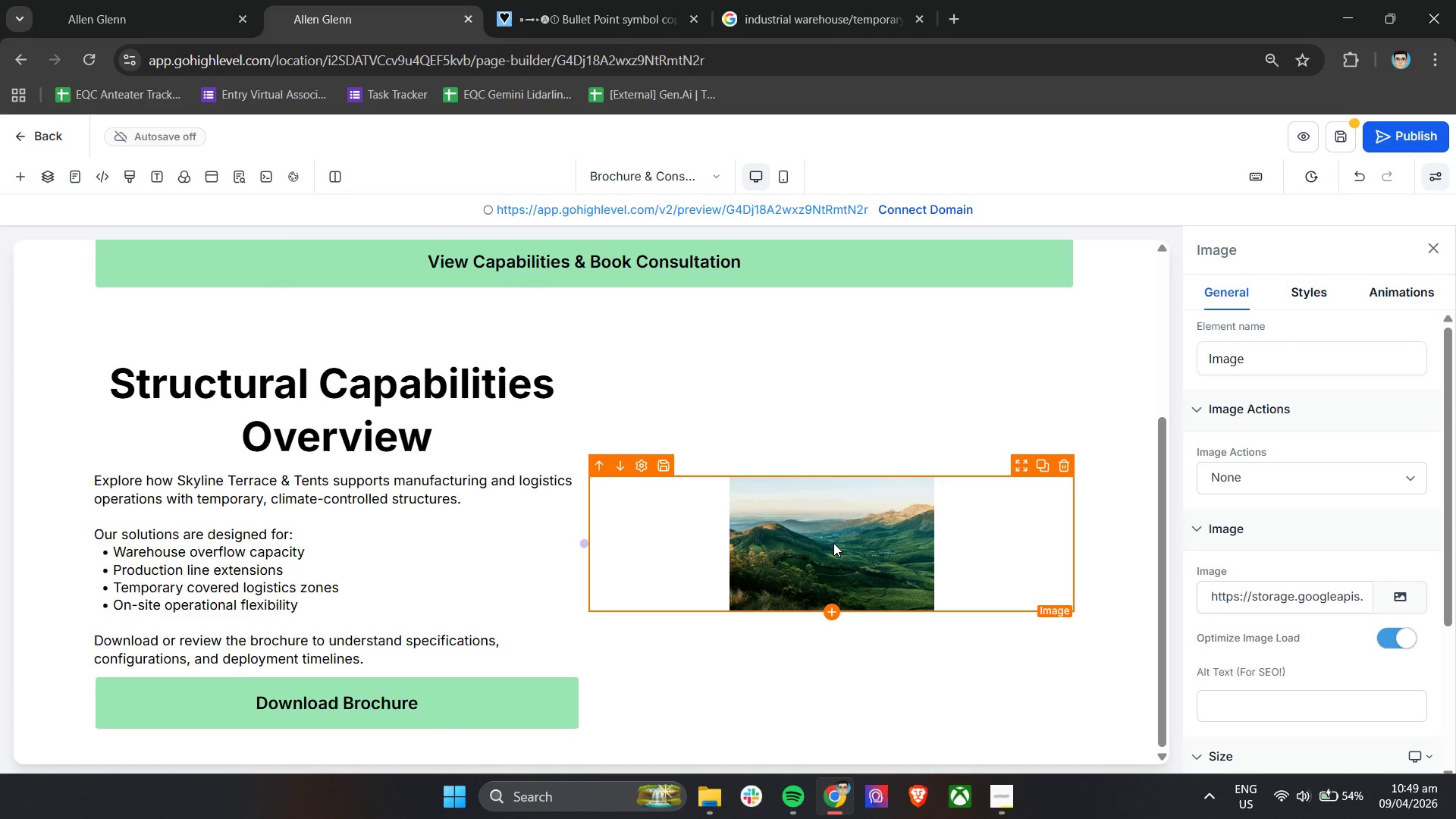 
double_click([833, 543])
 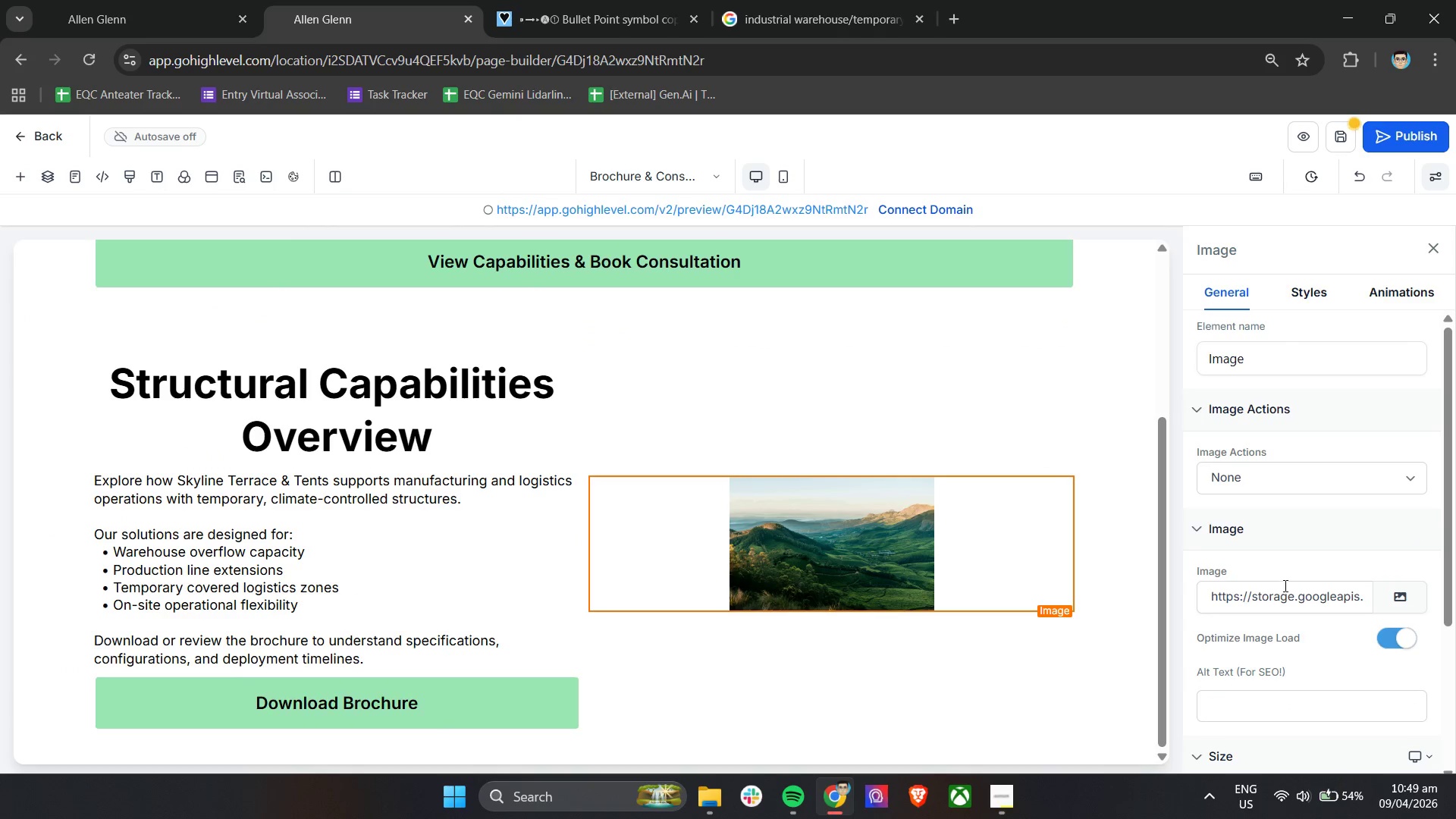 
scroll: coordinate [1301, 583], scroll_direction: down, amount: 2.0
 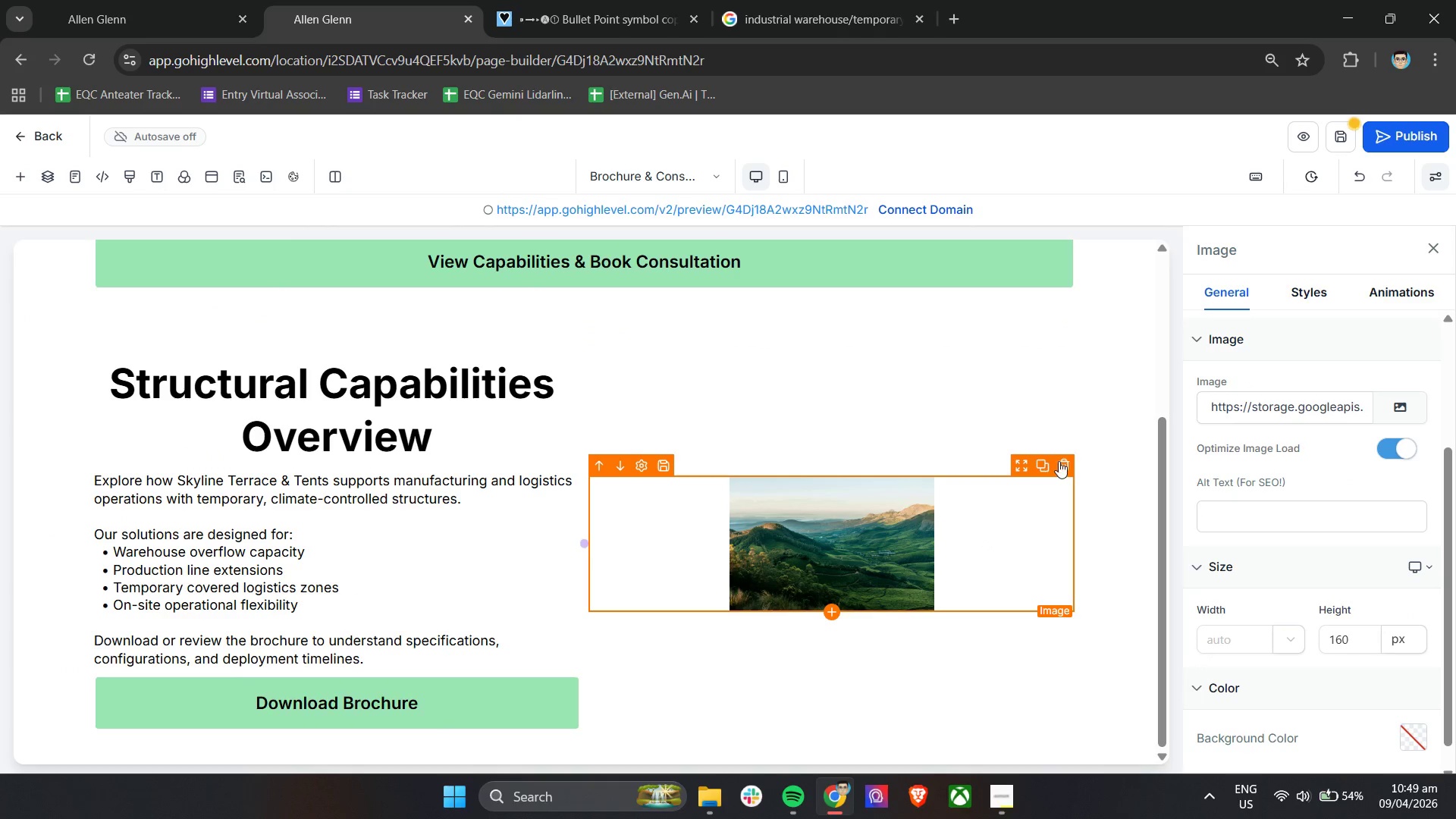 
left_click([1061, 466])
 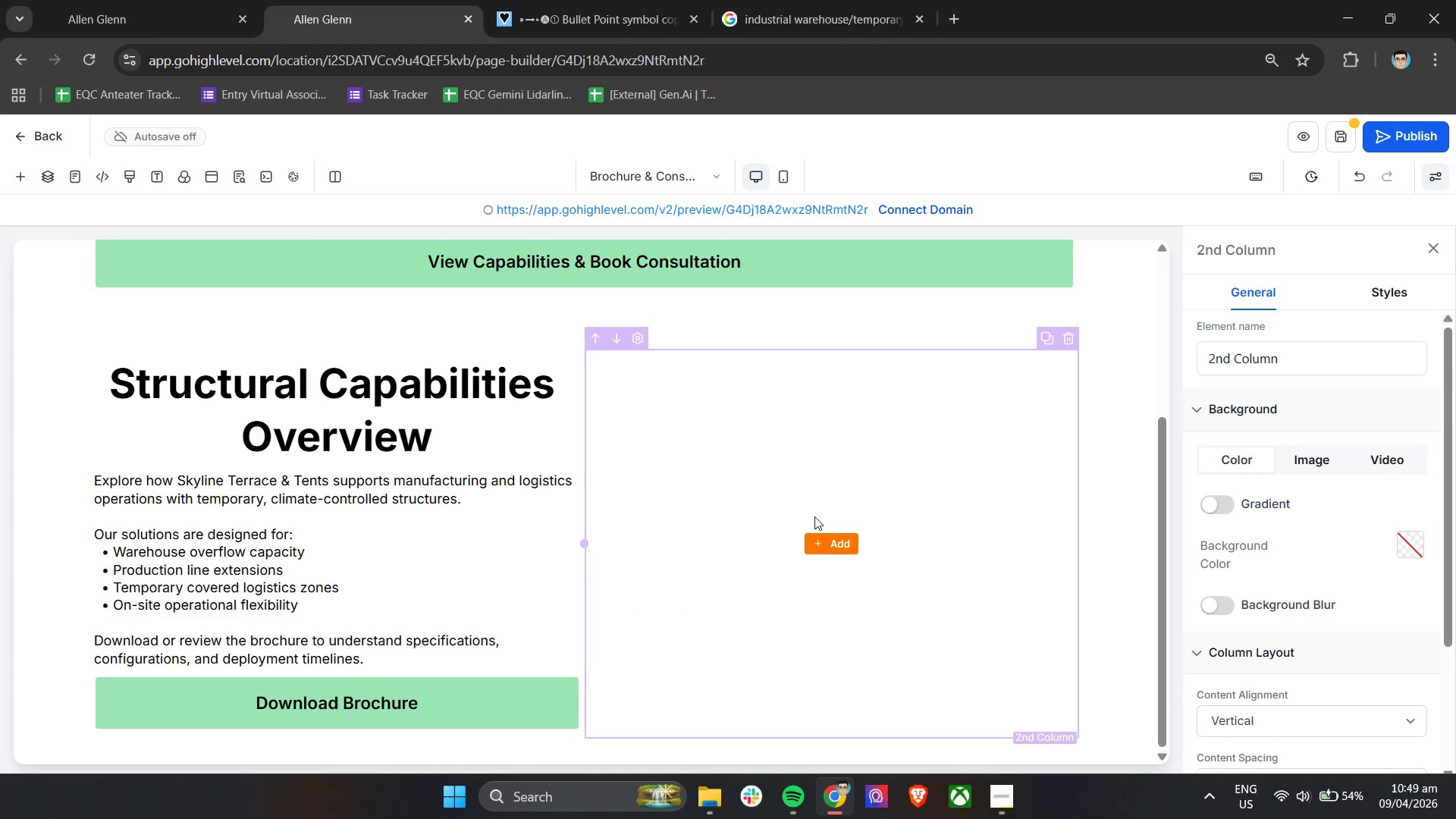 
double_click([838, 548])
 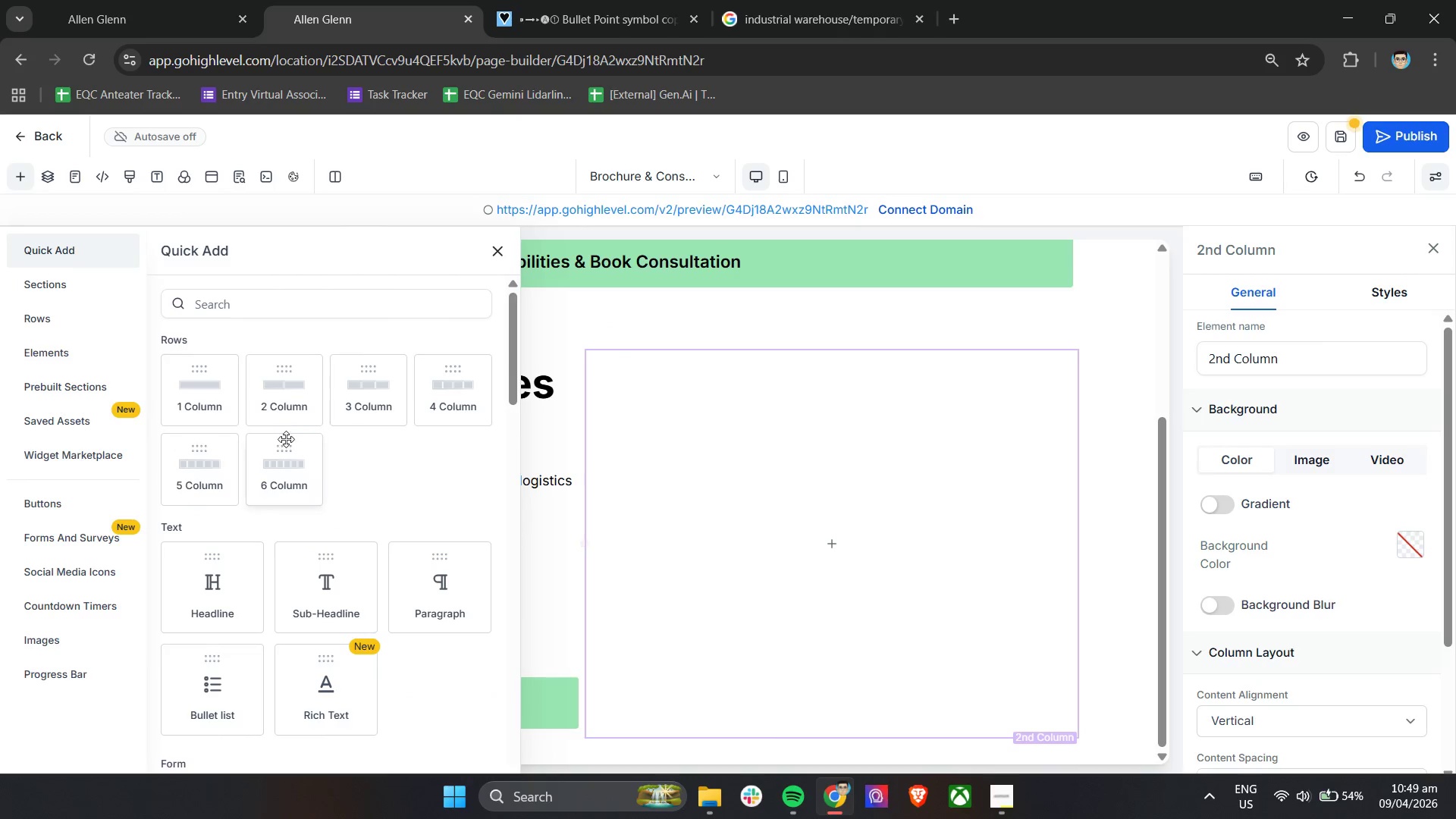 
scroll: coordinate [188, 528], scroll_direction: down, amount: 5.0
 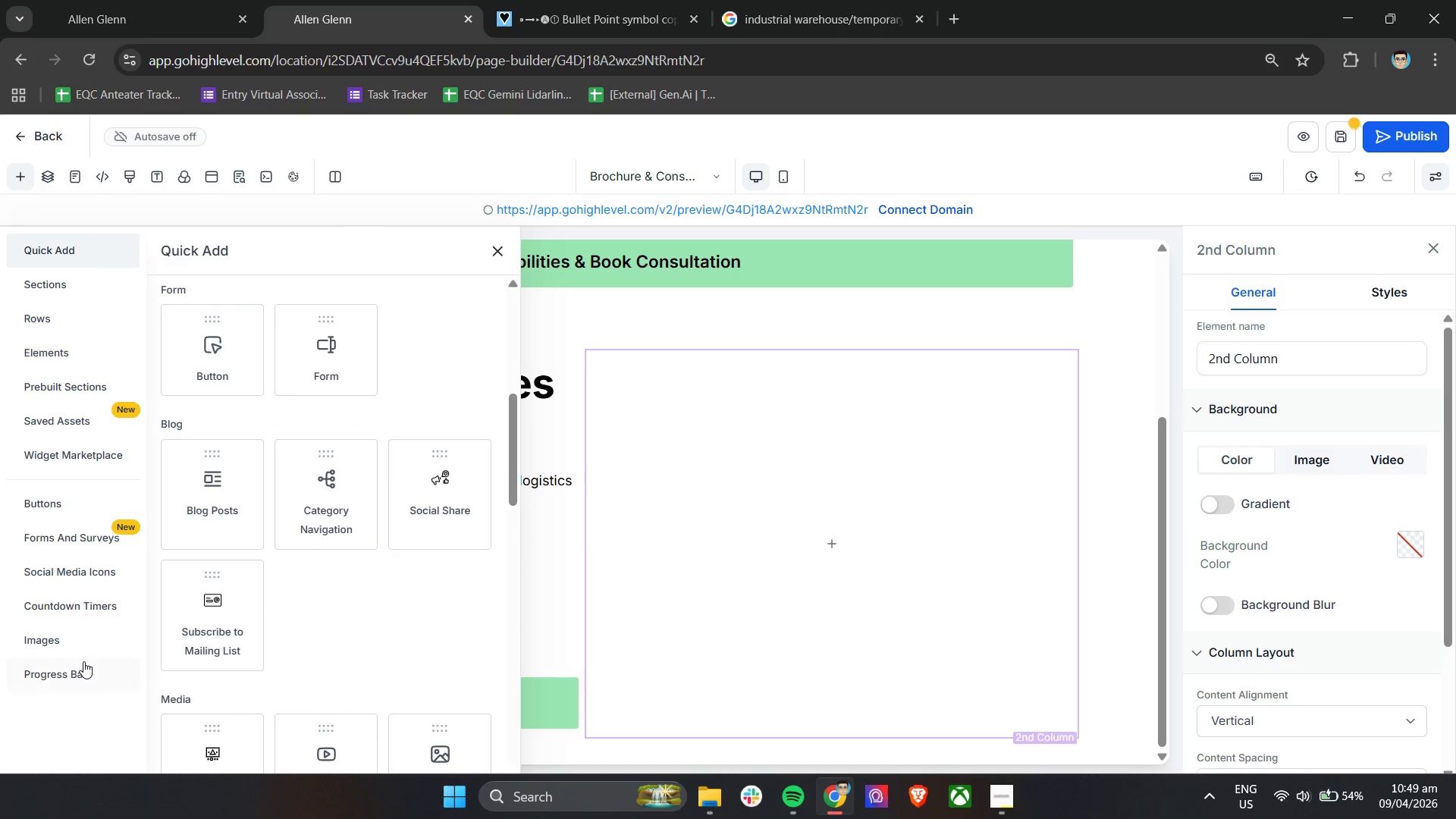 
left_click([86, 646])
 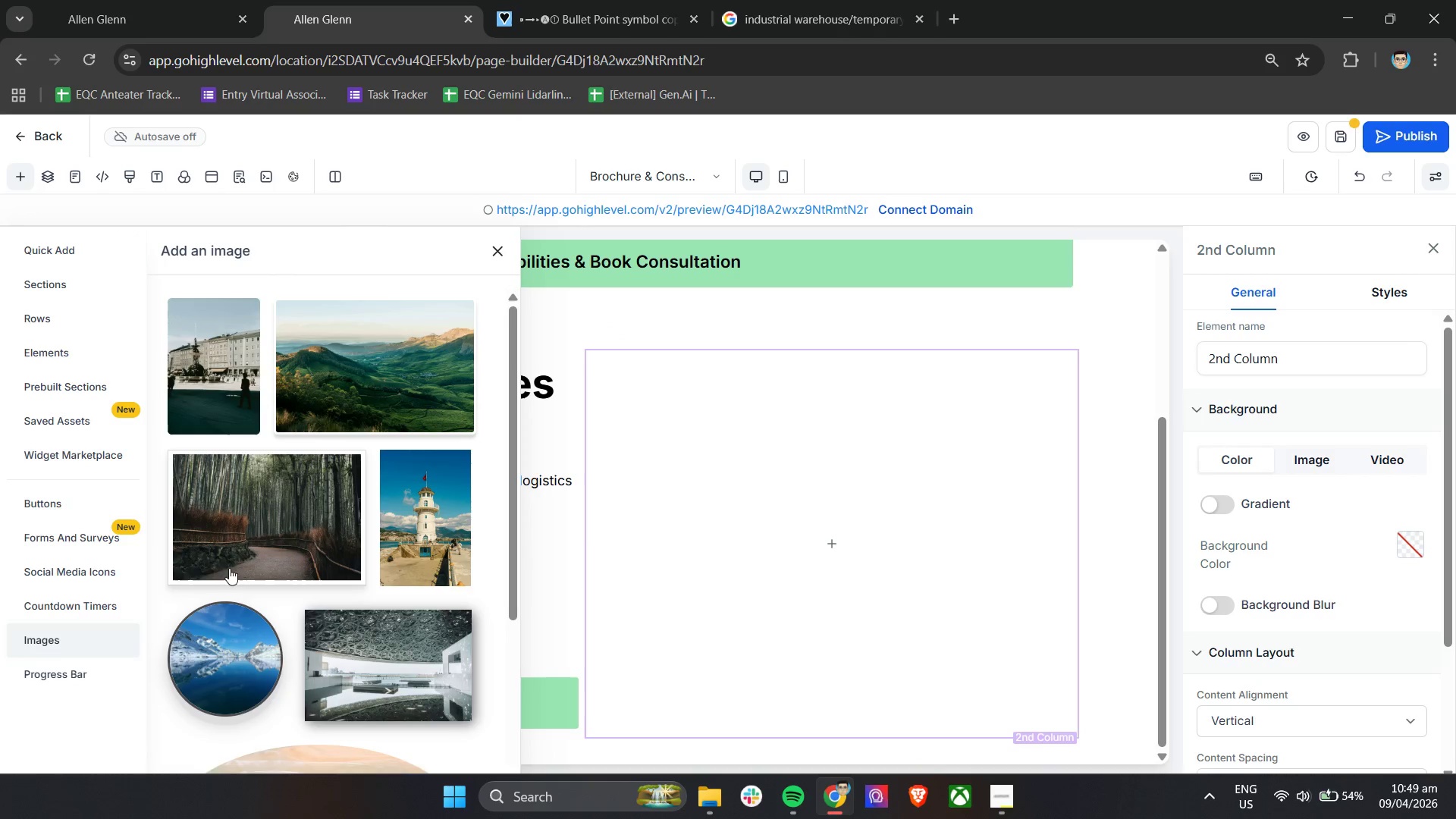 
scroll: coordinate [234, 568], scroll_direction: down, amount: 5.0
 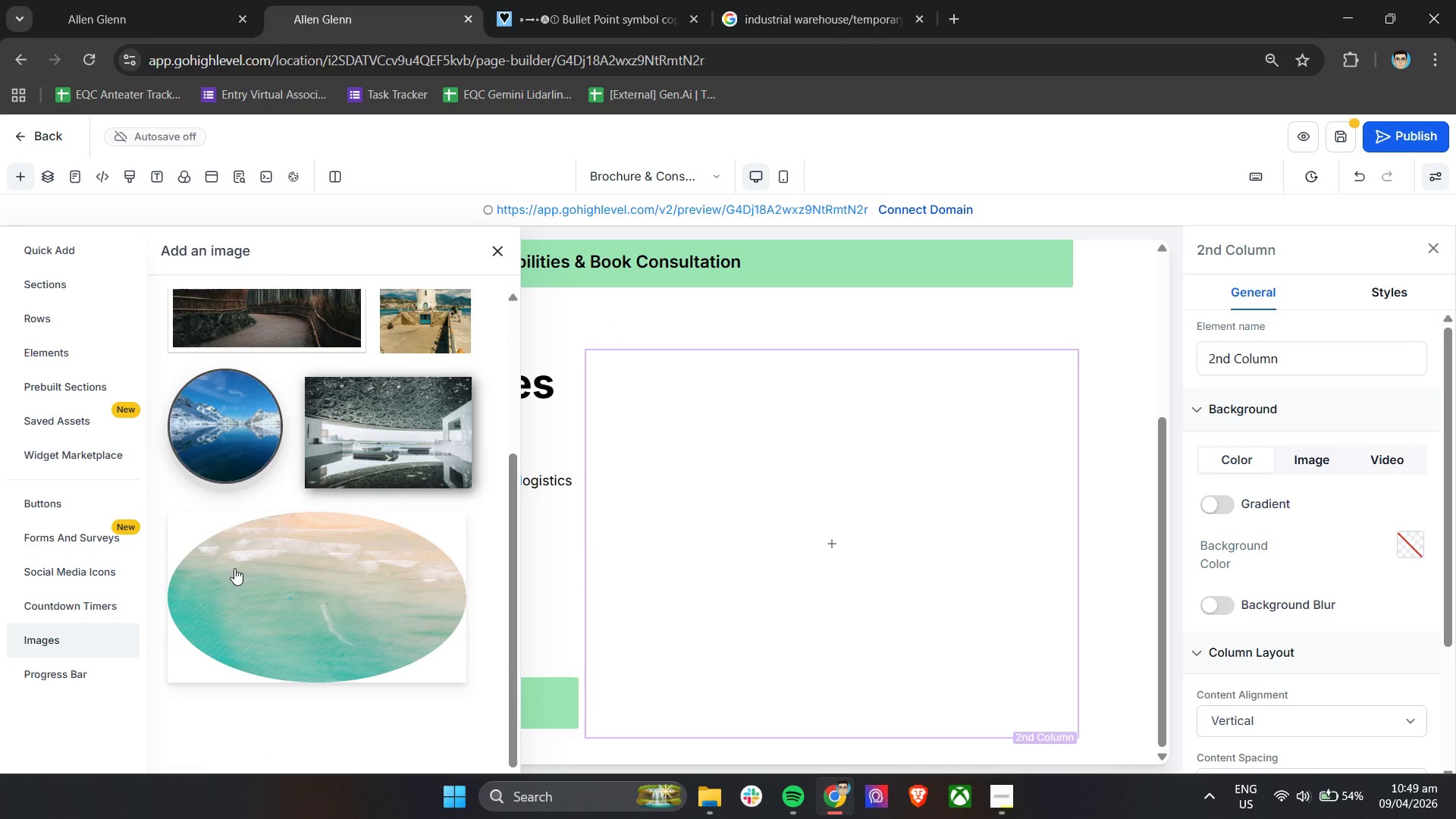 
scroll: coordinate [256, 577], scroll_direction: up, amount: 3.0
 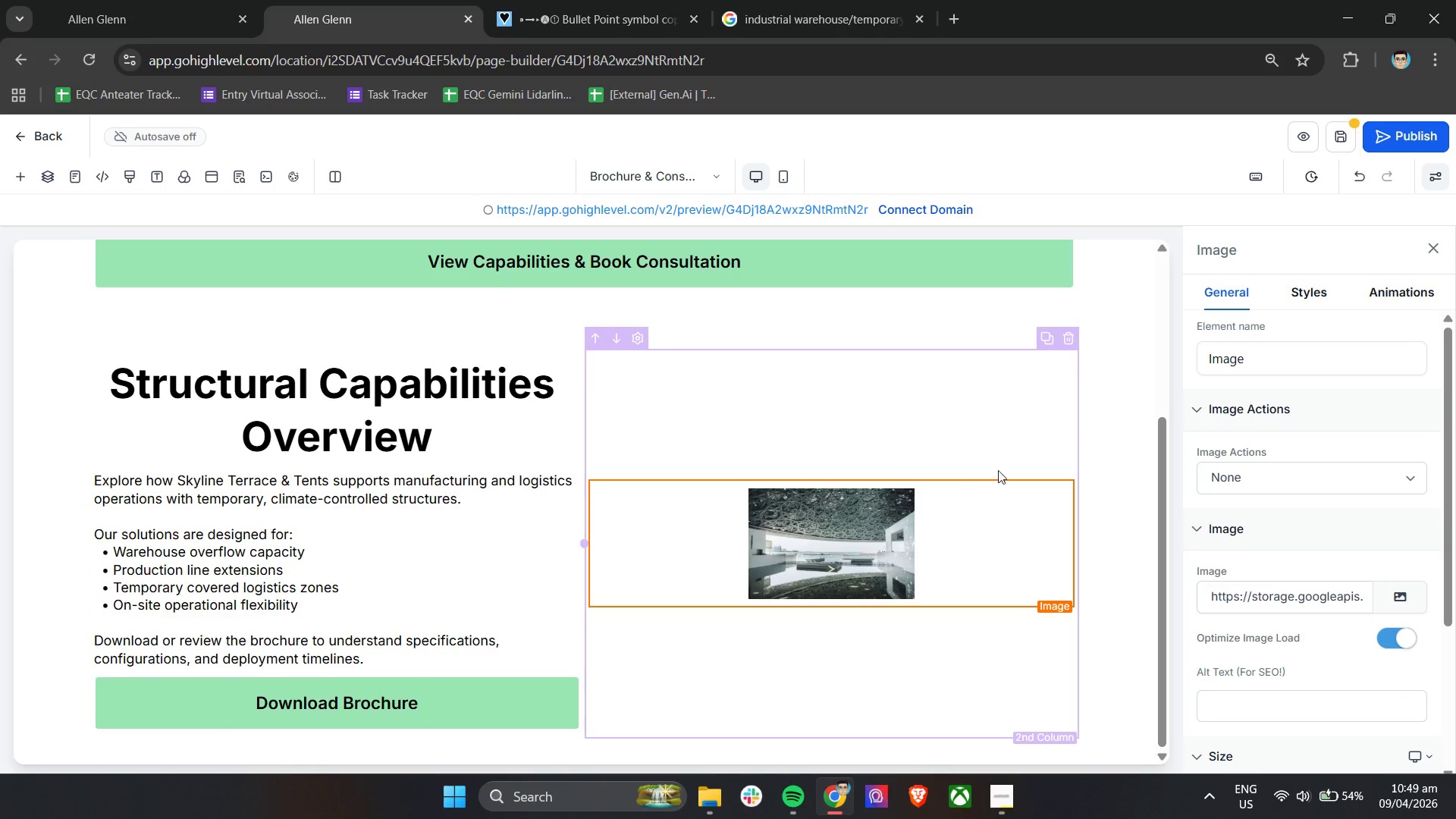 
left_click([1063, 466])
 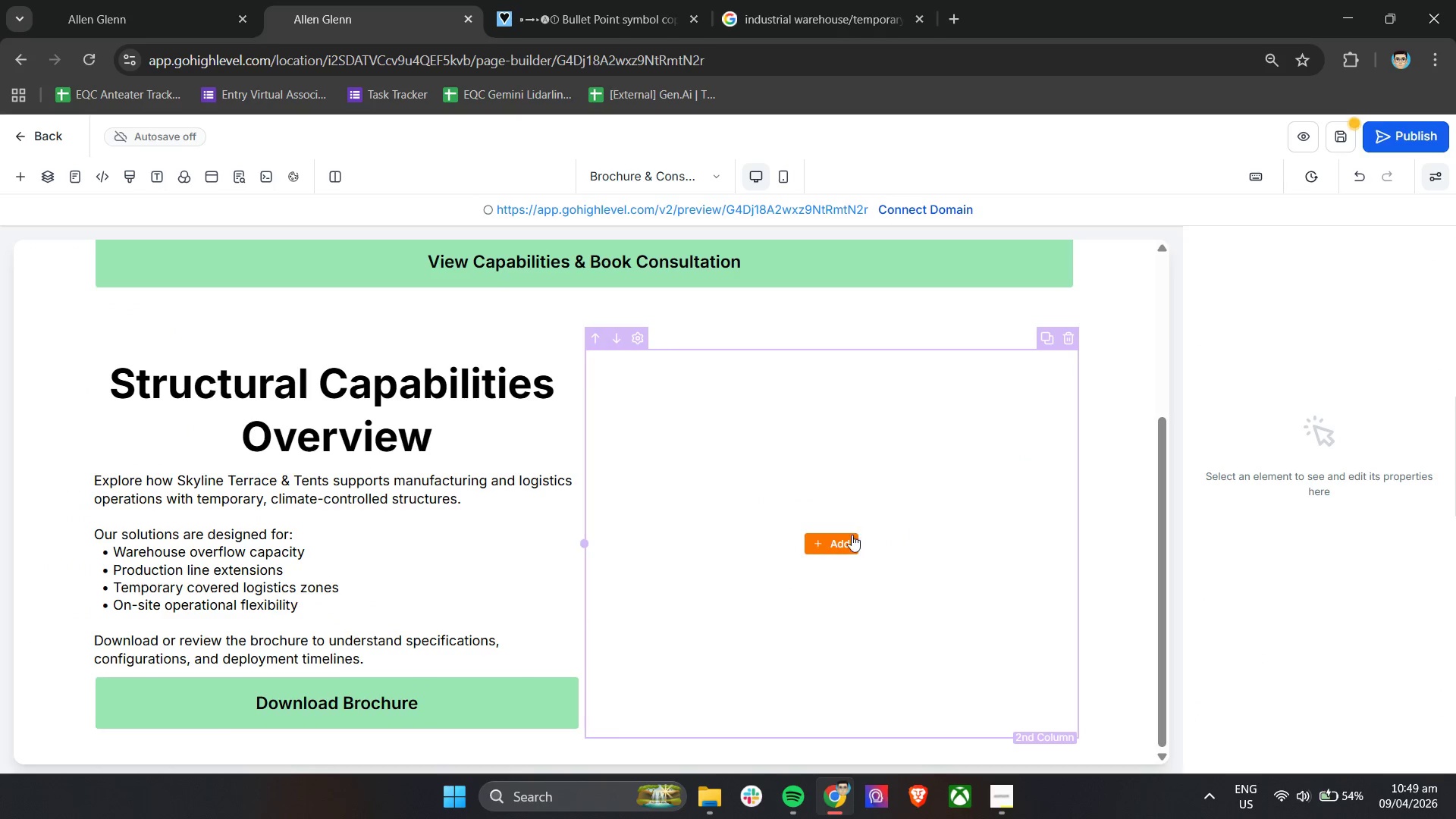 
left_click([845, 539])
 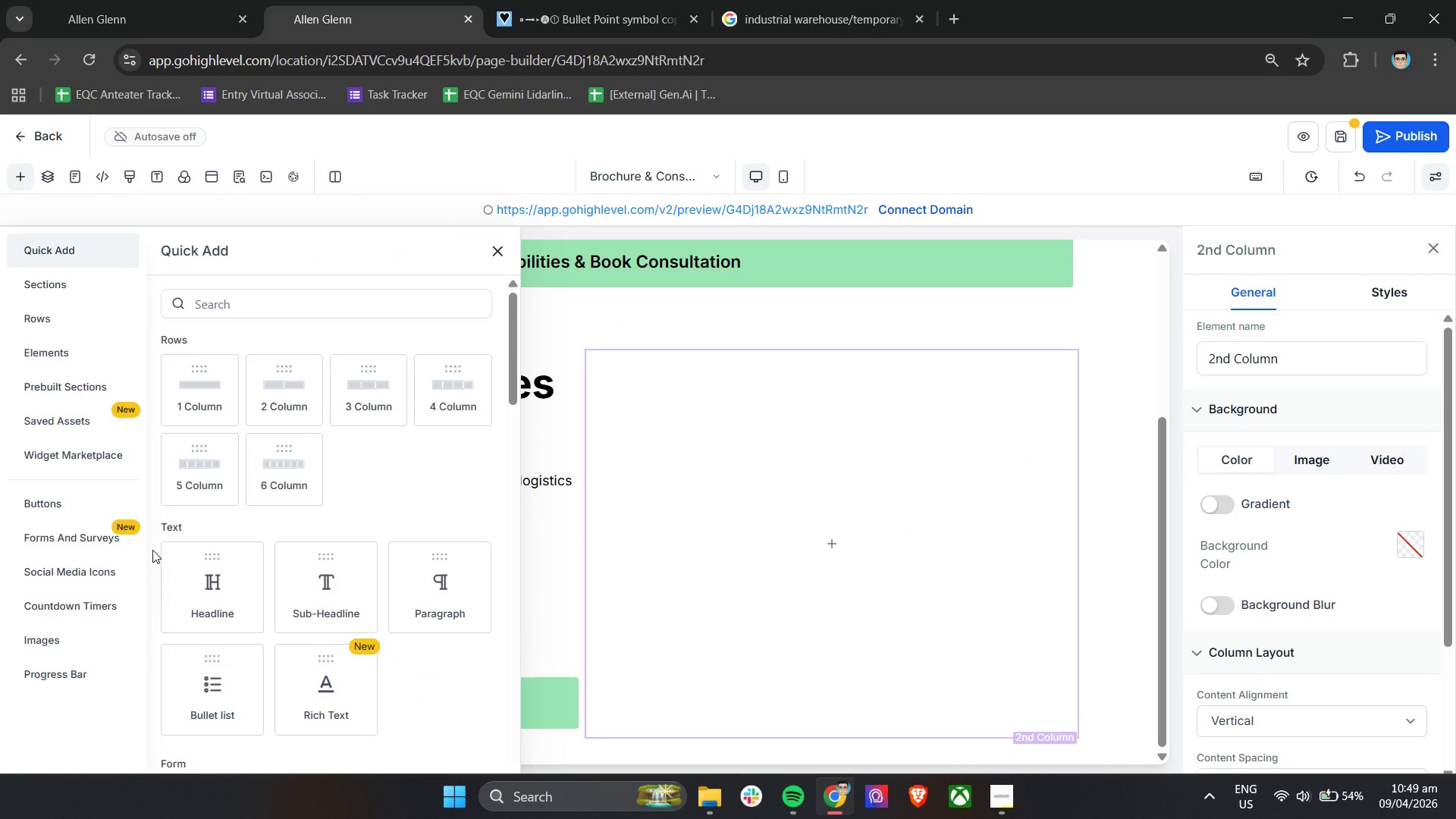 
left_click([78, 637])
 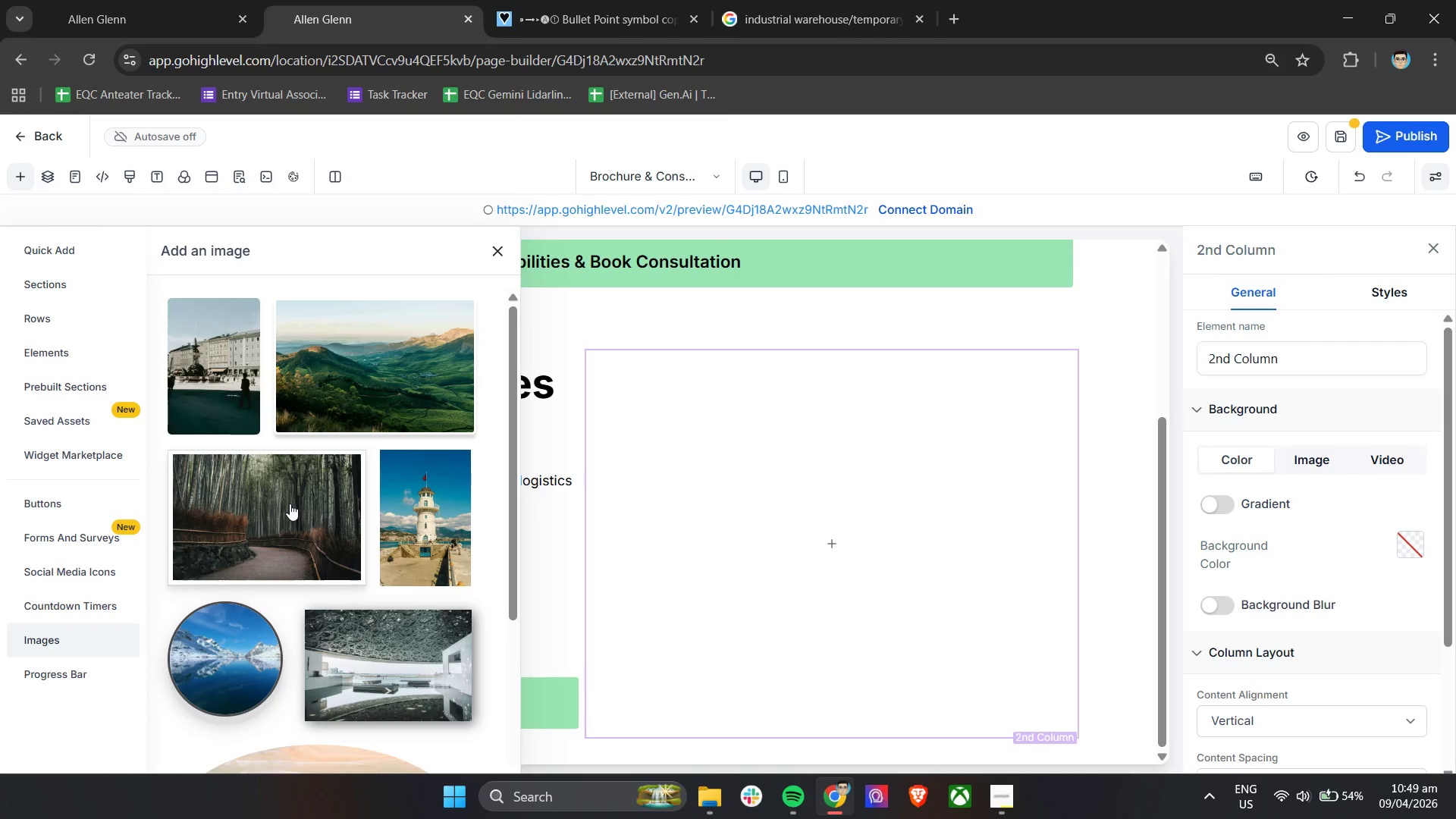 
scroll: coordinate [290, 504], scroll_direction: down, amount: 7.0
 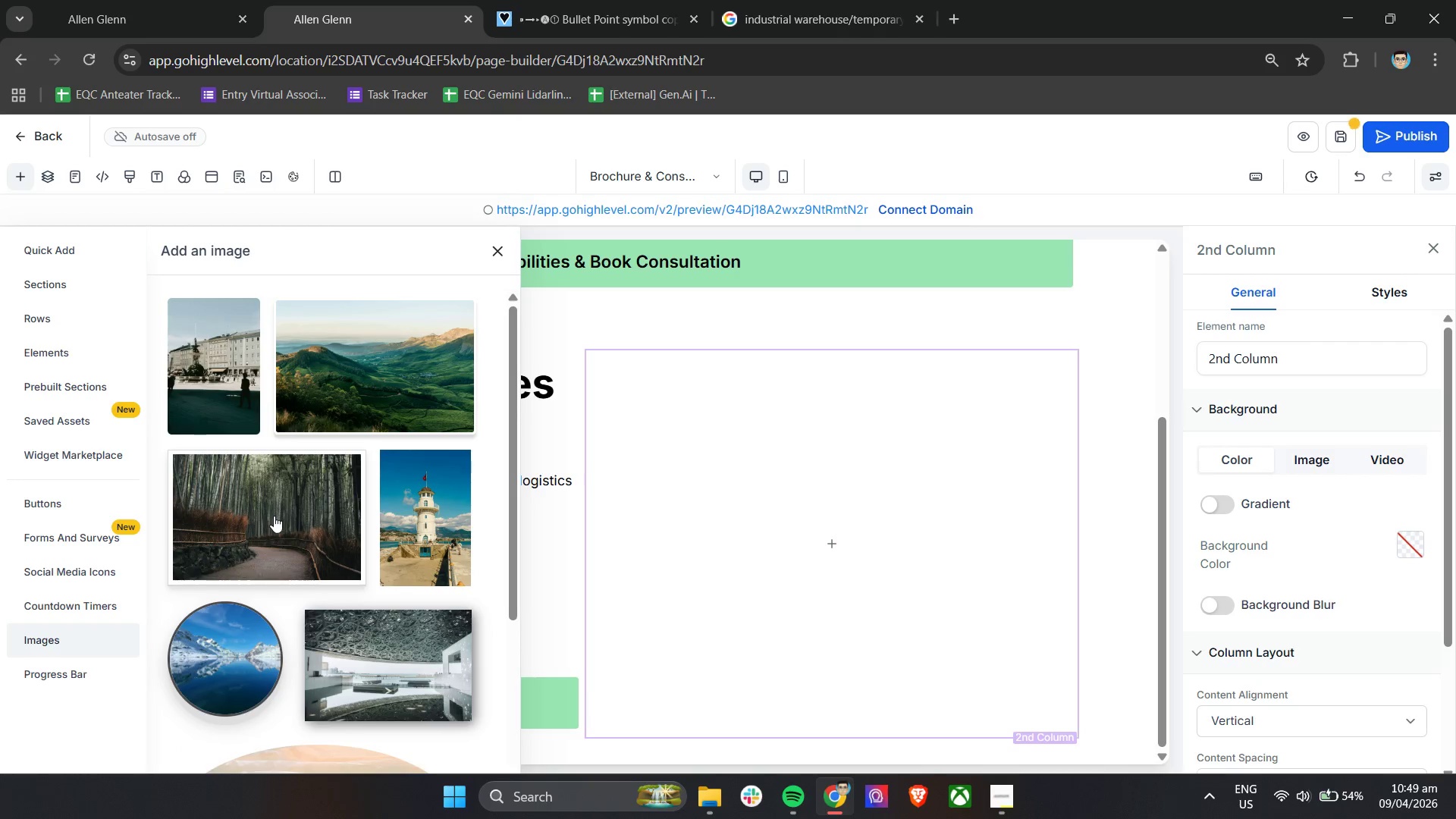 
left_click_drag(start_coordinate=[274, 516], to_coordinate=[820, 538])
 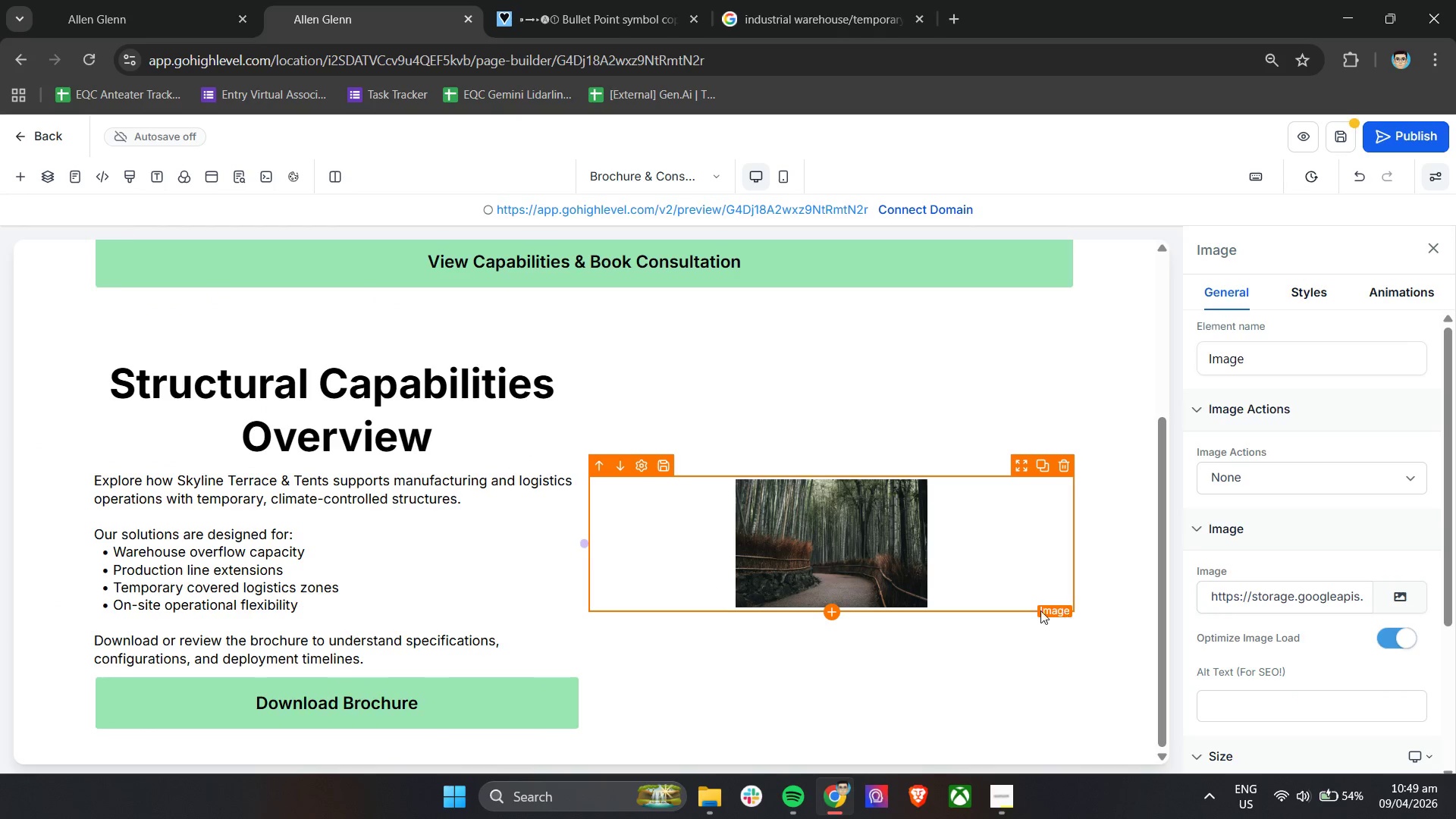 
left_click_drag(start_coordinate=[854, 548], to_coordinate=[855, 463])
 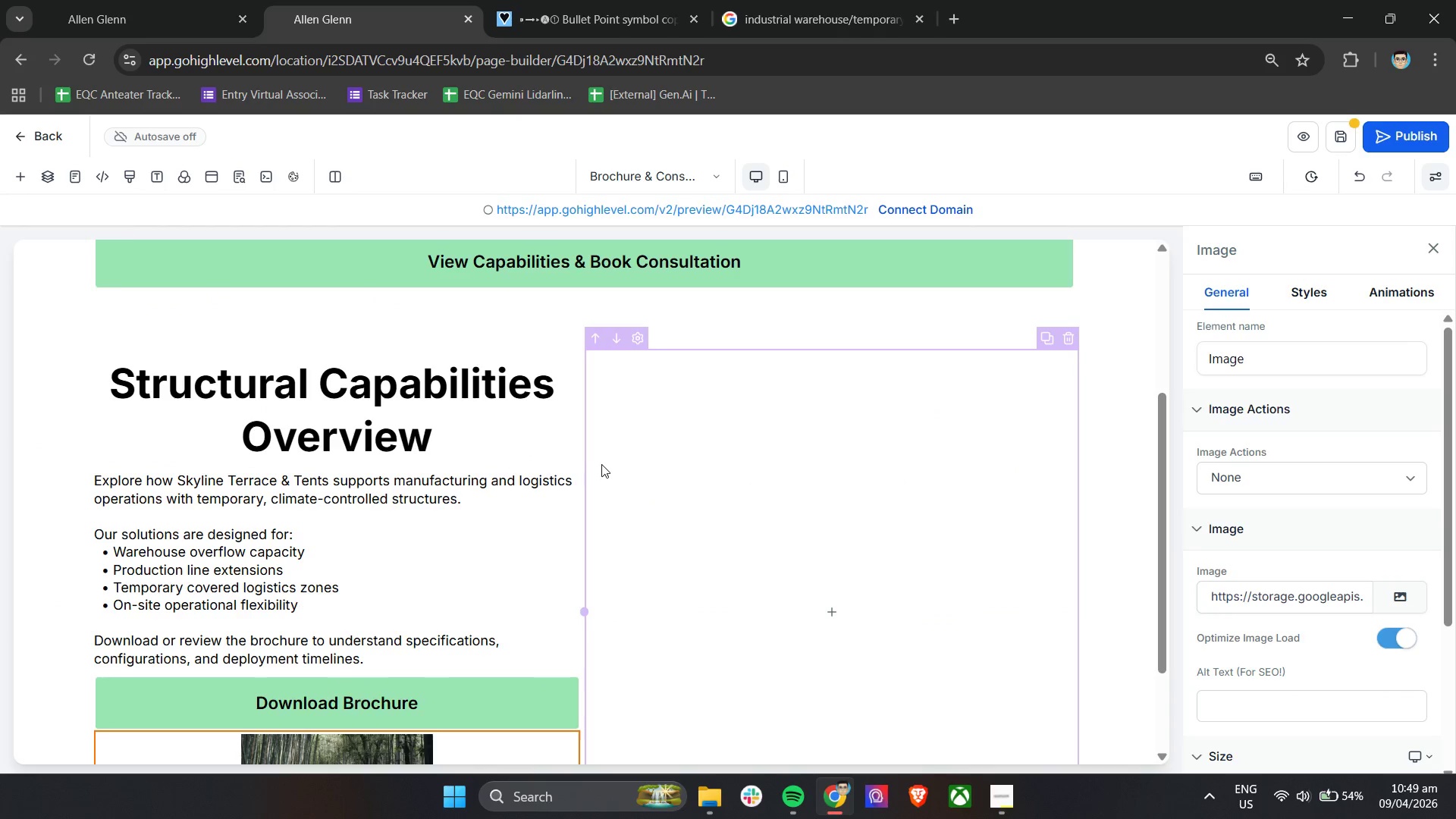 
scroll: coordinate [748, 522], scroll_direction: down, amount: 4.0
 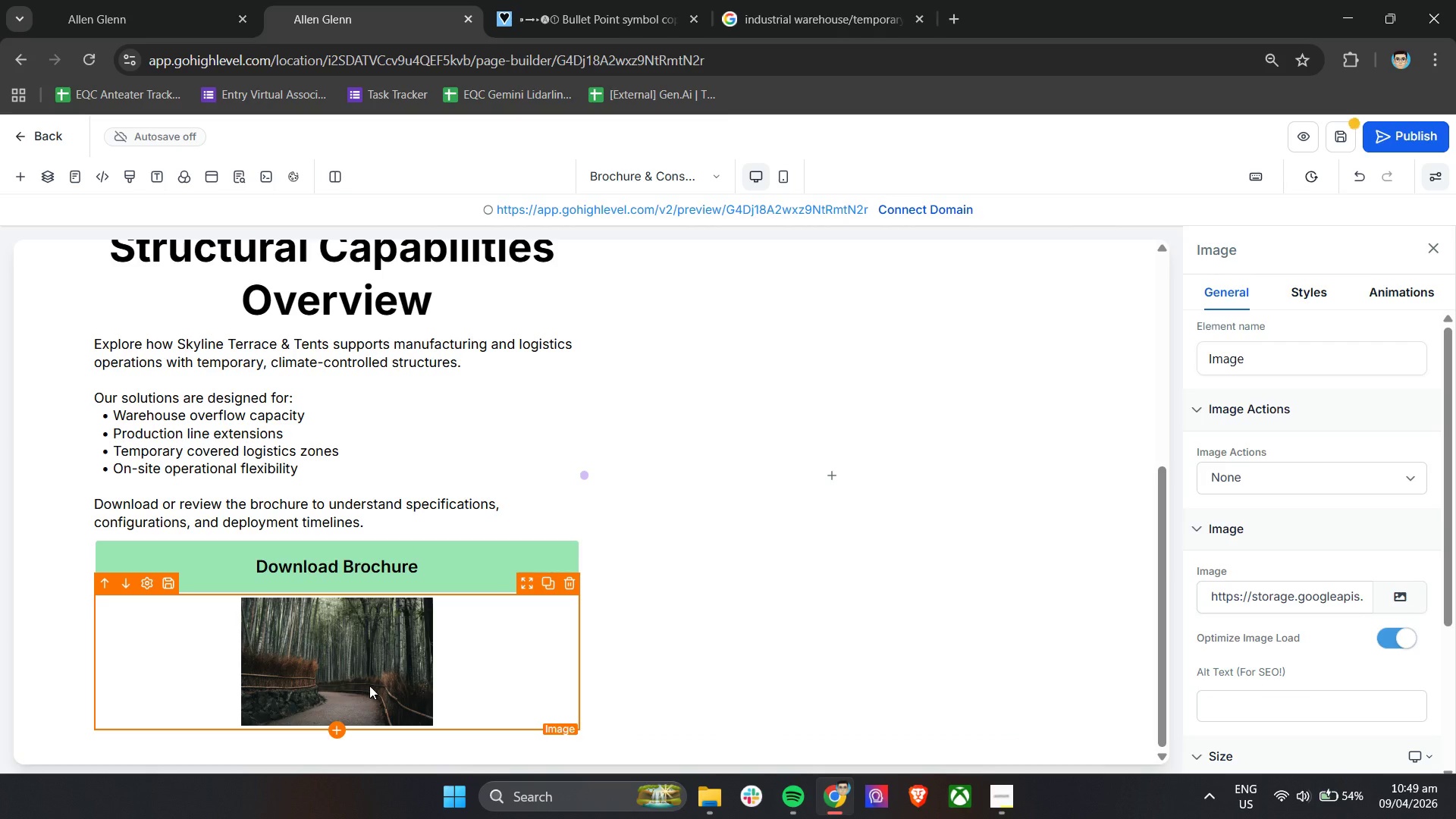 
left_click_drag(start_coordinate=[369, 686], to_coordinate=[870, 513])
 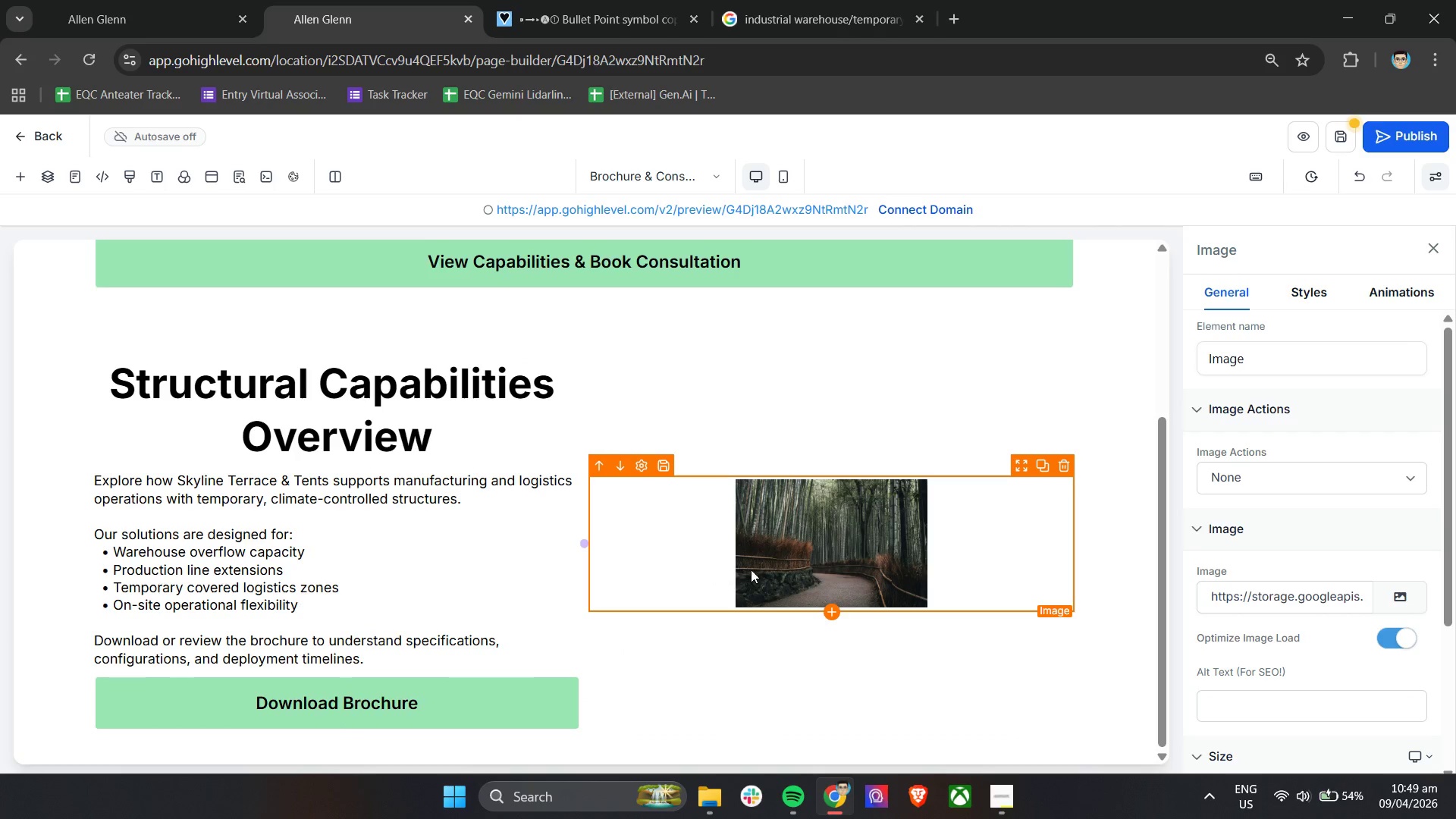 
left_click([821, 557])
 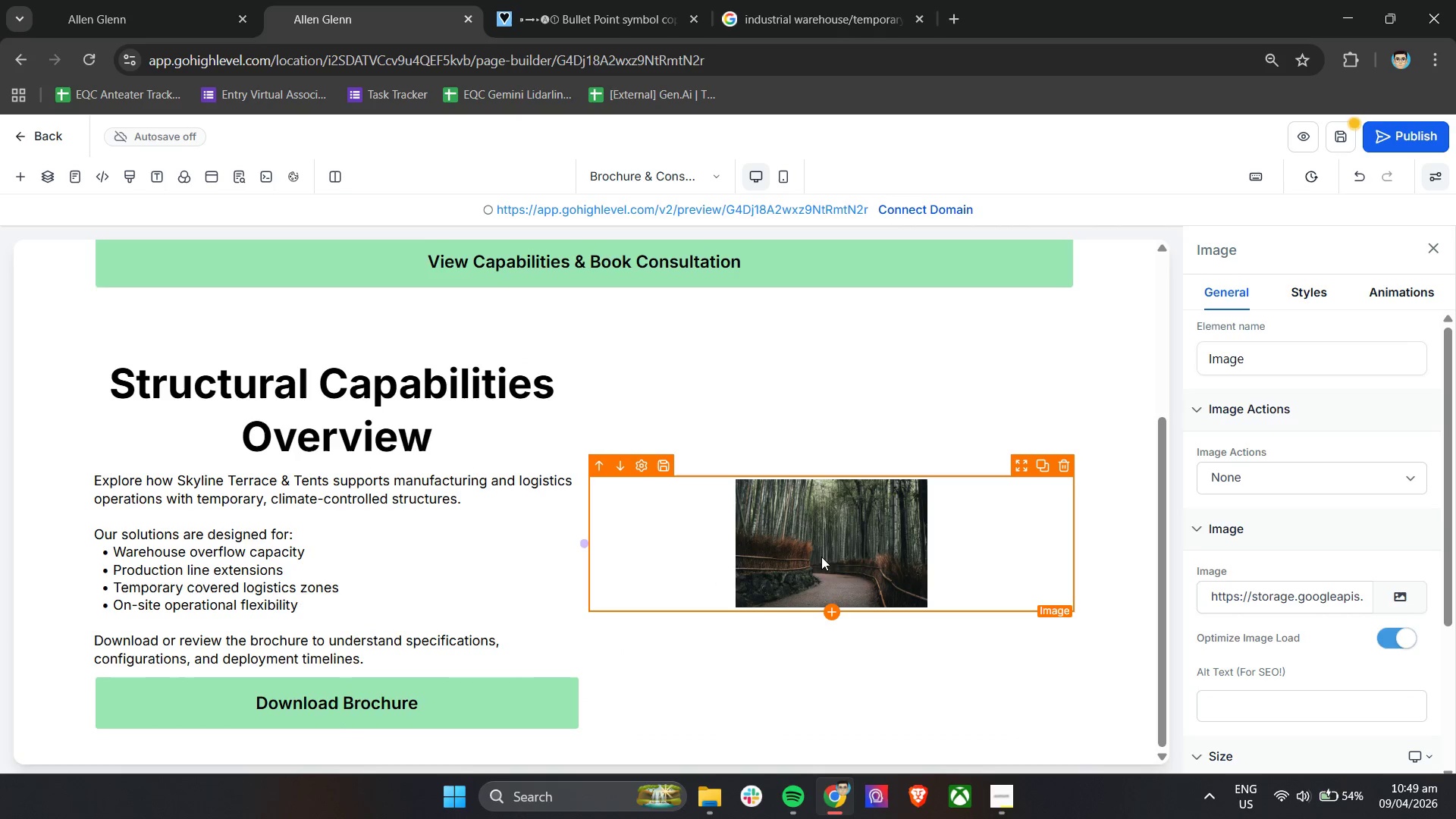 
scroll: coordinate [805, 564], scroll_direction: down, amount: 1.0
 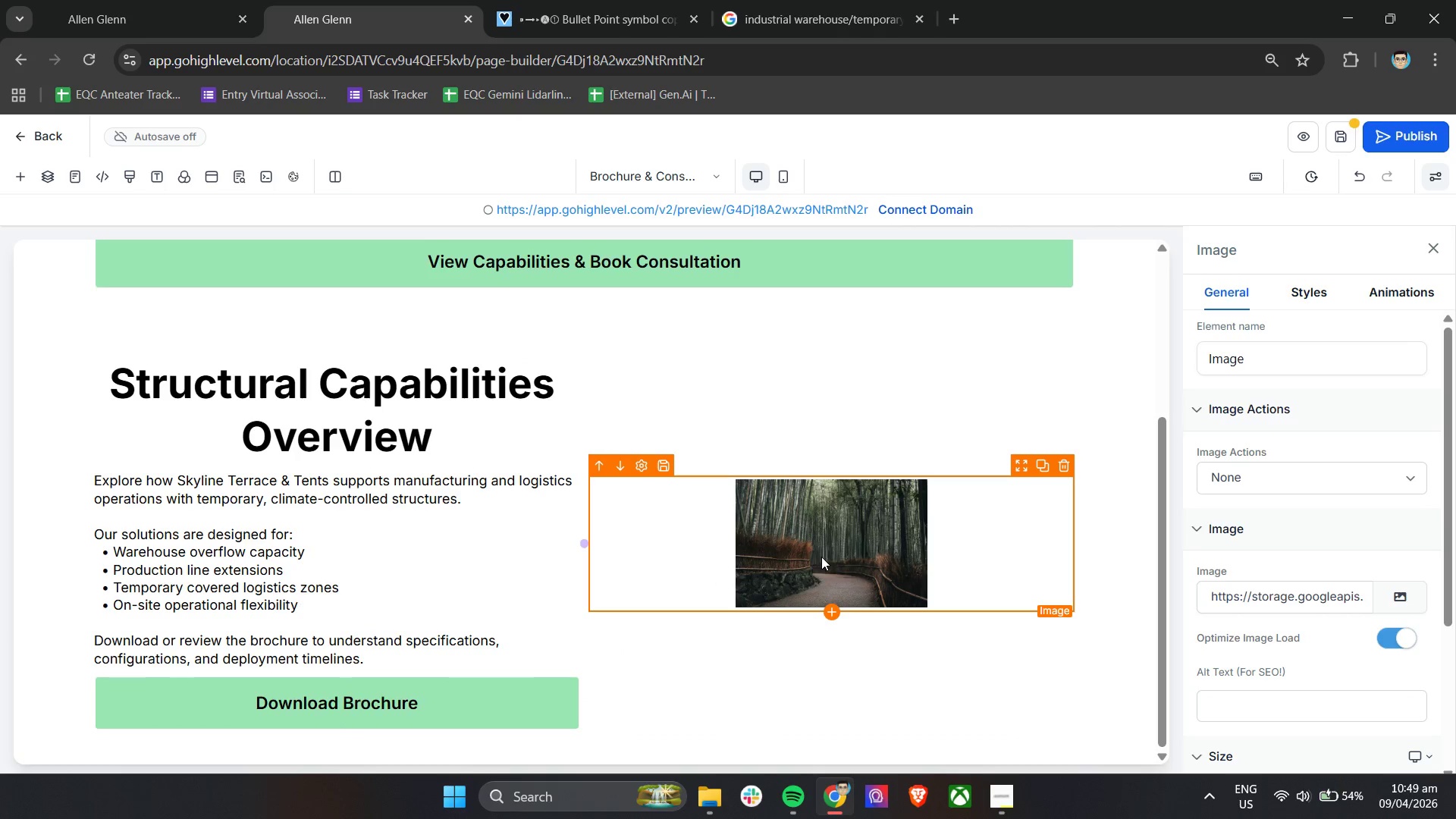 
double_click([821, 557])
 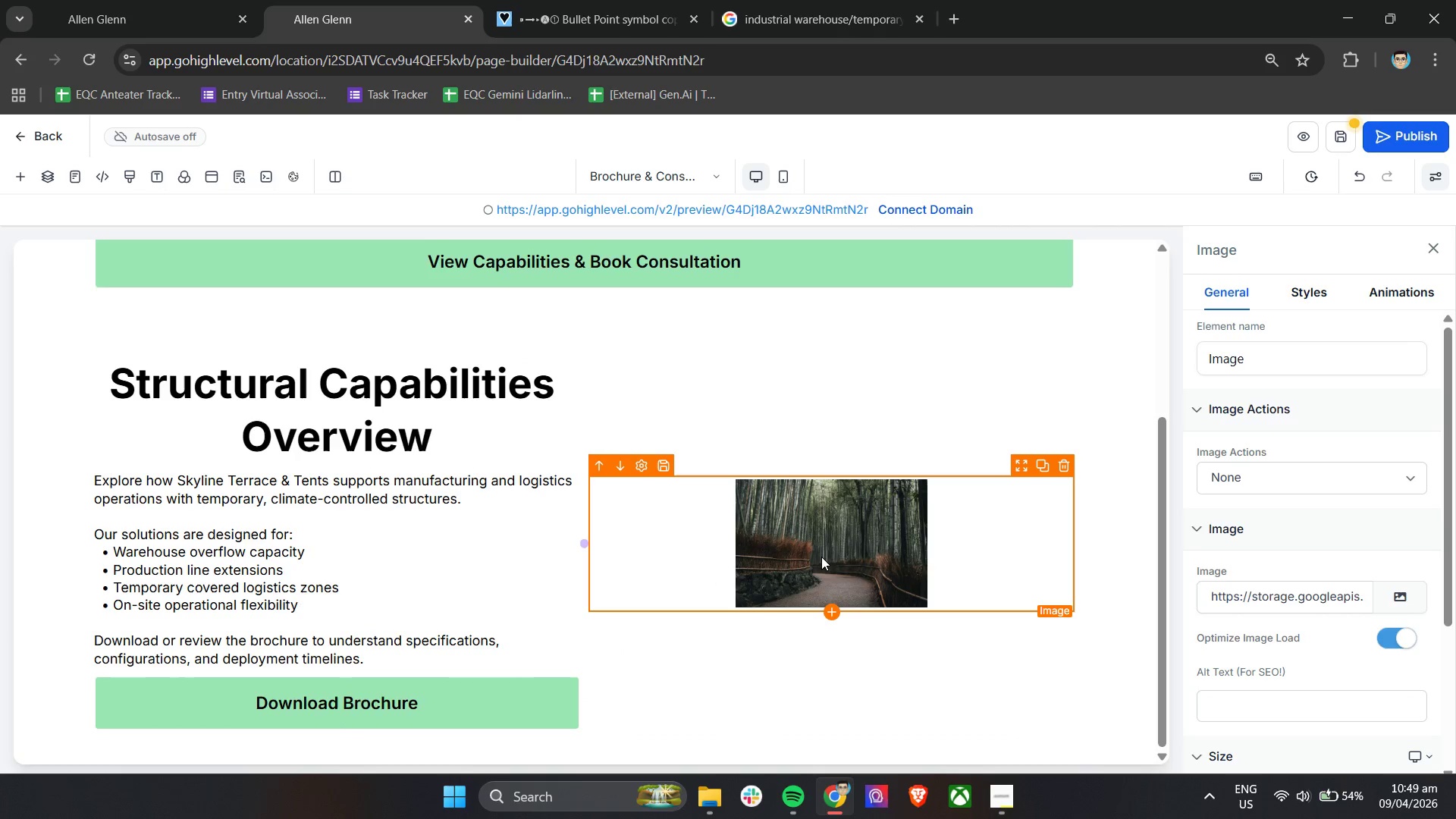 
triple_click([821, 557])
 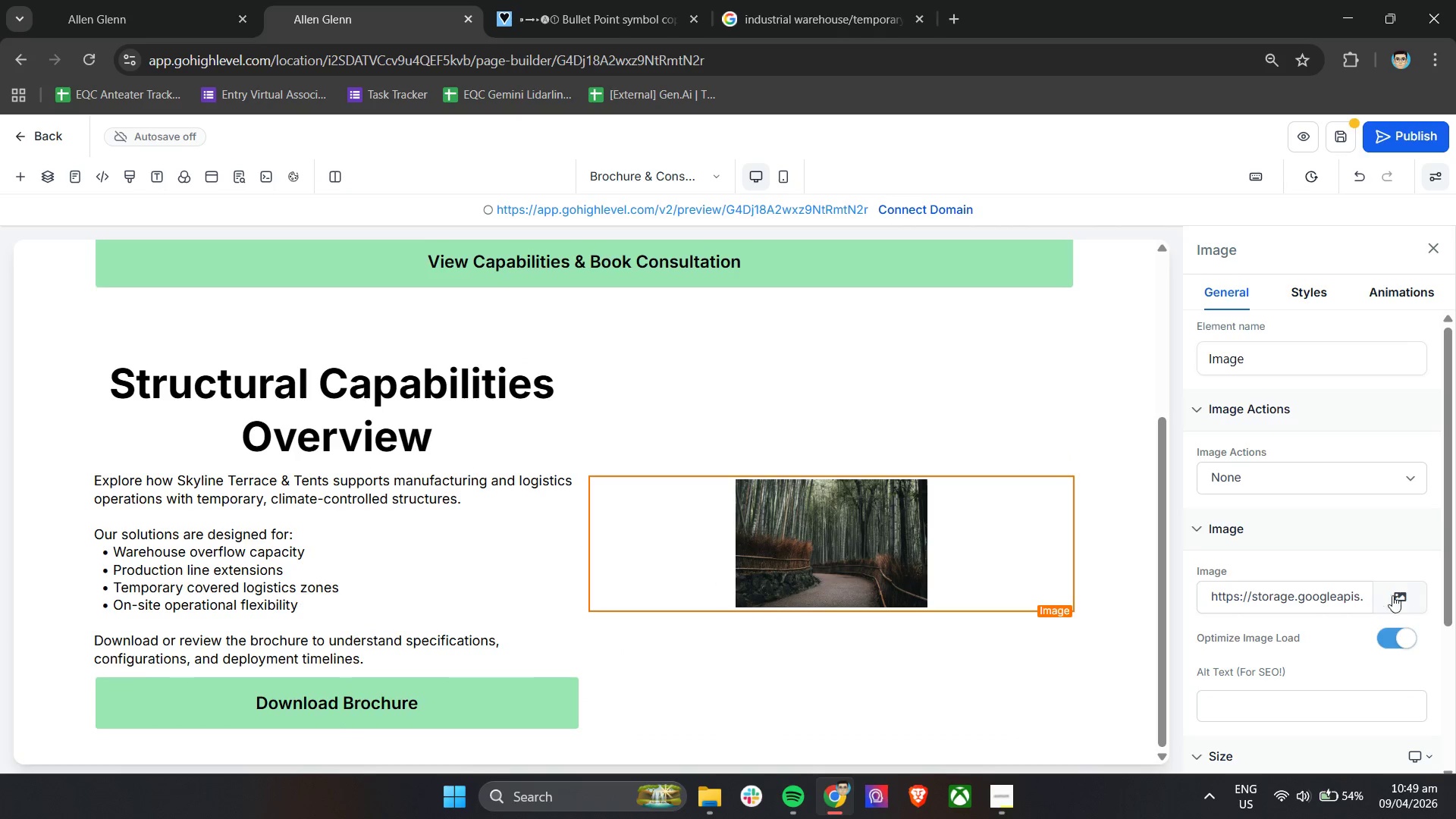 
left_click([1402, 594])
 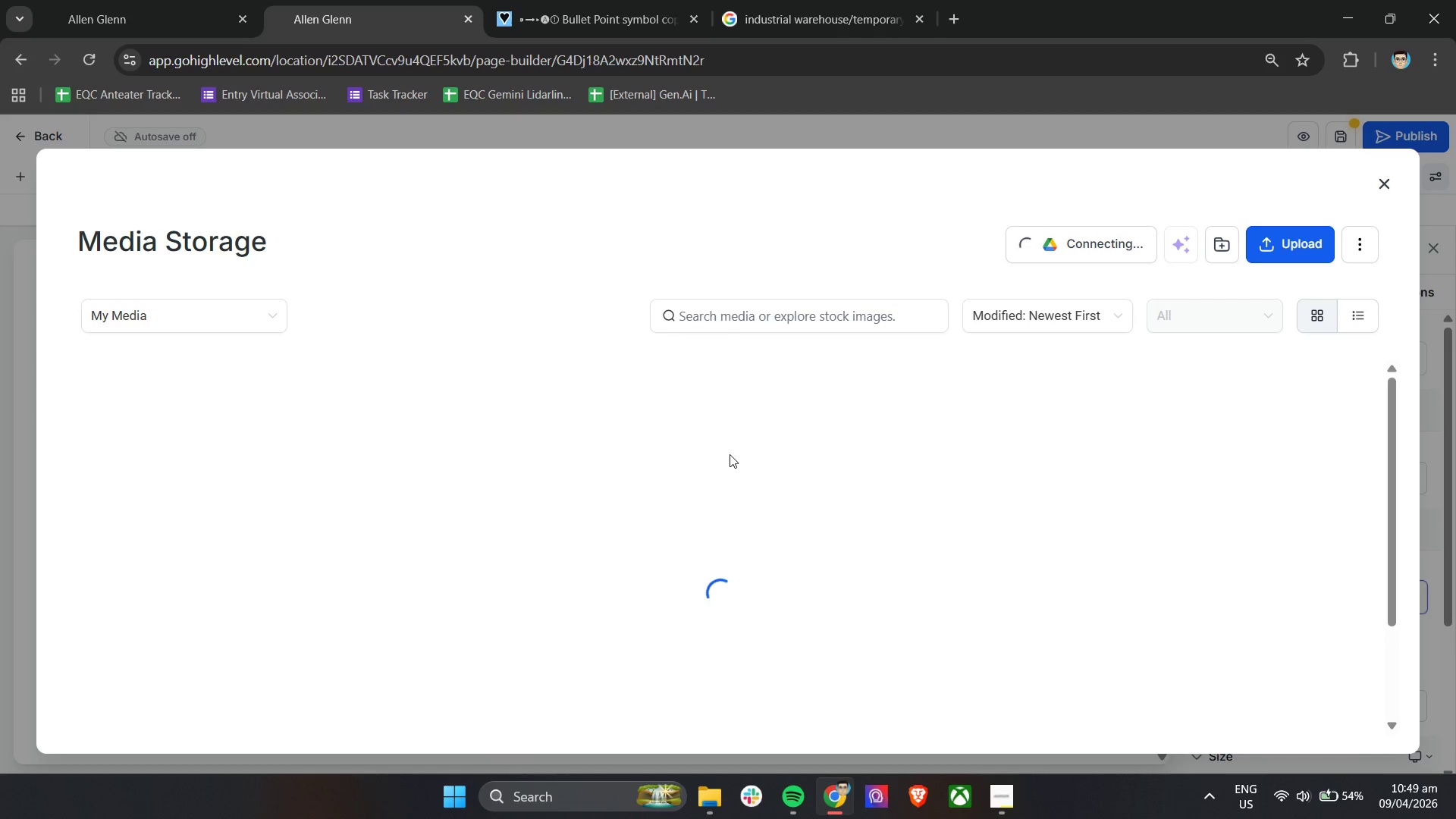 
wait(5.52)
 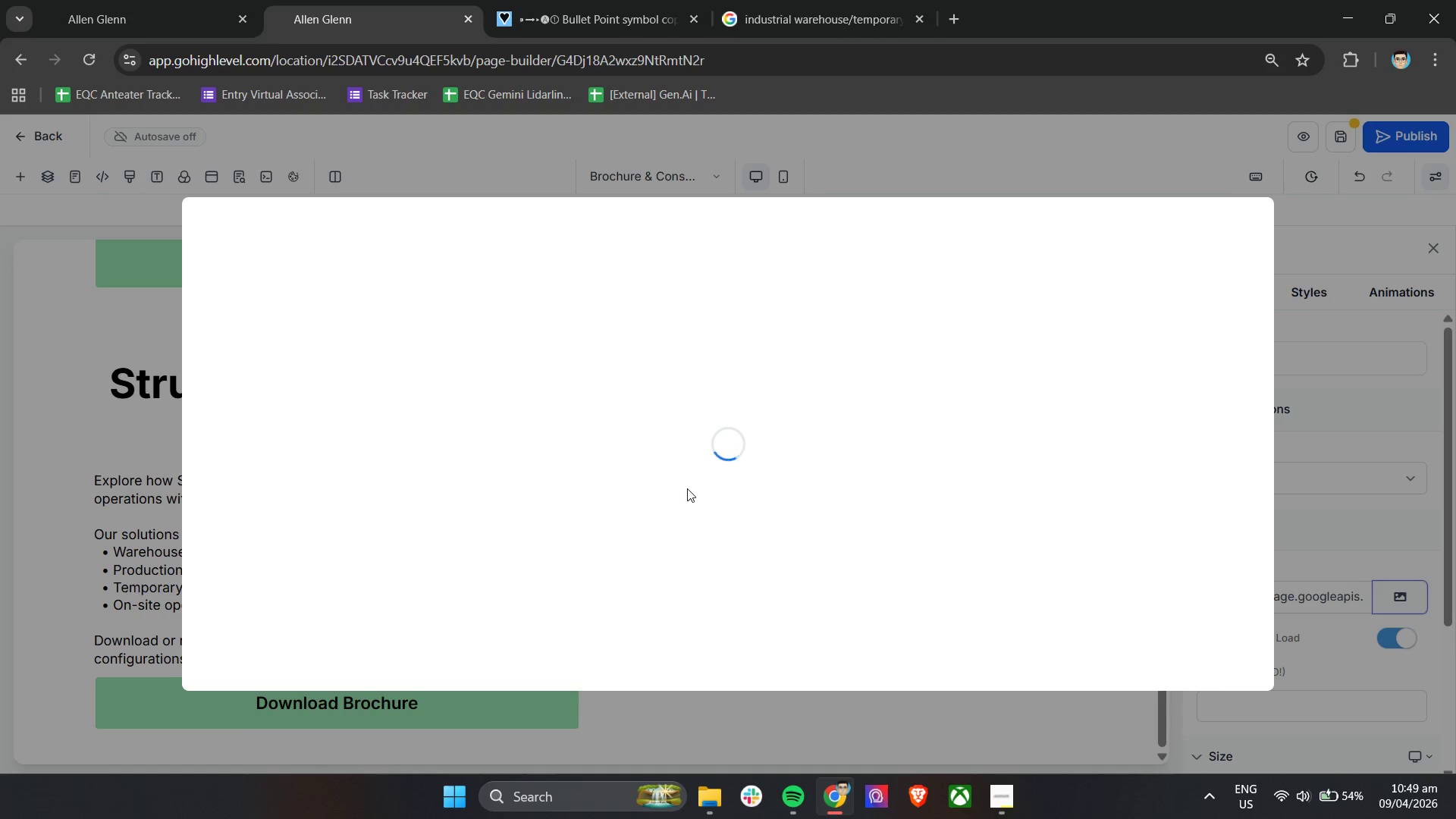 
scroll: coordinate [730, 453], scroll_direction: none, amount: 0.0
 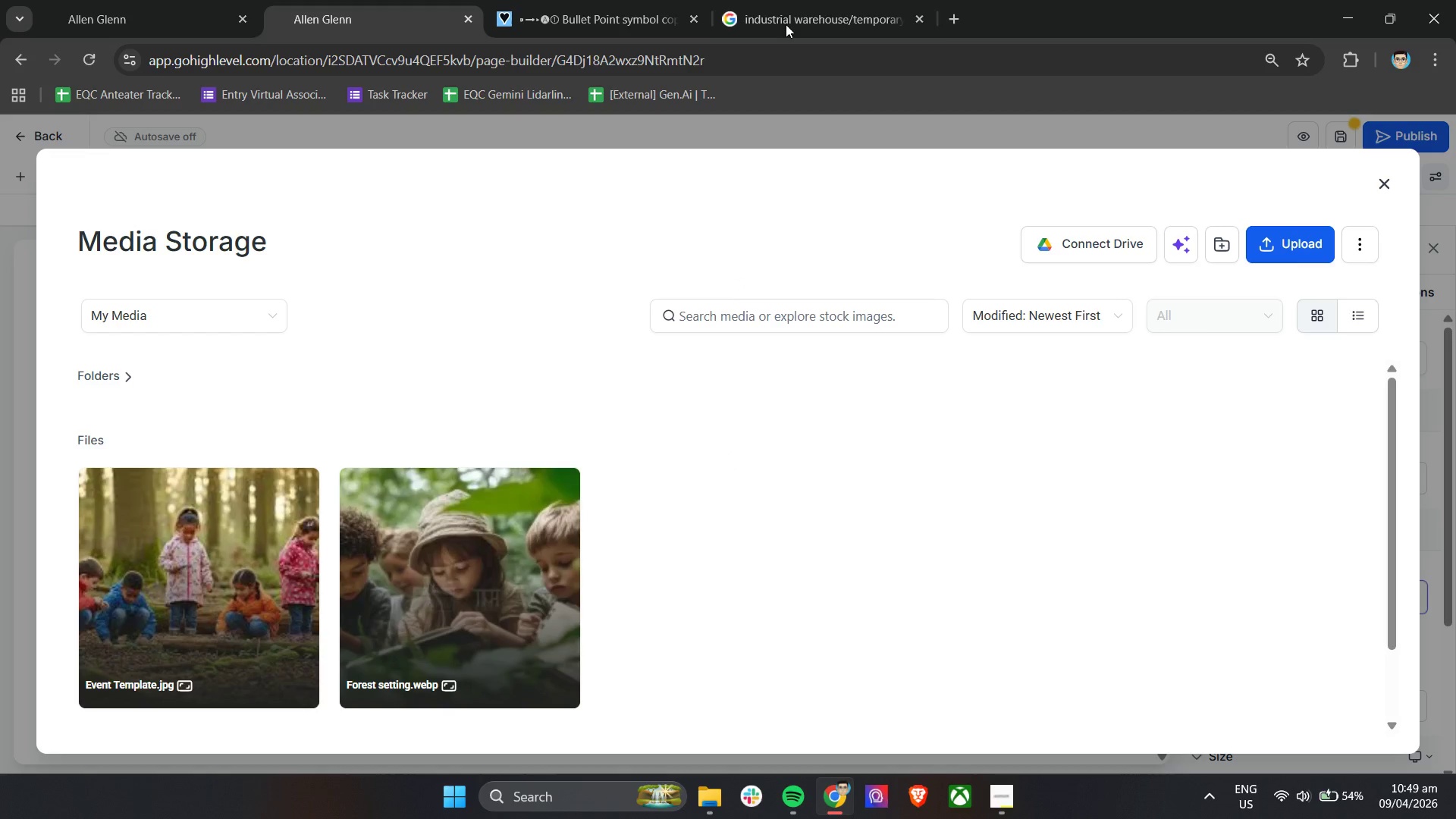 
left_click([830, 0])
 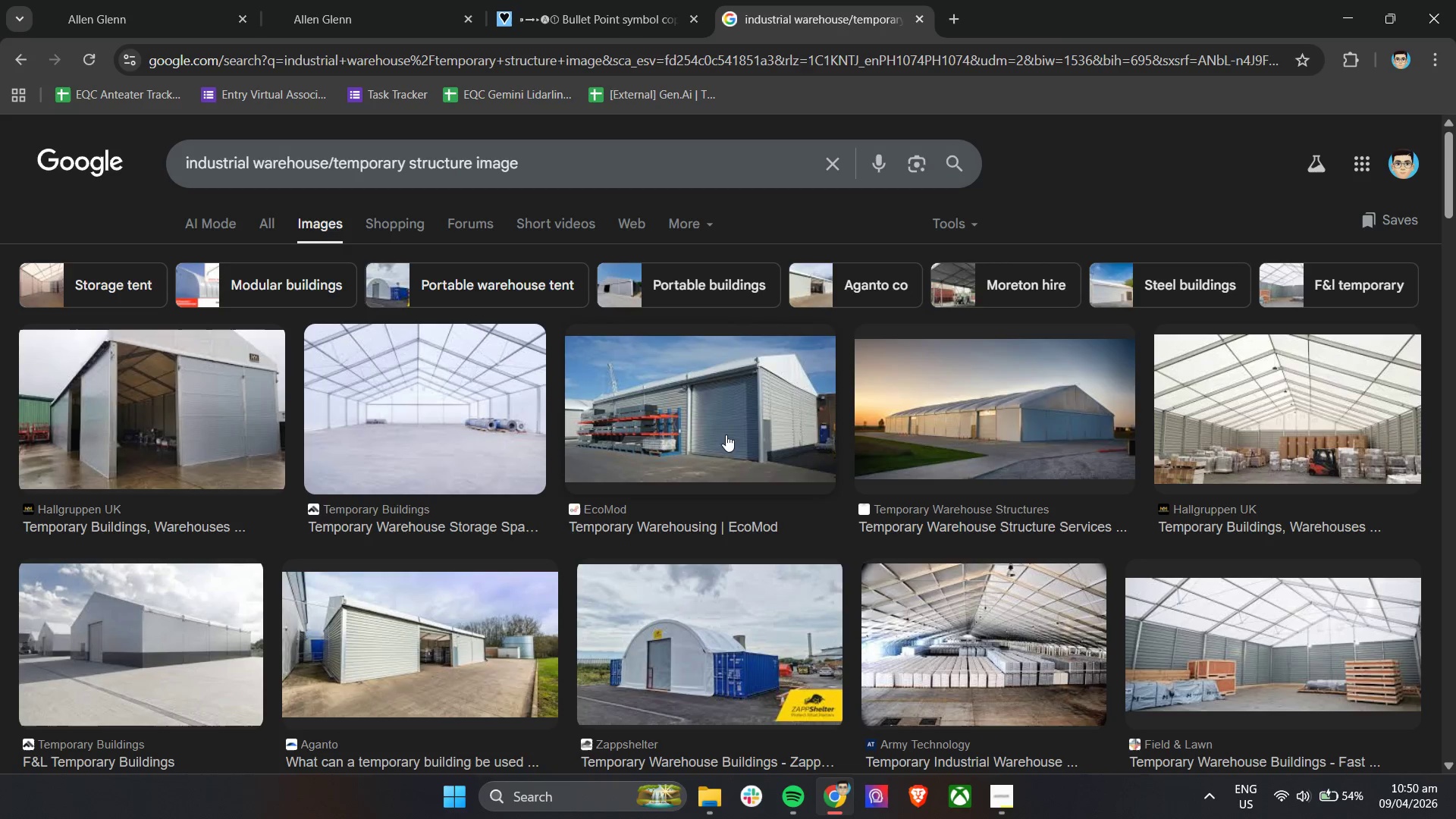 
left_click([433, 469])
 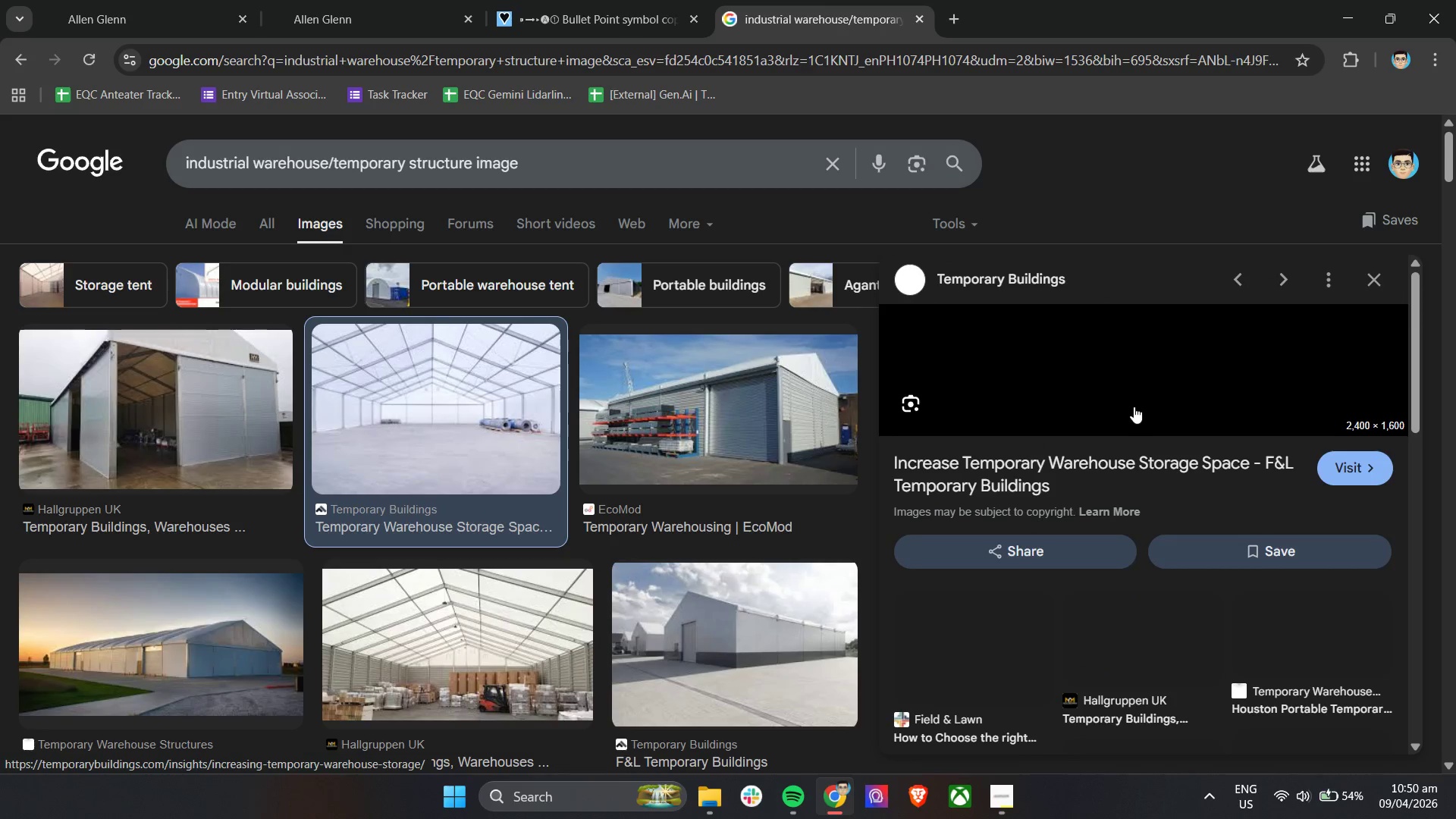 
right_click([1131, 378])
 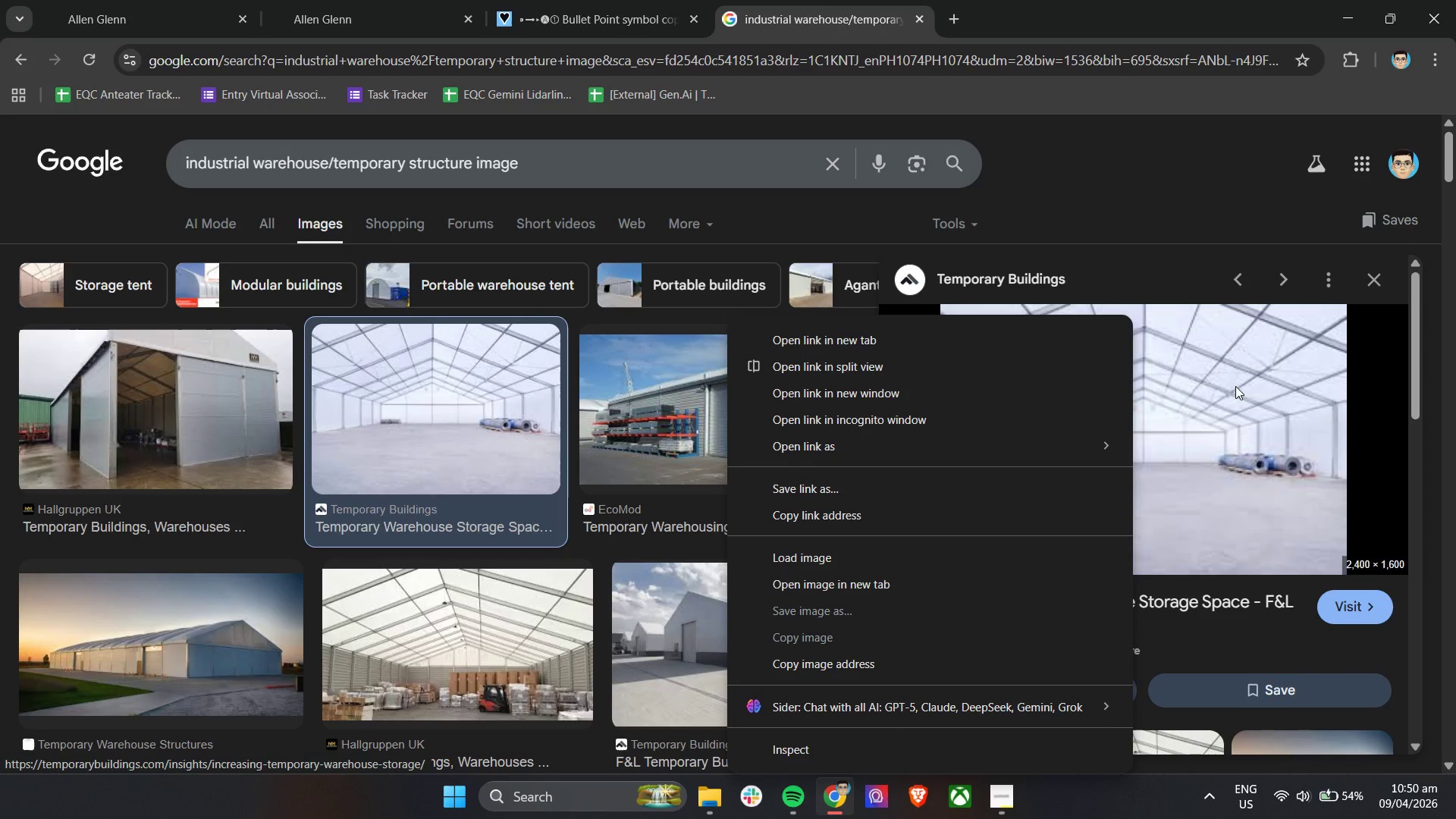 
left_click([1235, 399])
 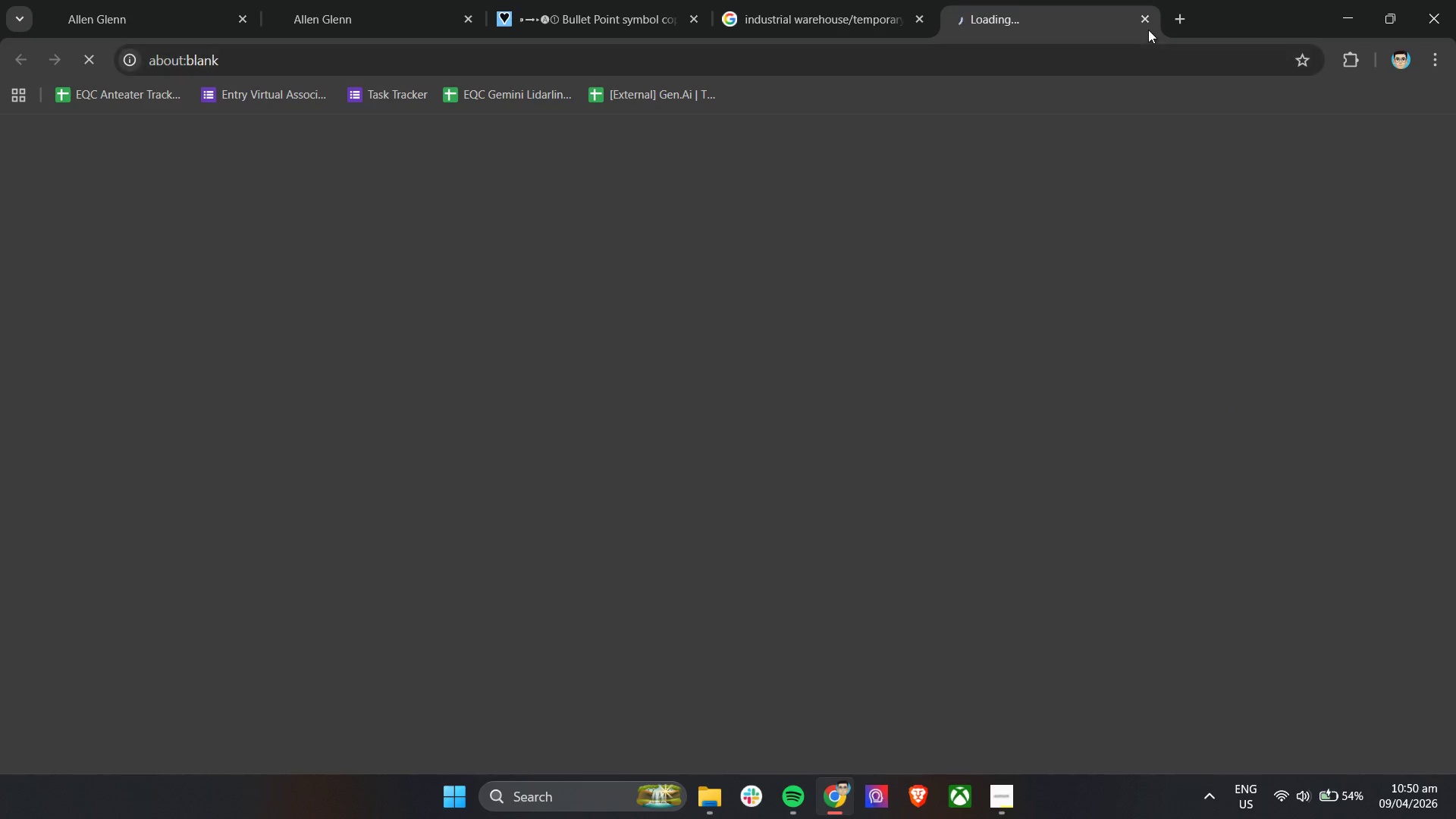 
left_click([1148, 19])
 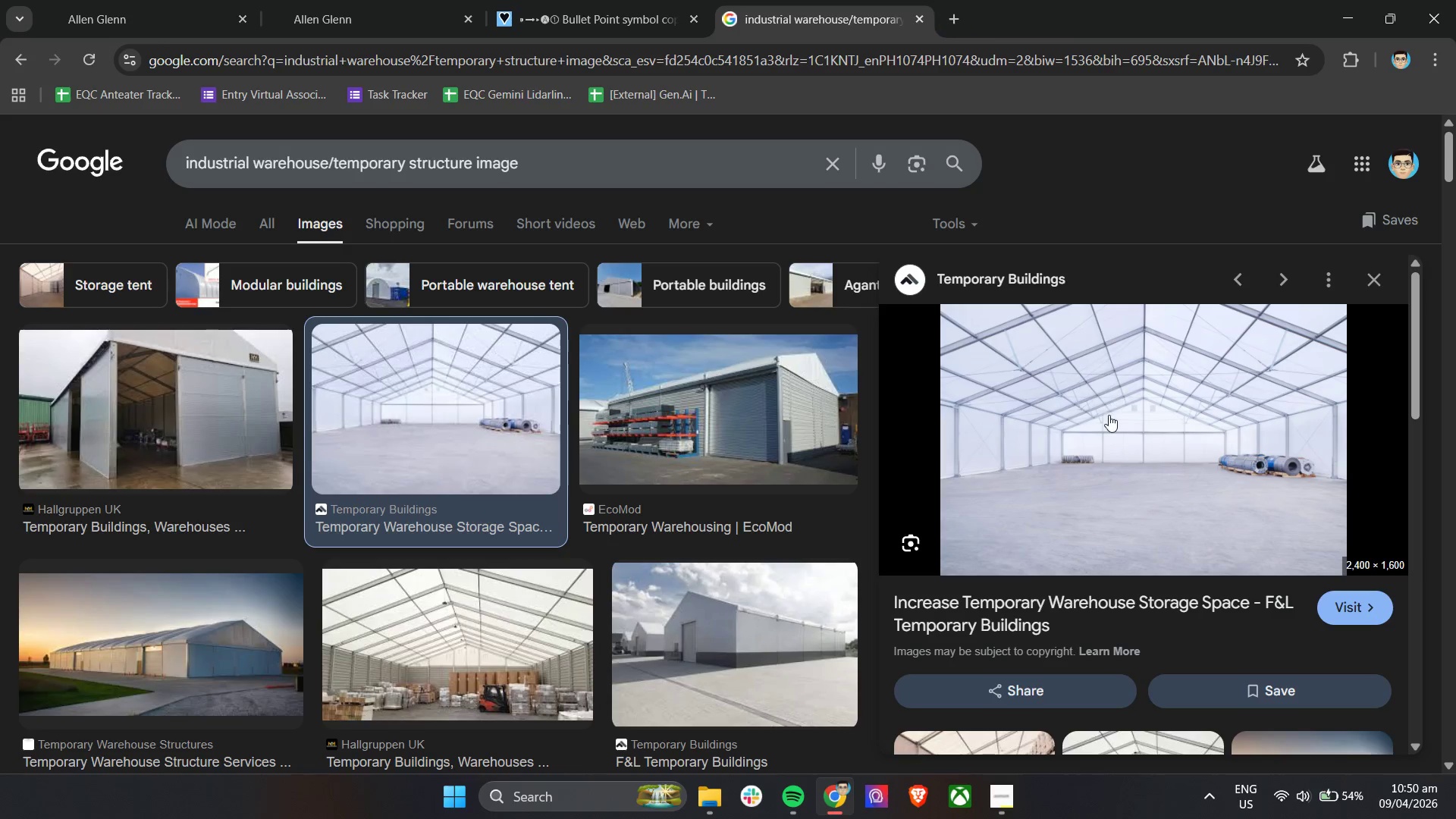 
right_click([1107, 419])
 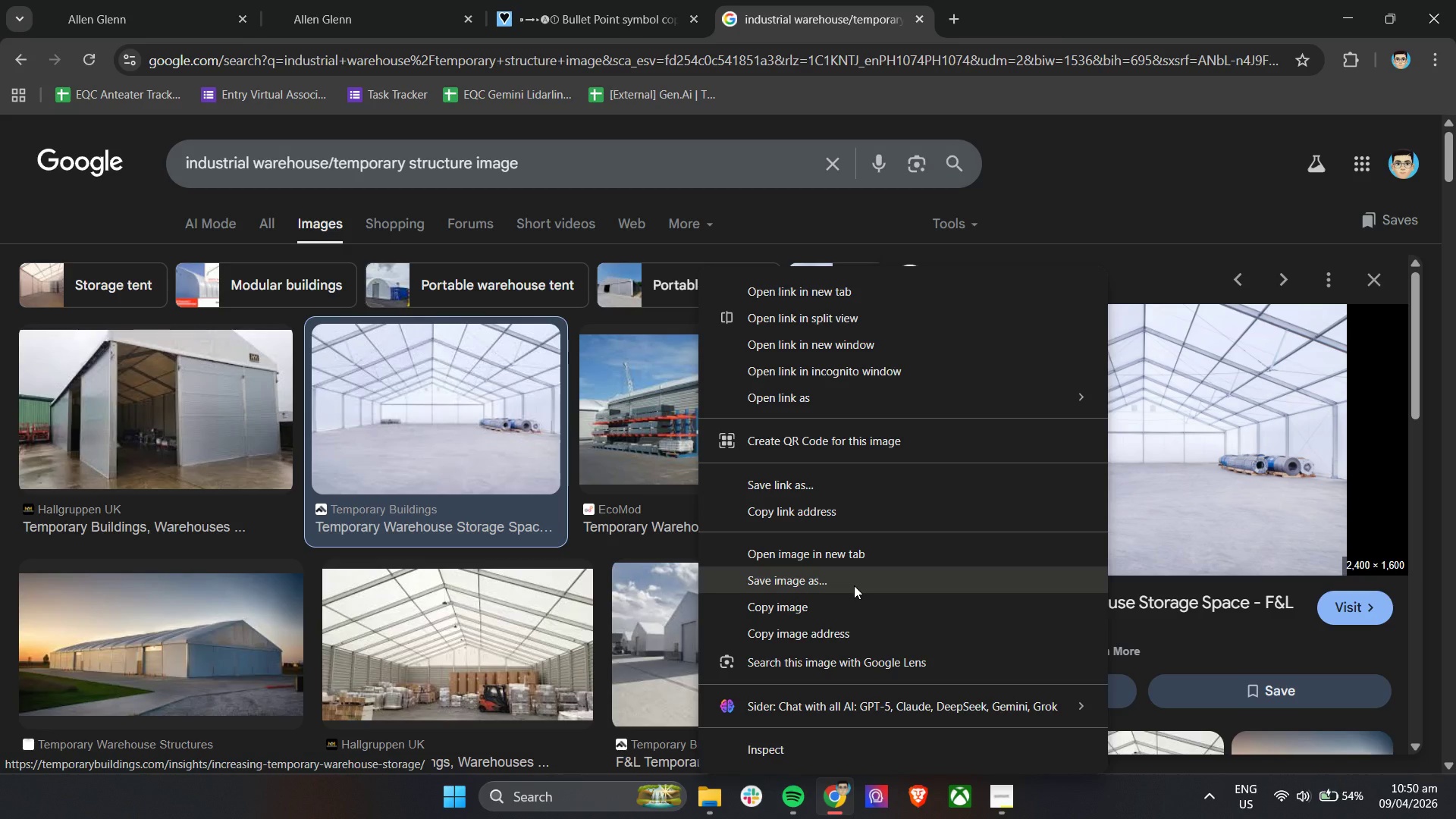 
wait(5.17)
 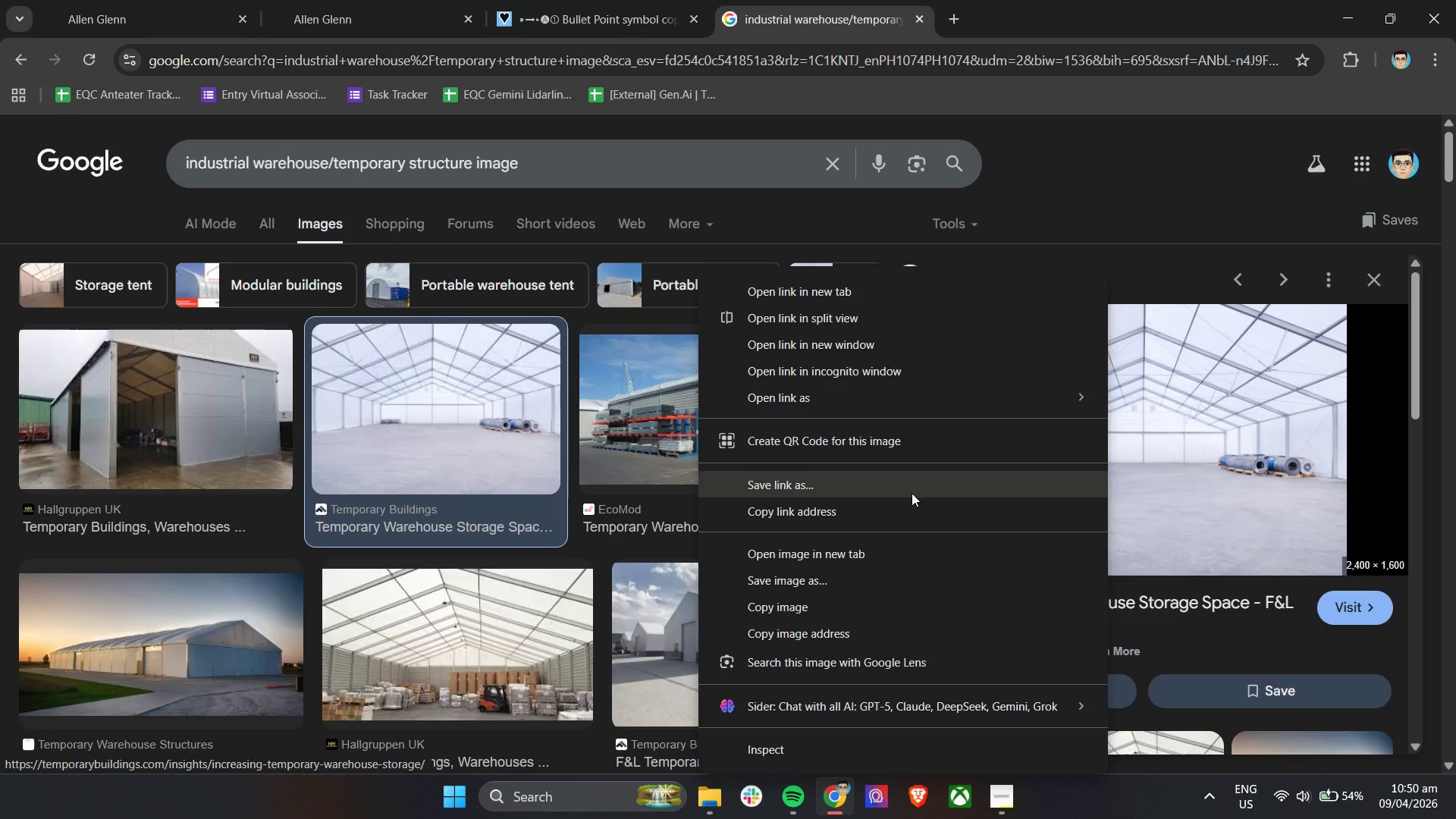 
left_click([337, 0])
 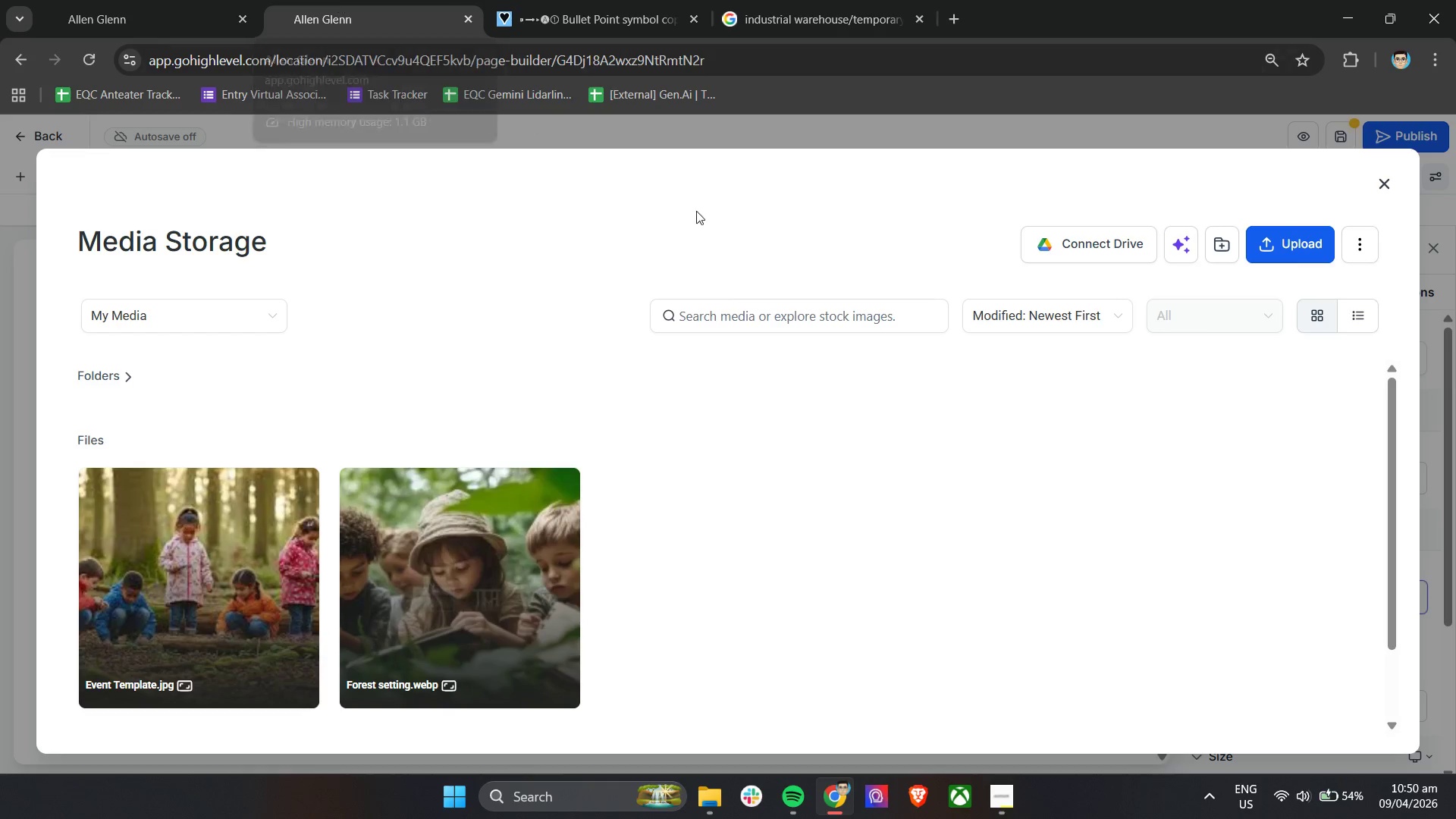 
wait(6.53)
 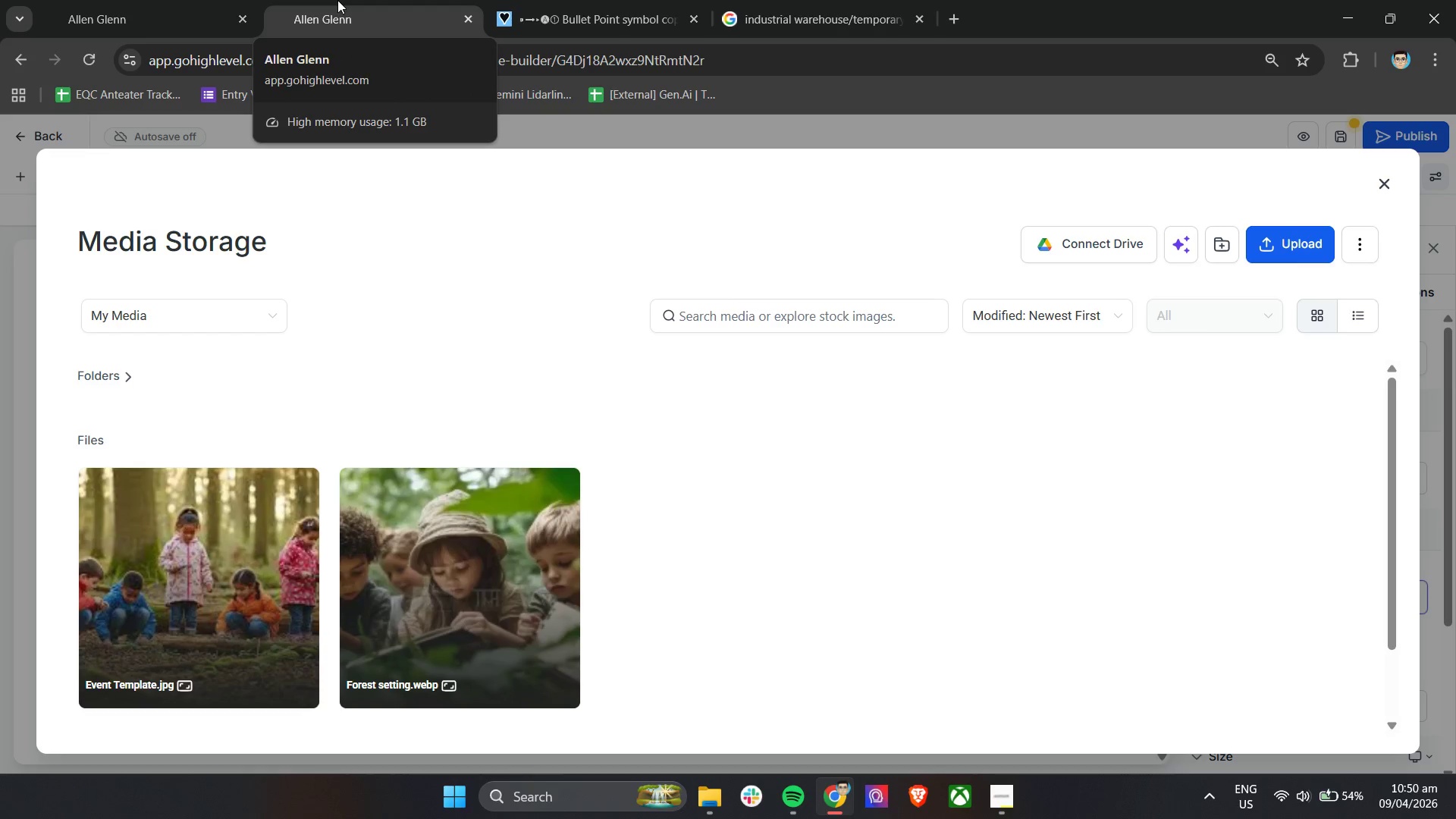 
scroll: coordinate [736, 566], scroll_direction: down, amount: 4.0
 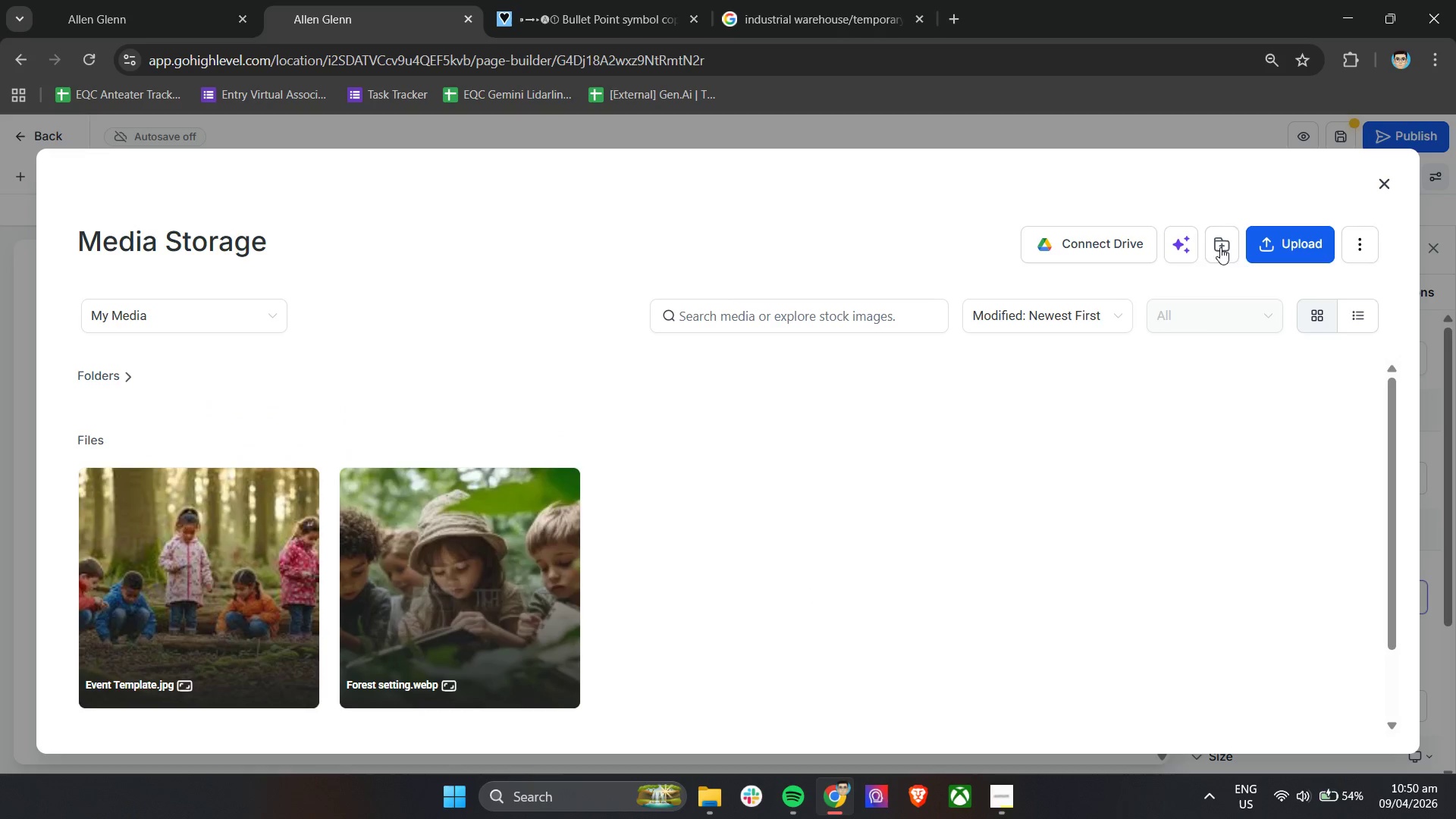 
left_click([1227, 244])
 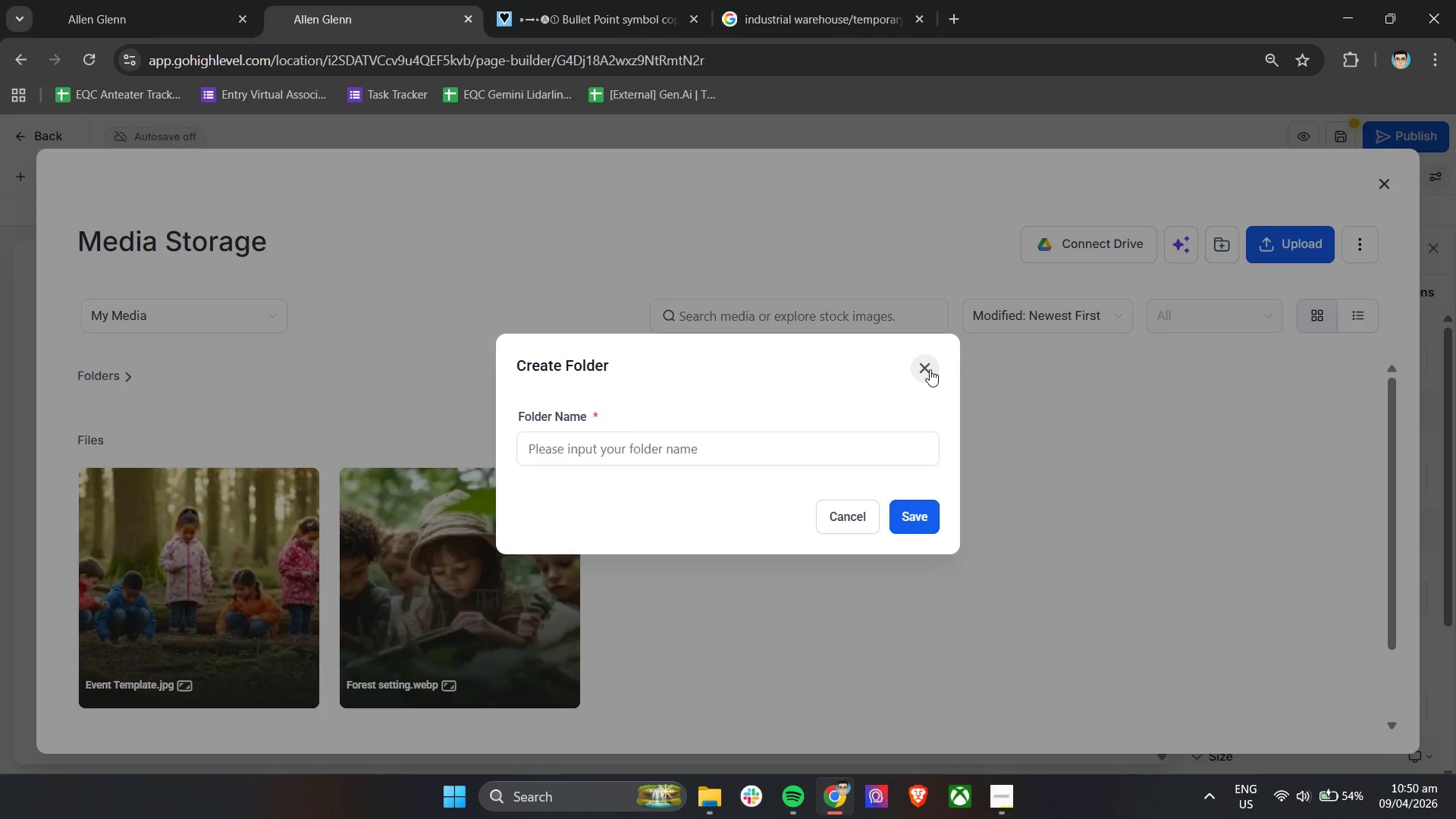 
double_click([1284, 244])
 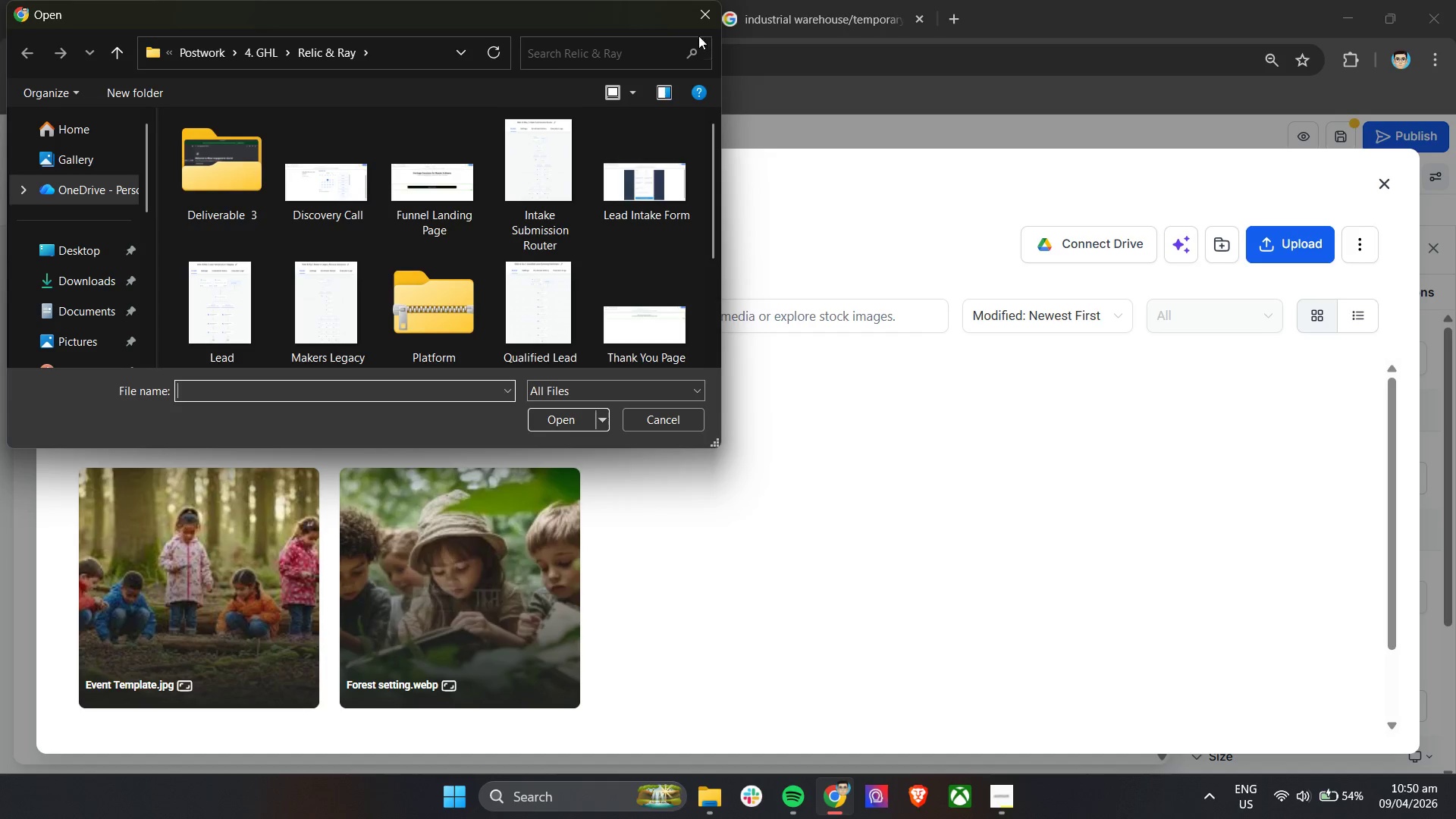 
left_click([699, 18])
 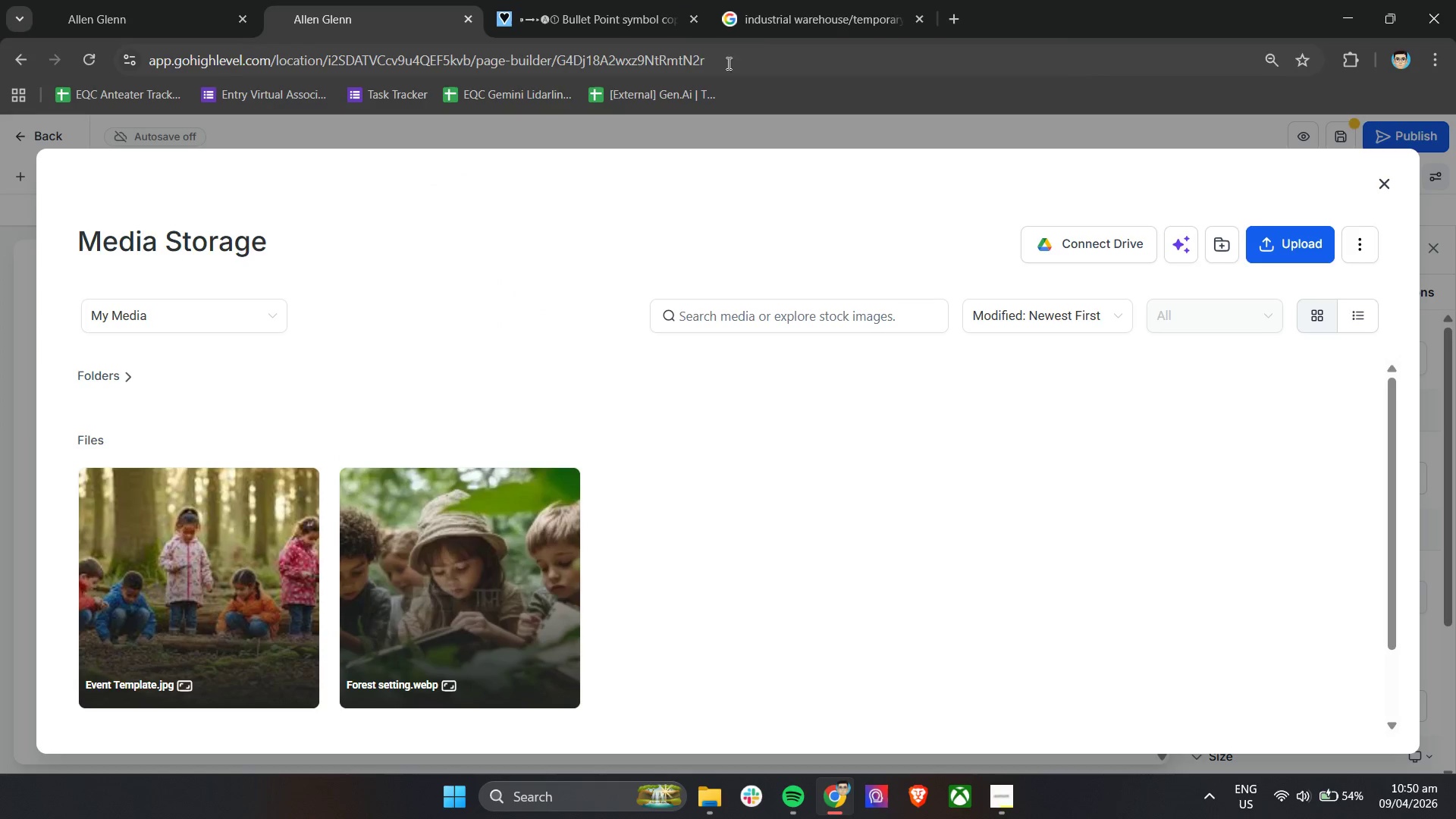 
left_click([785, 9])
 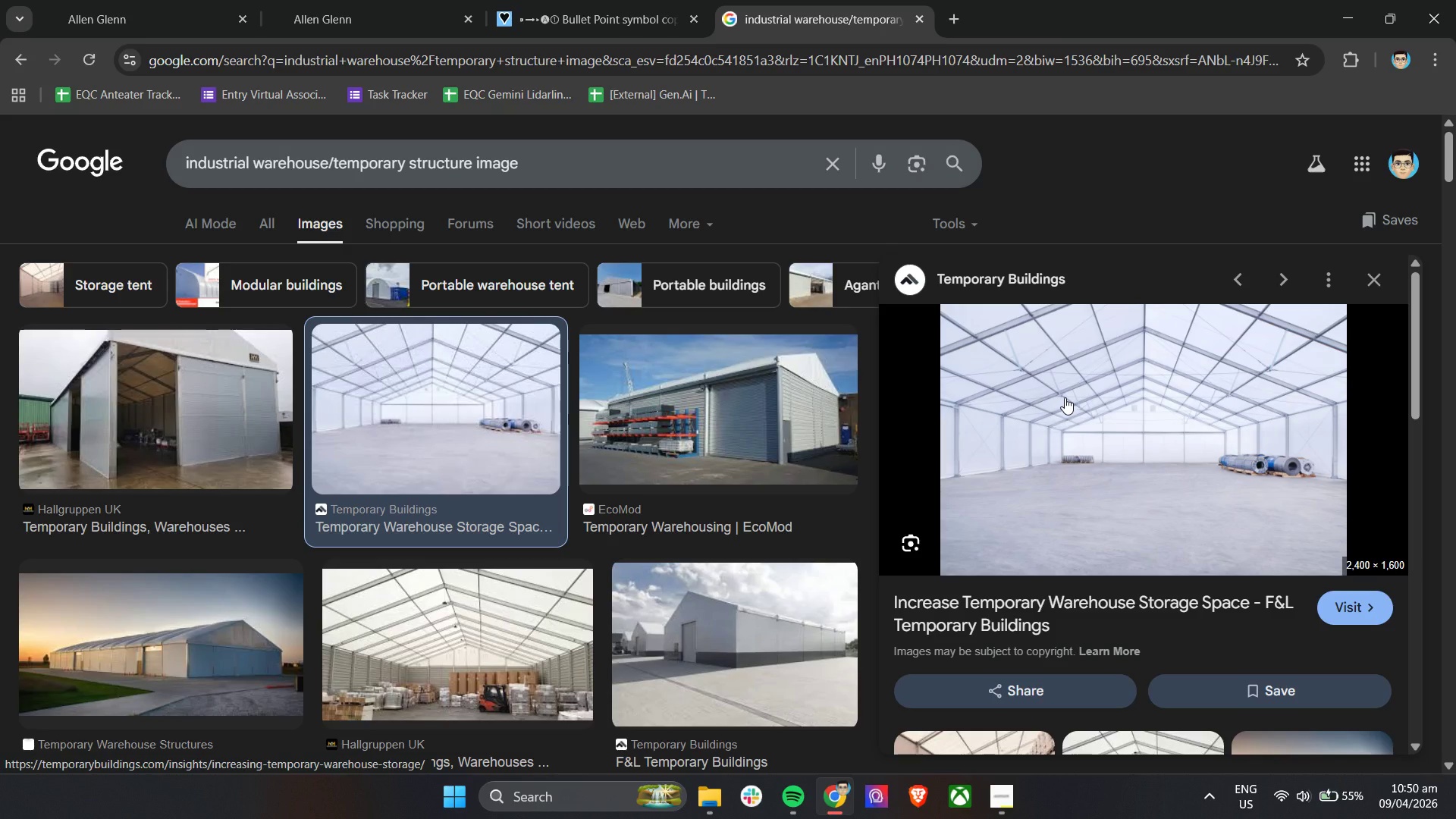 
right_click([1065, 397])
 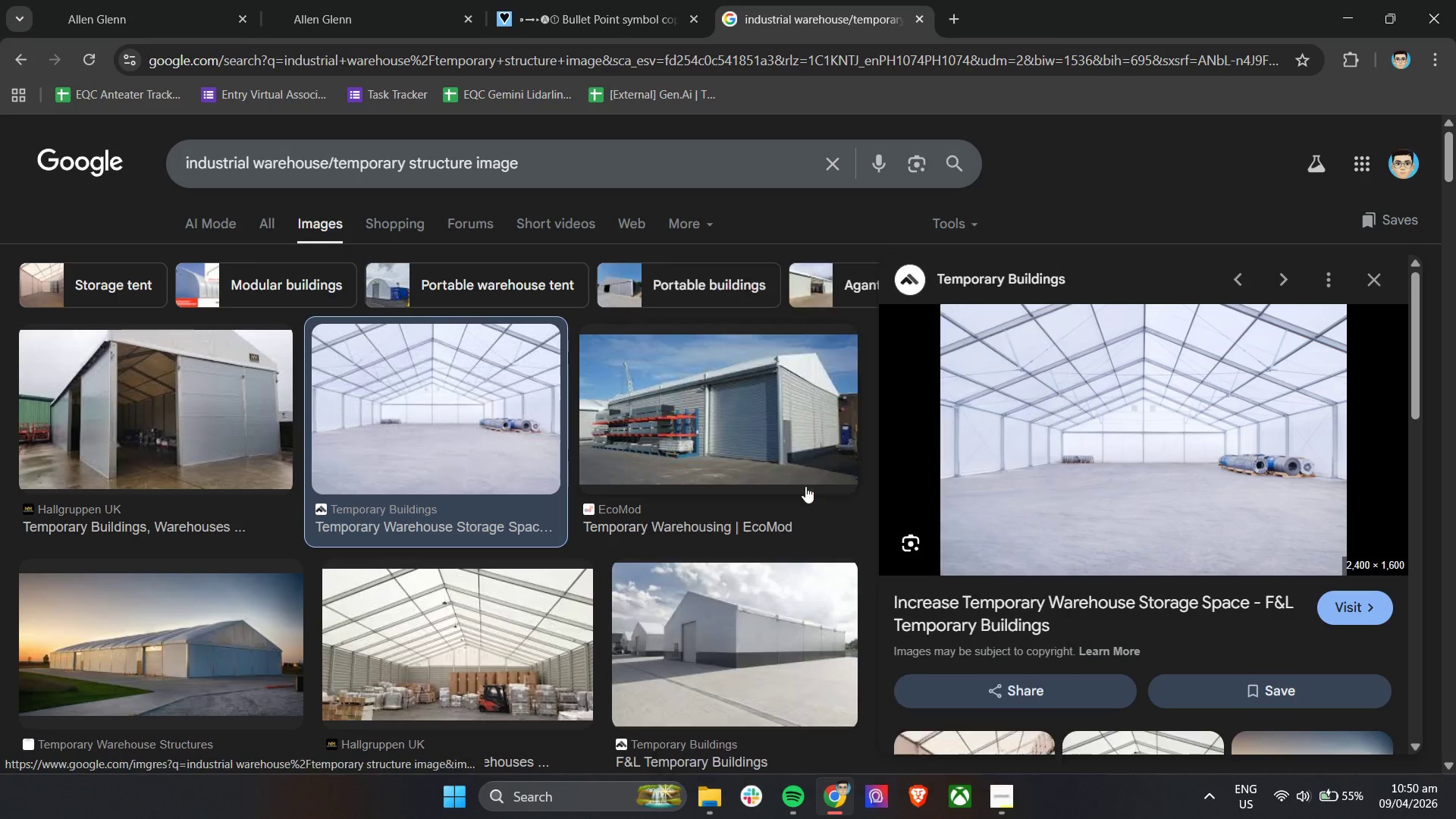 
mouse_move([761, 431])
 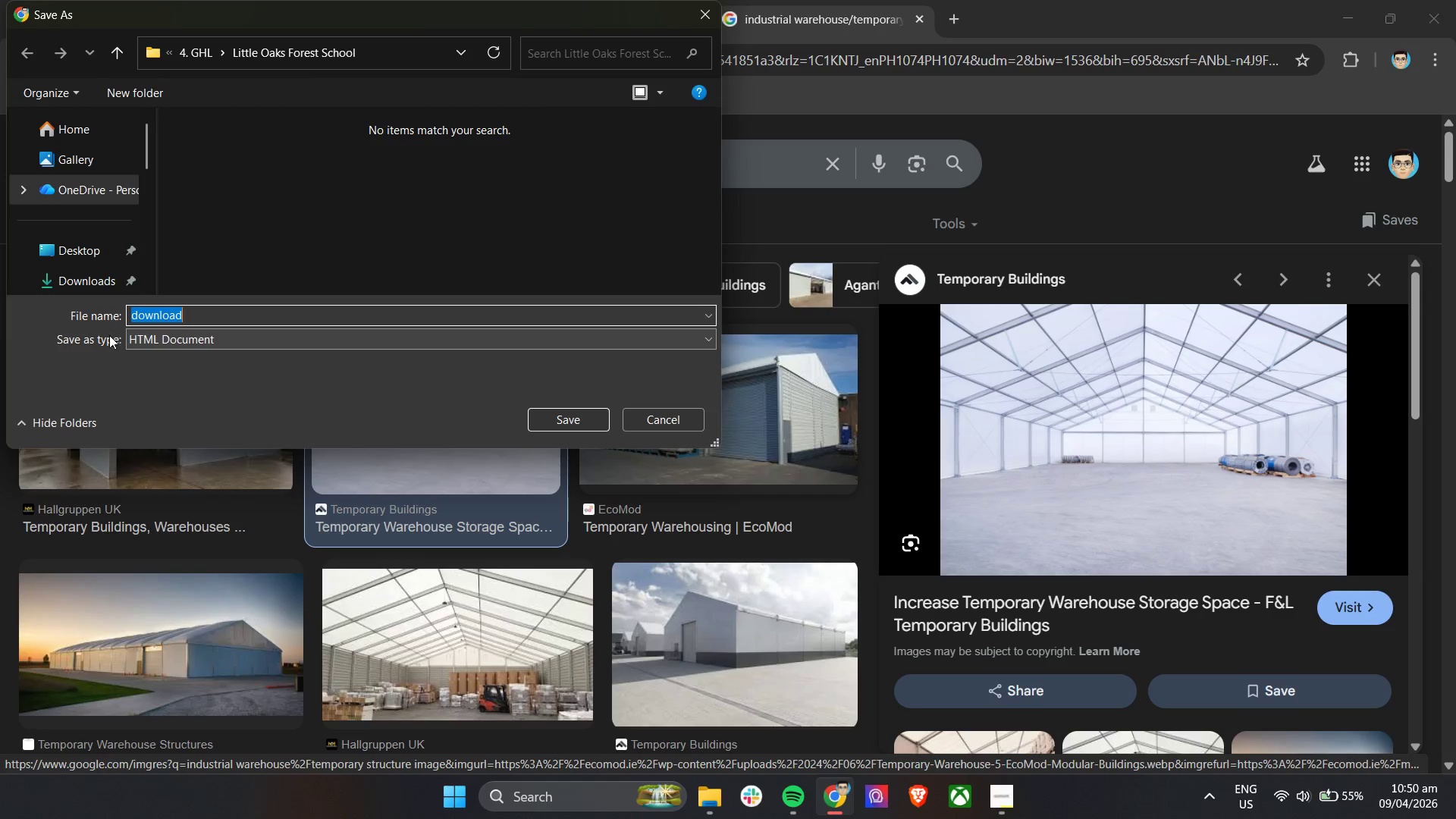 
left_click([190, 342])
 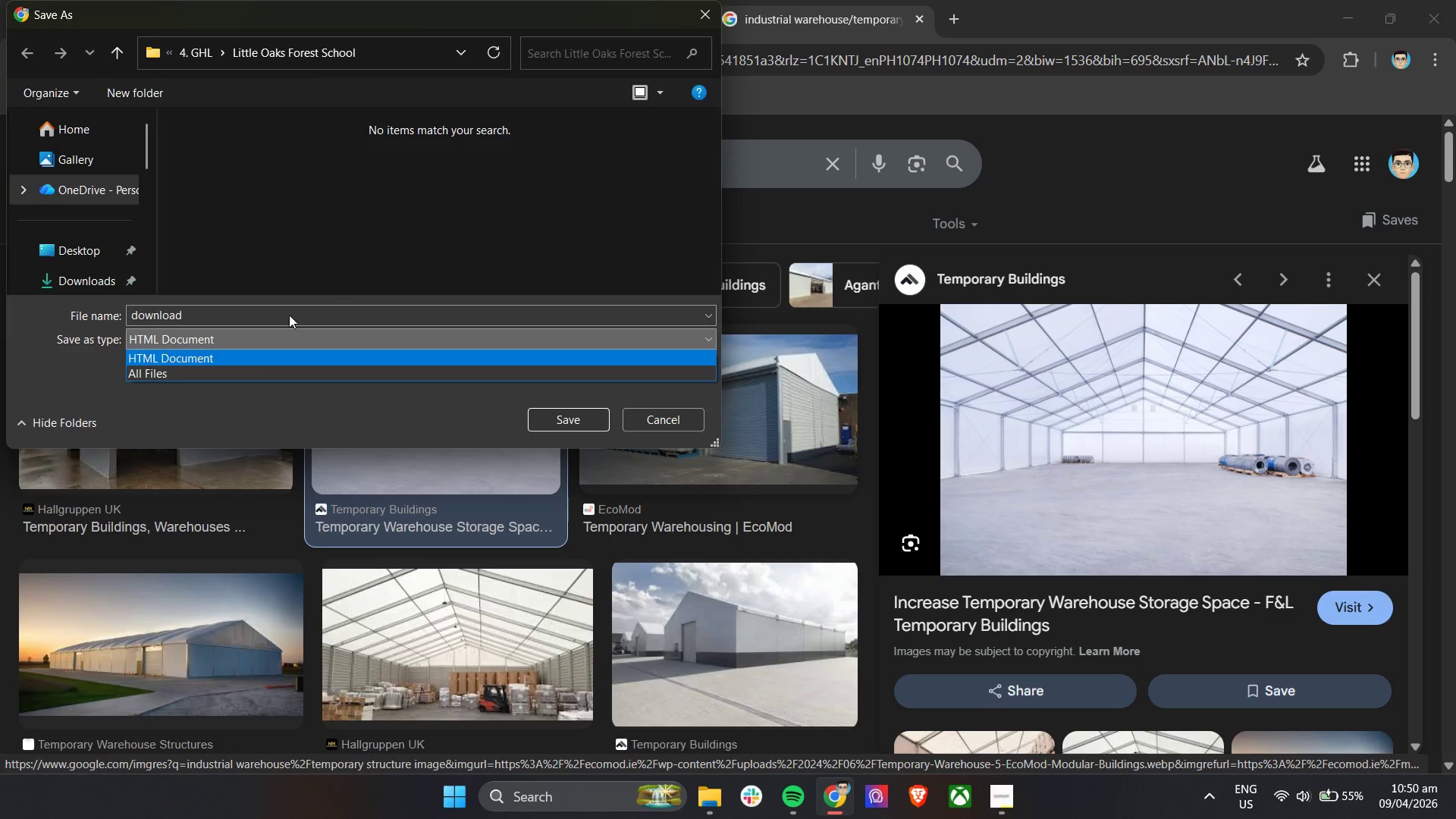 
left_click([253, 406])
 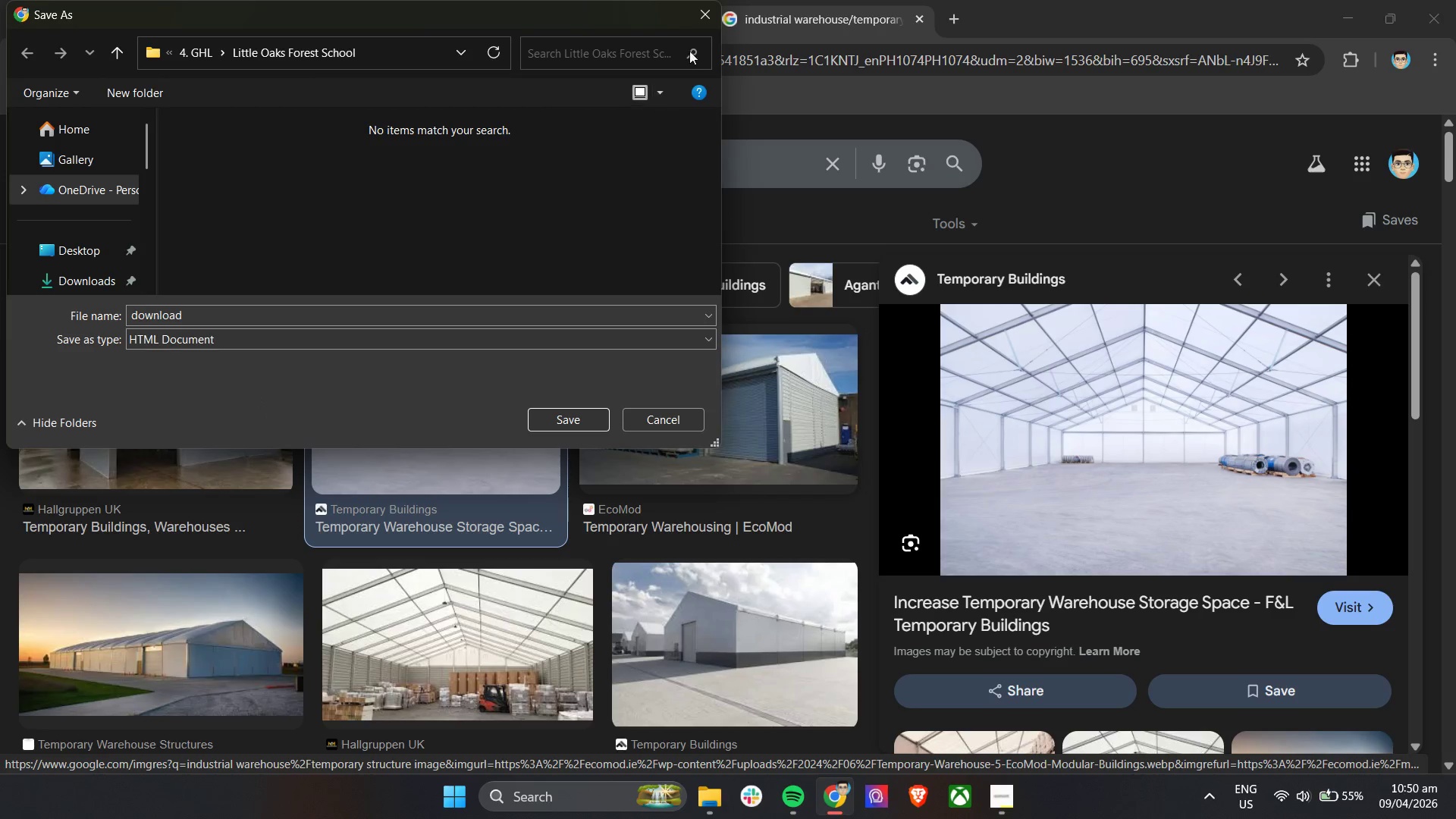 
left_click([701, 19])
 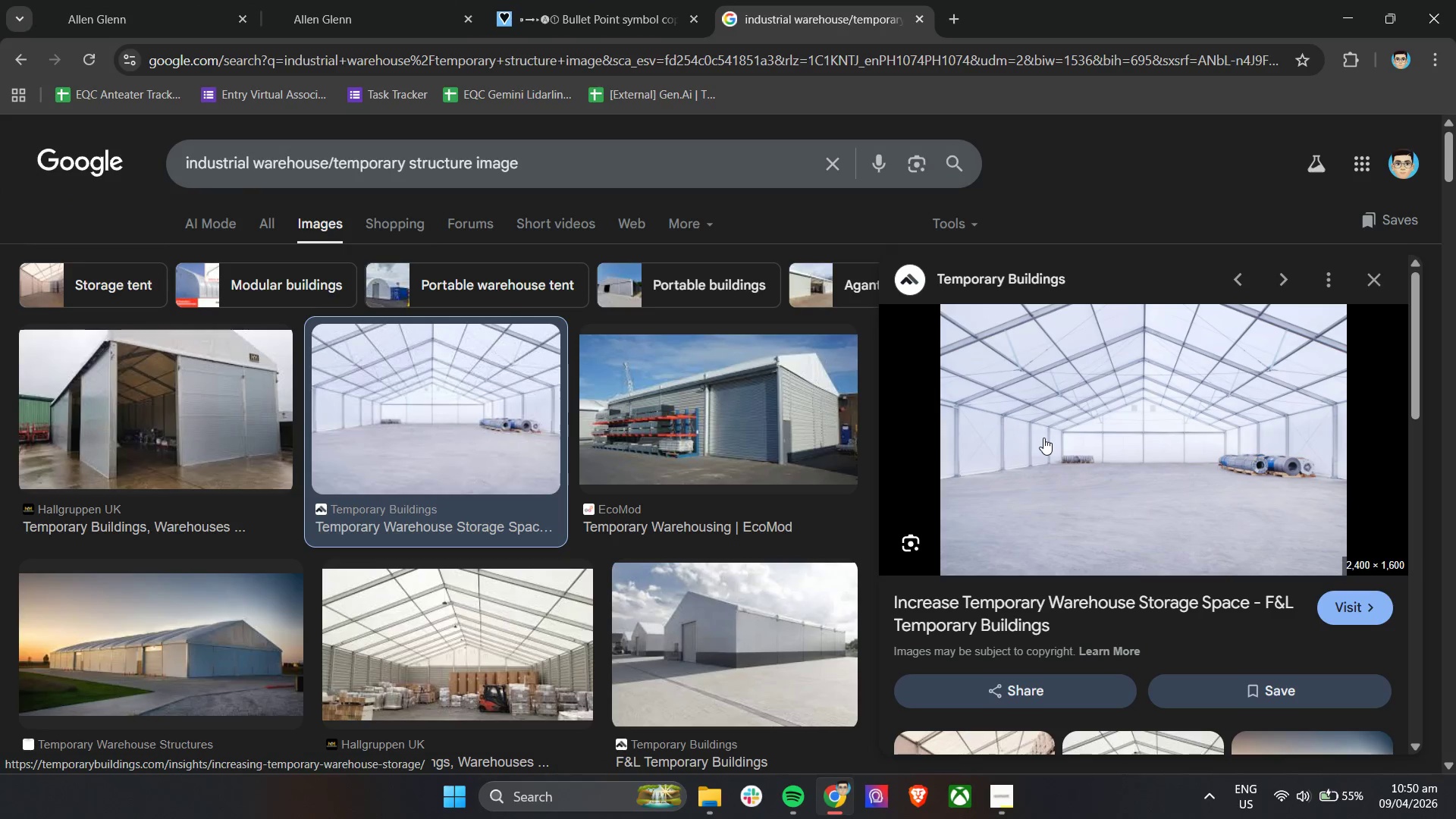 
left_click([1043, 438])
 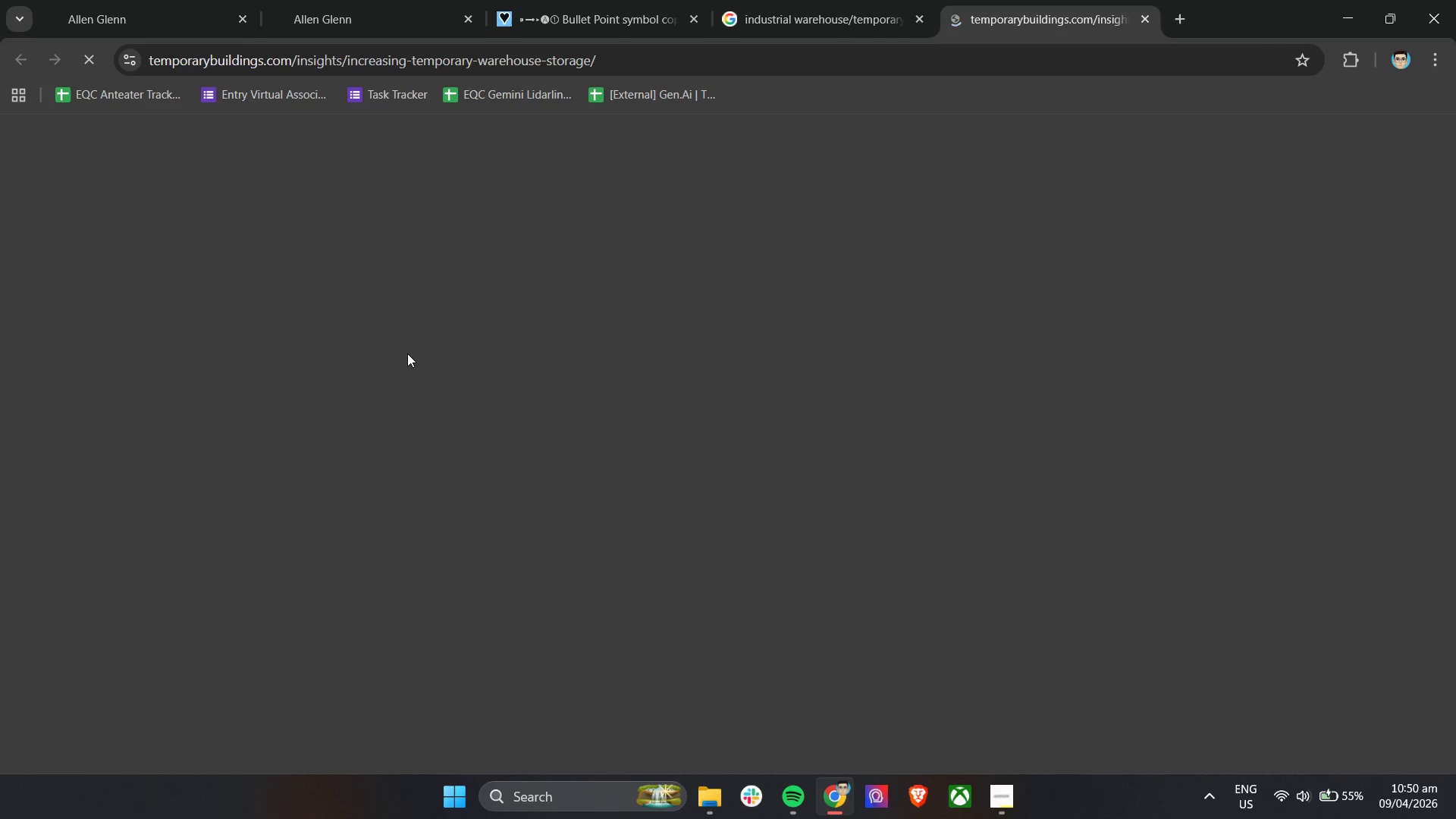 
wait(5.22)
 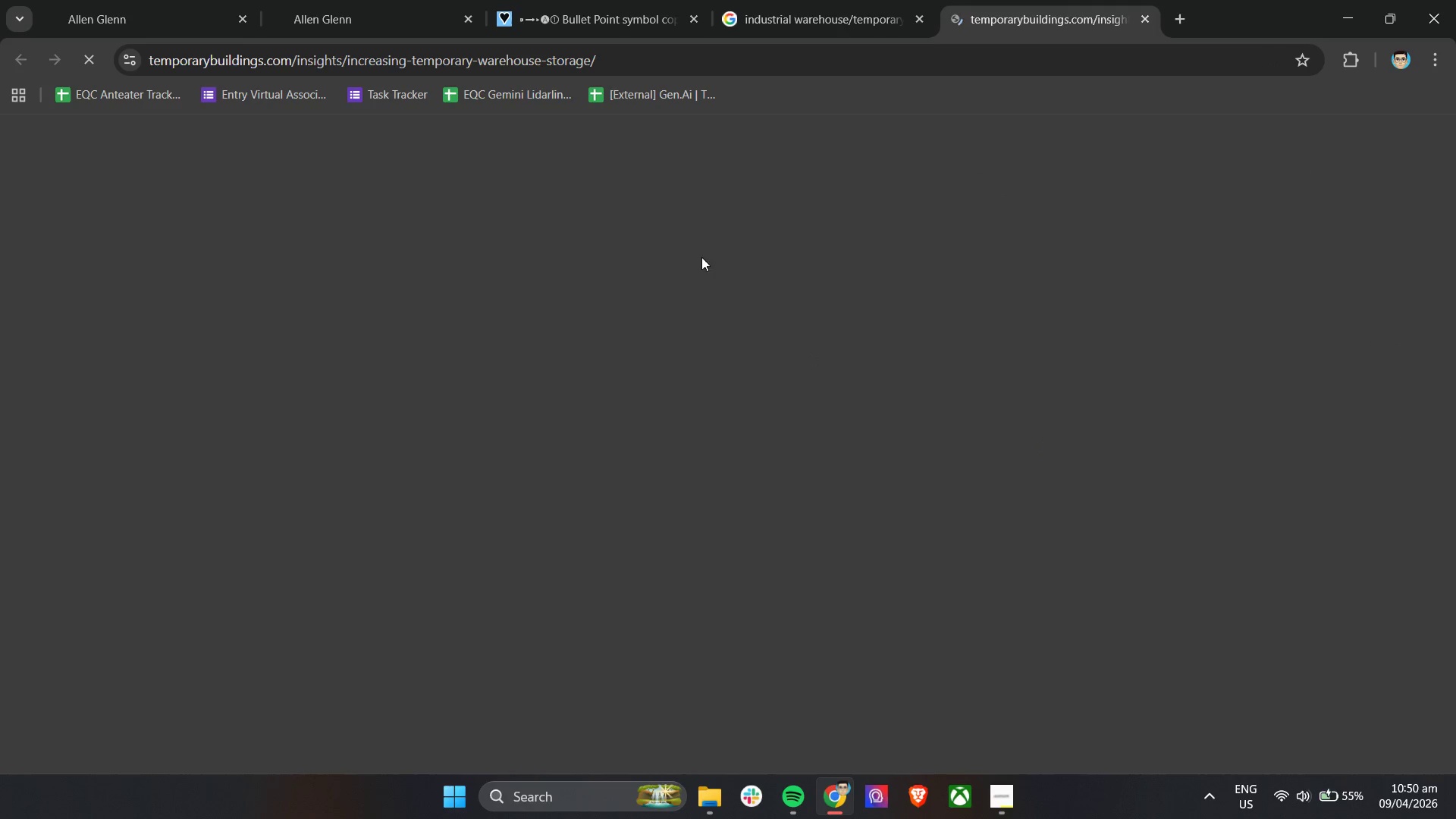 
scroll: coordinate [791, 560], scroll_direction: down, amount: 6.0
 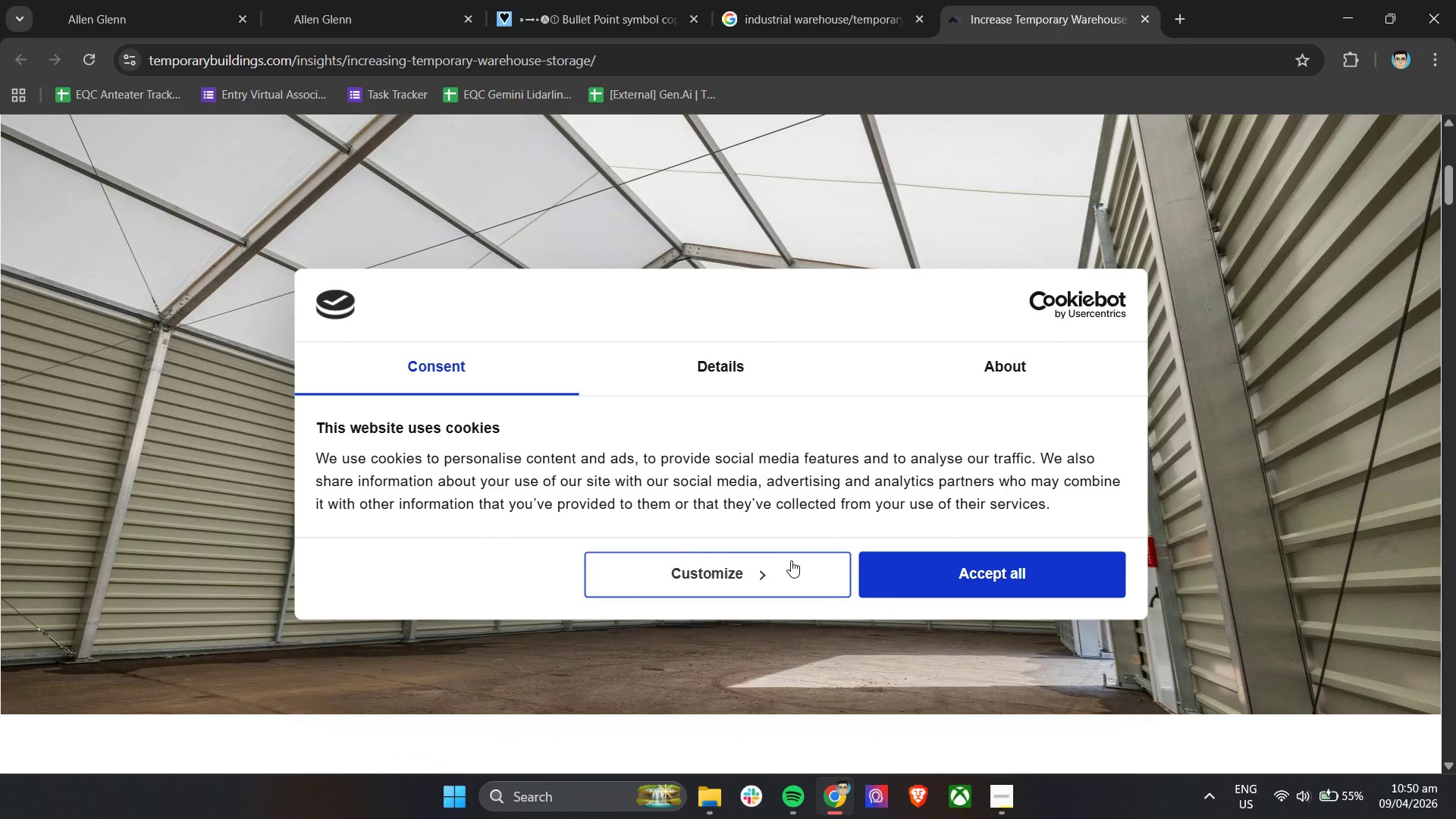 
scroll: coordinate [791, 560], scroll_direction: up, amount: 1.0
 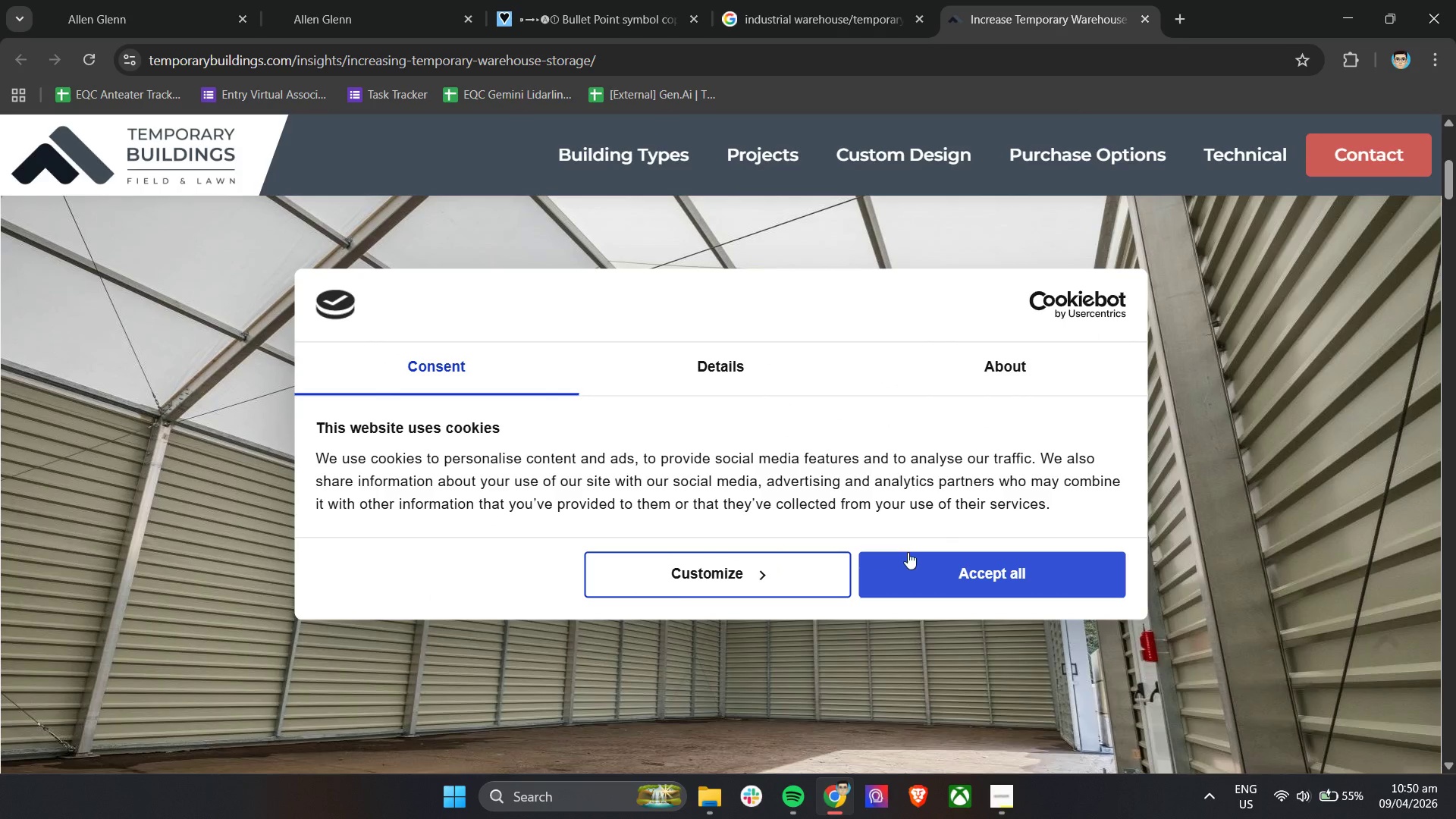 
left_click([909, 552])
 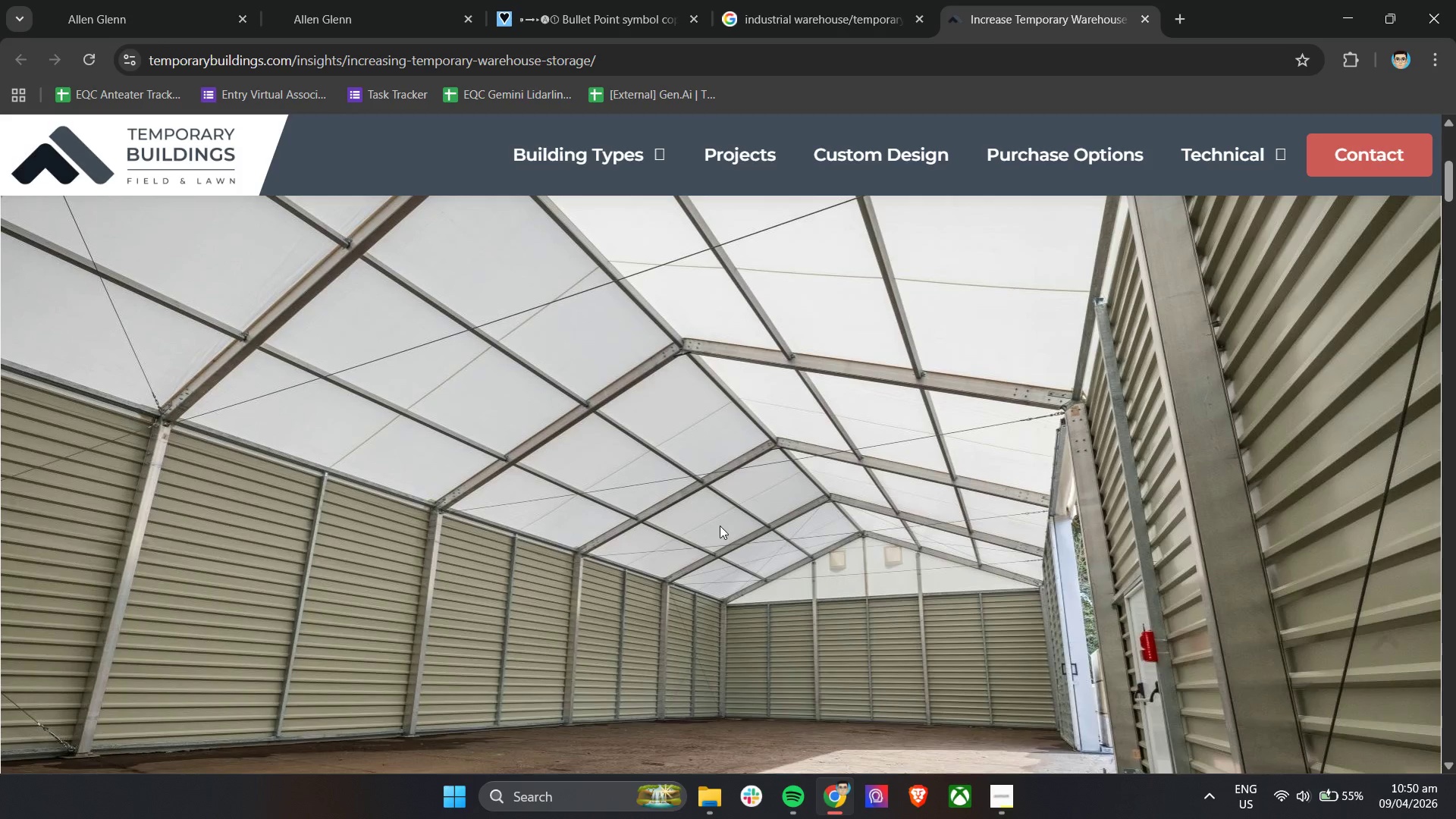 
right_click([716, 526])
 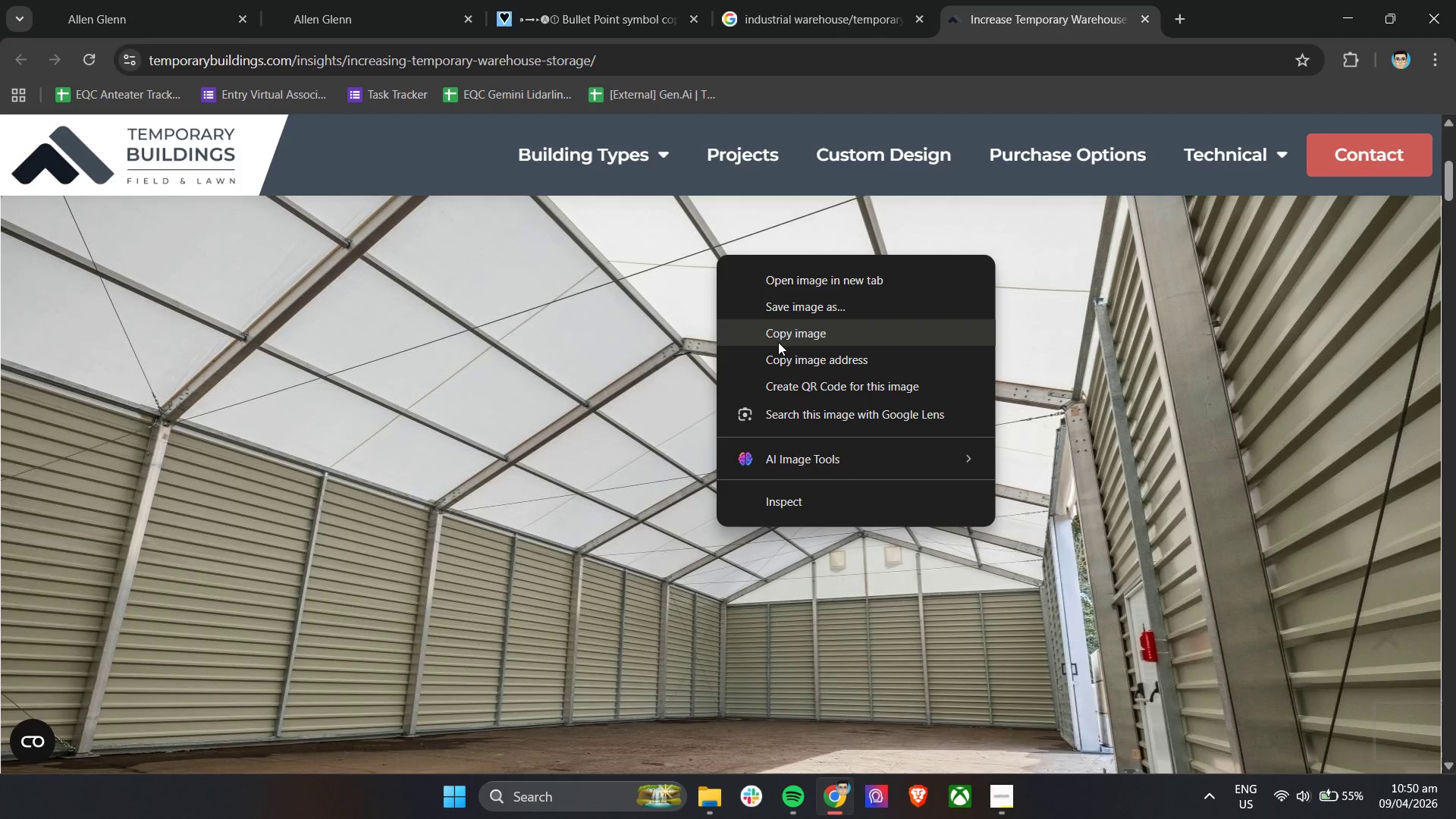 
left_click([795, 310])
 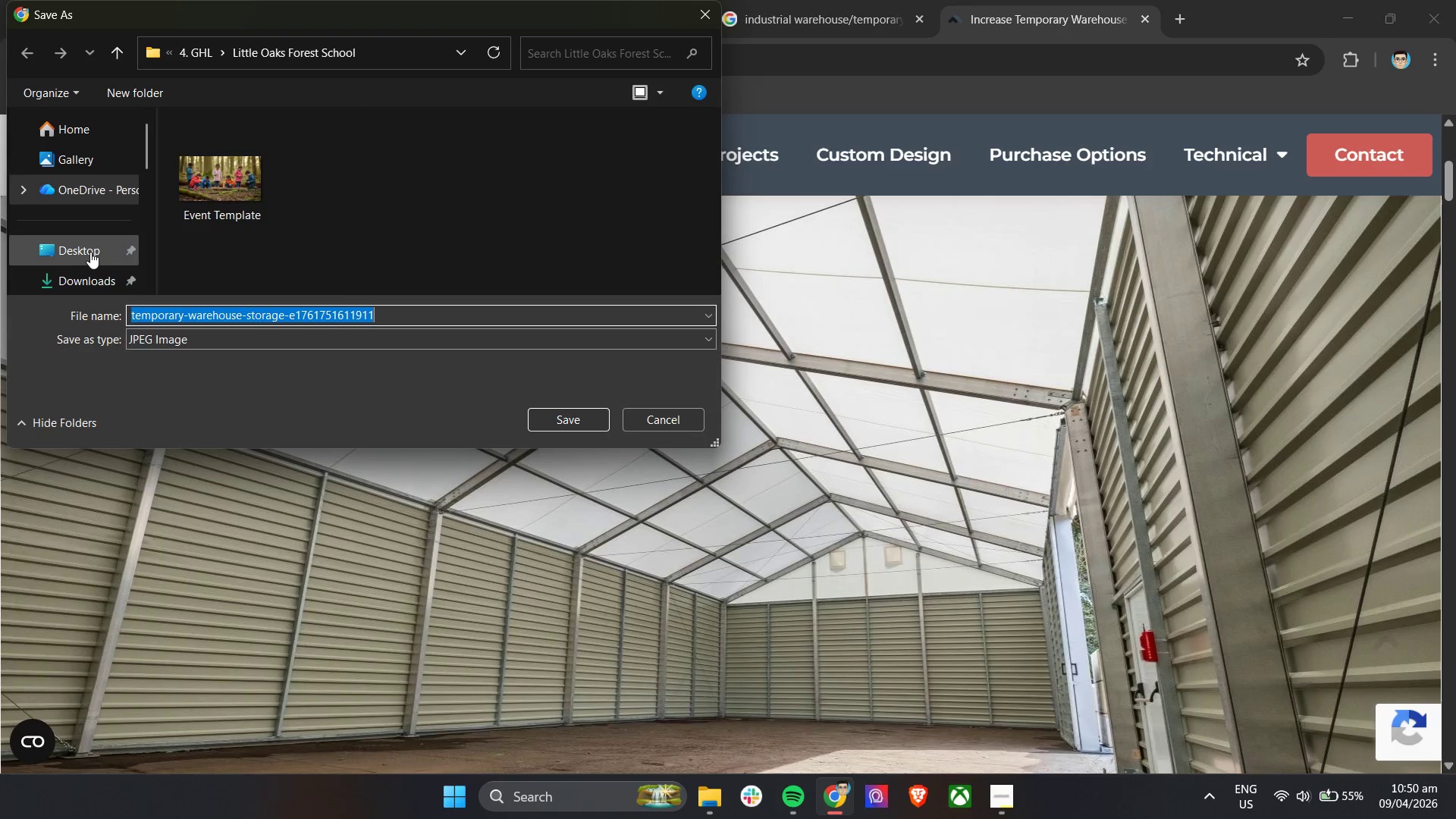 
scroll: coordinate [91, 252], scroll_direction: down, amount: 2.0
 